 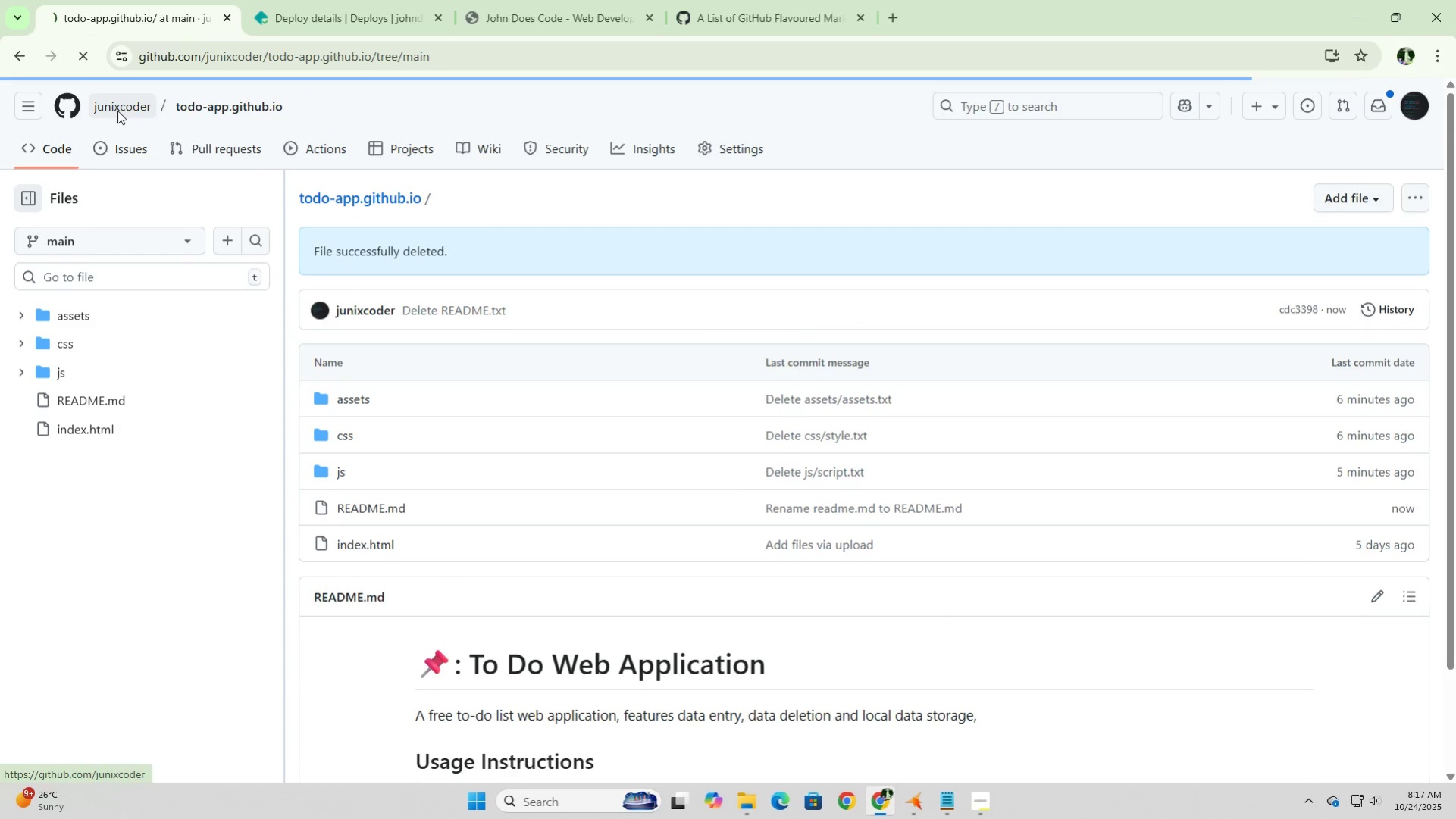 
left_click([558, 357])
 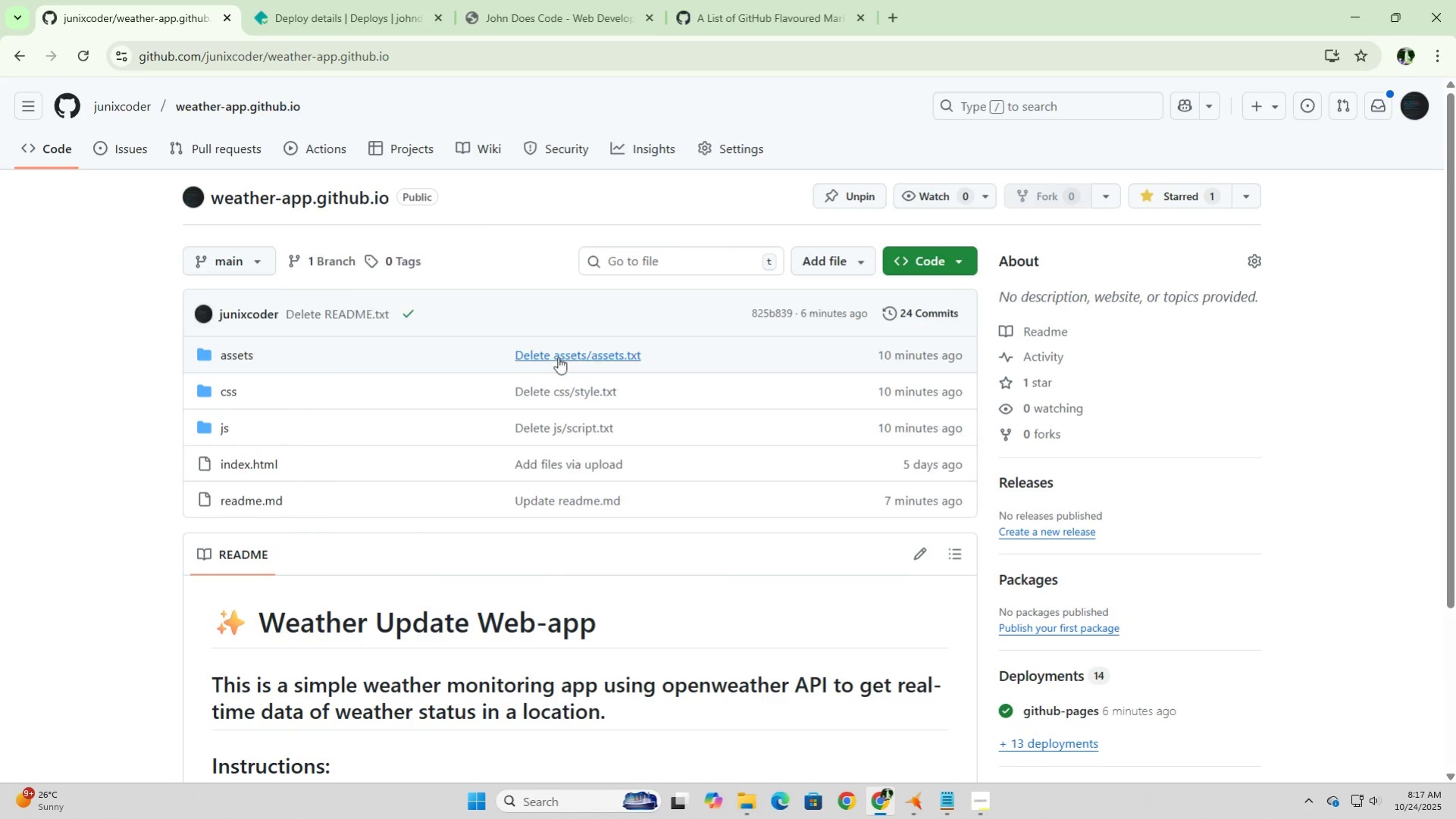 
scroll: coordinate [413, 496], scroll_direction: down, amount: 5.0
 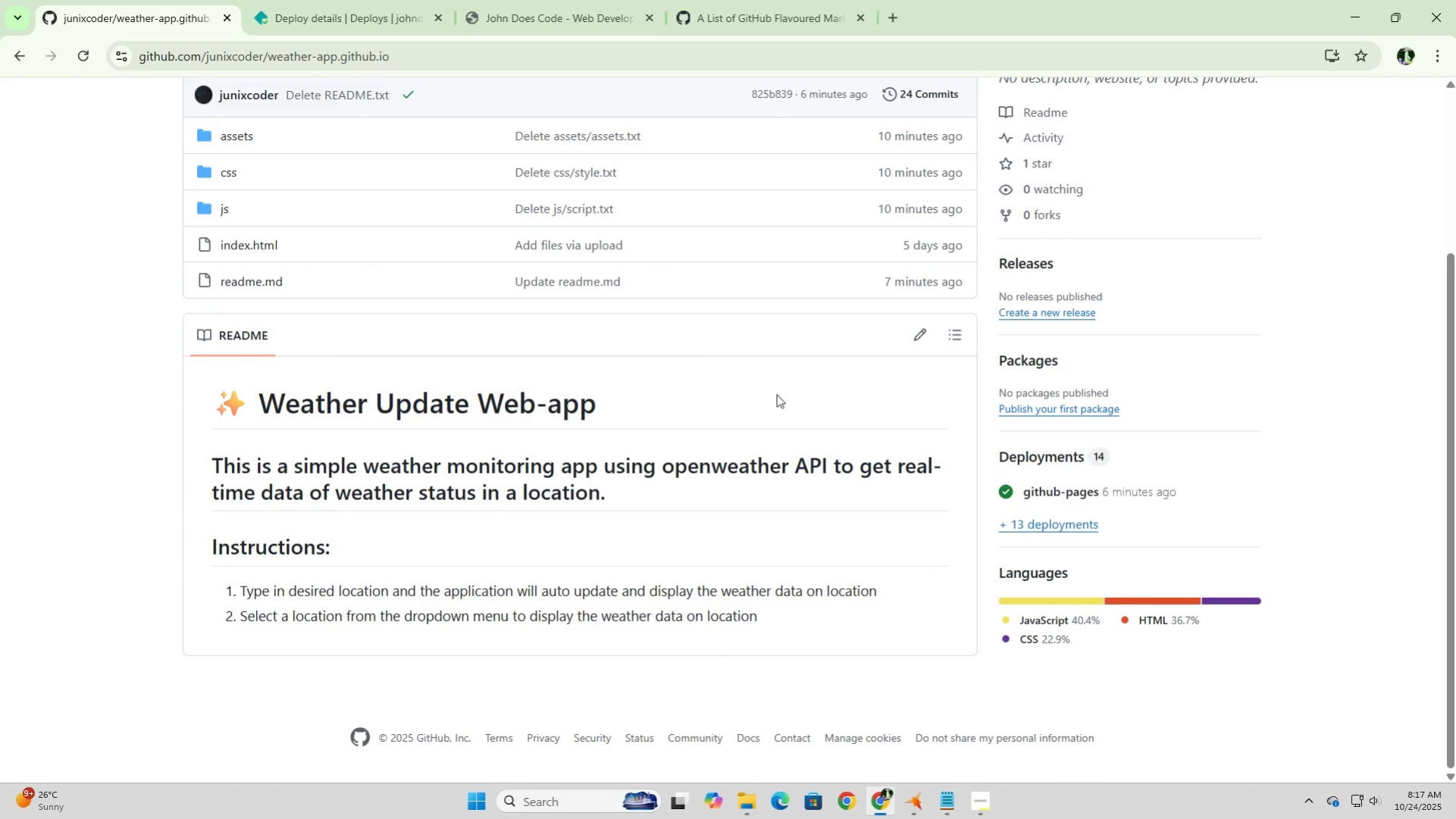 
left_click([914, 334])
 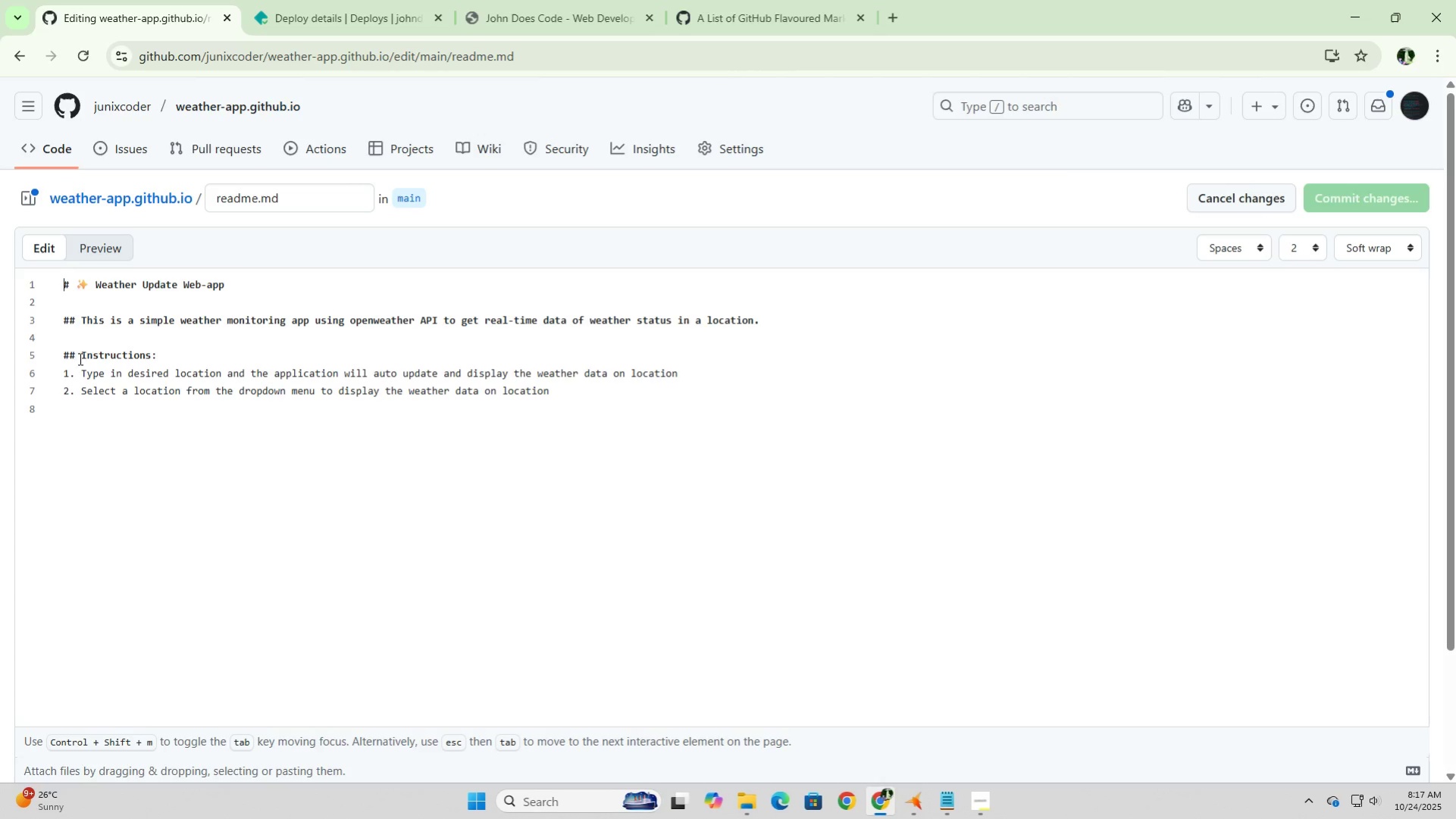 
left_click([81, 354])
 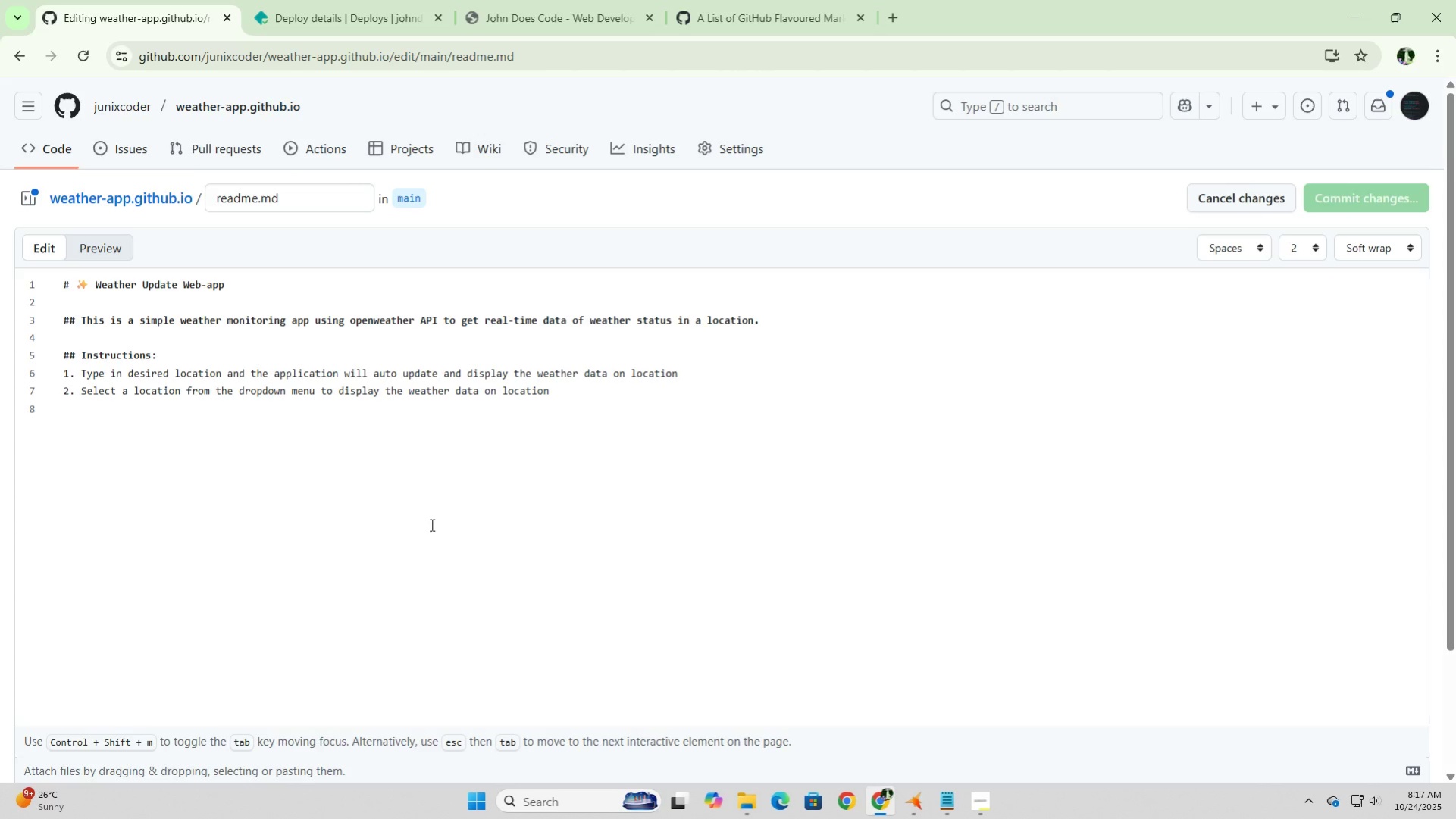 
type(Usage )
 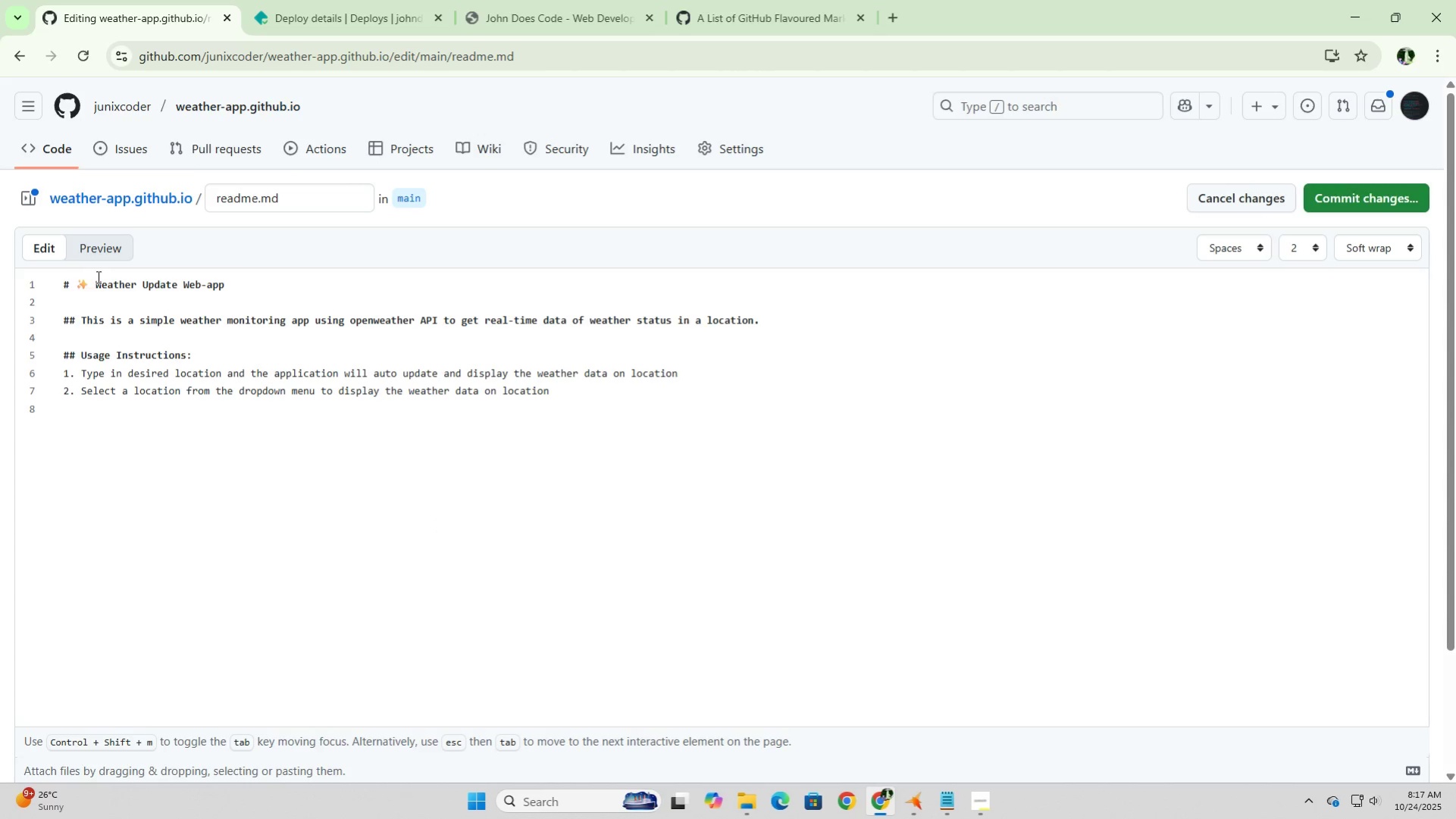 
left_click([102, 255])
 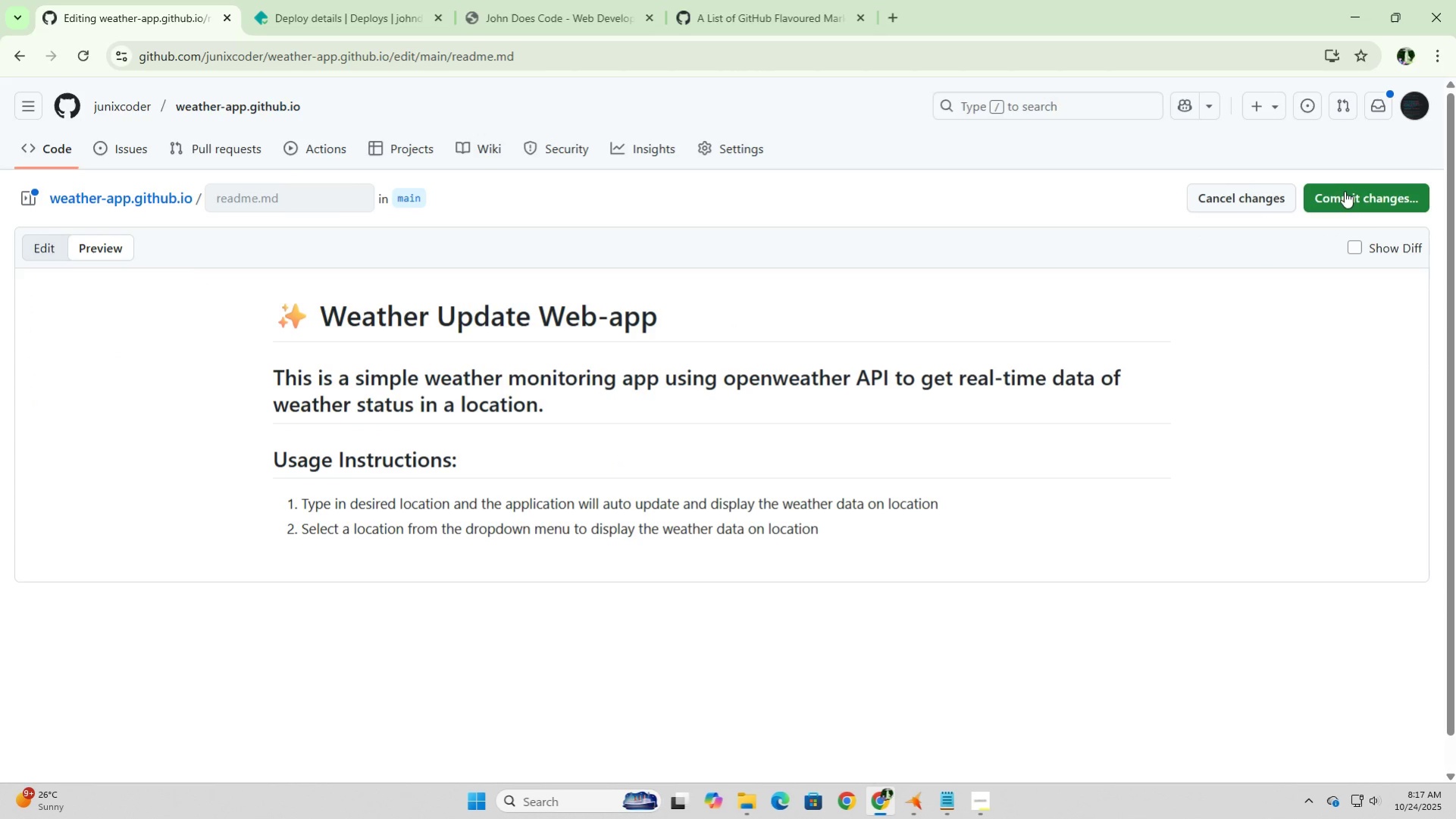 
left_click([1345, 190])
 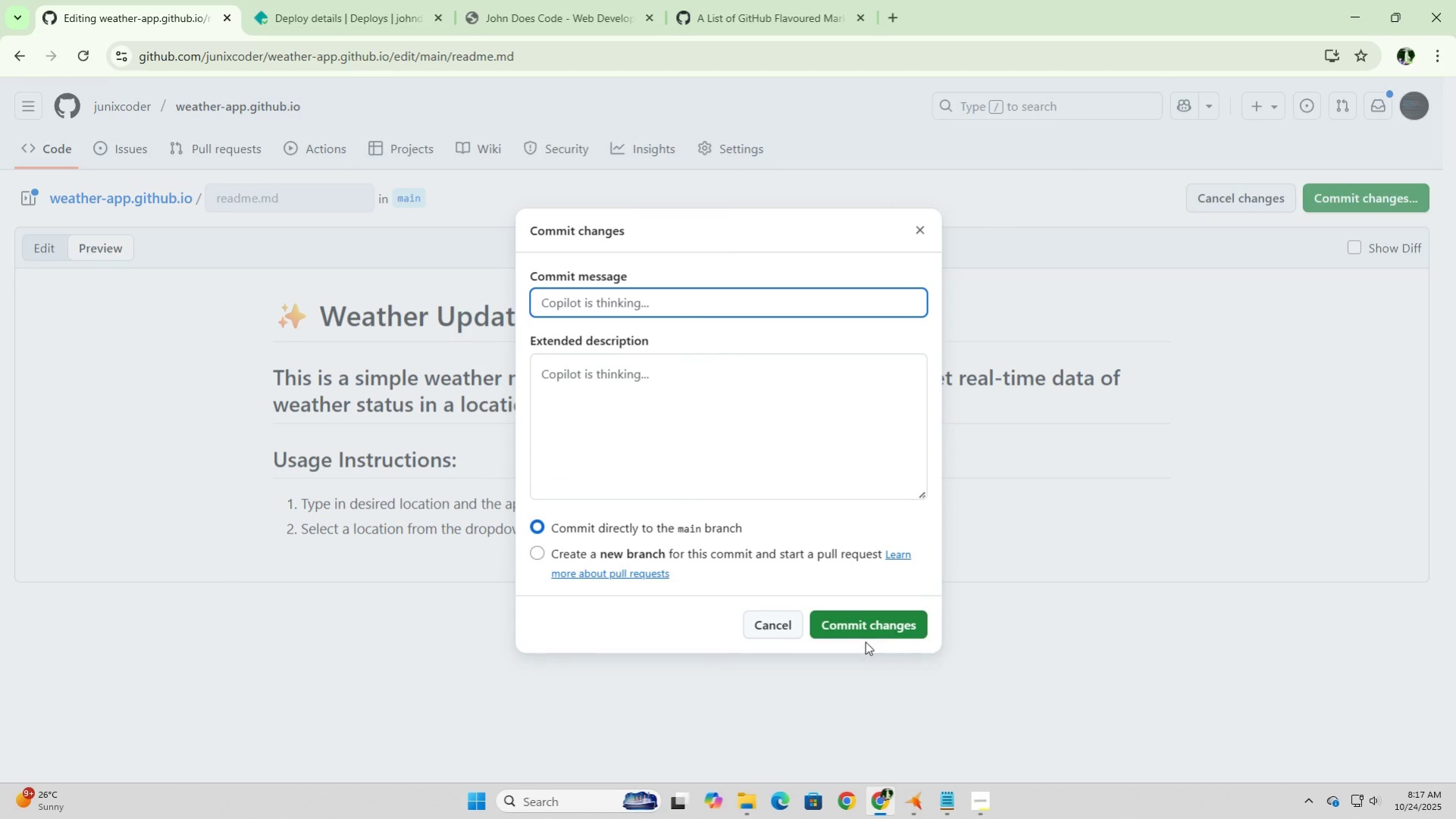 
left_click([866, 635])
 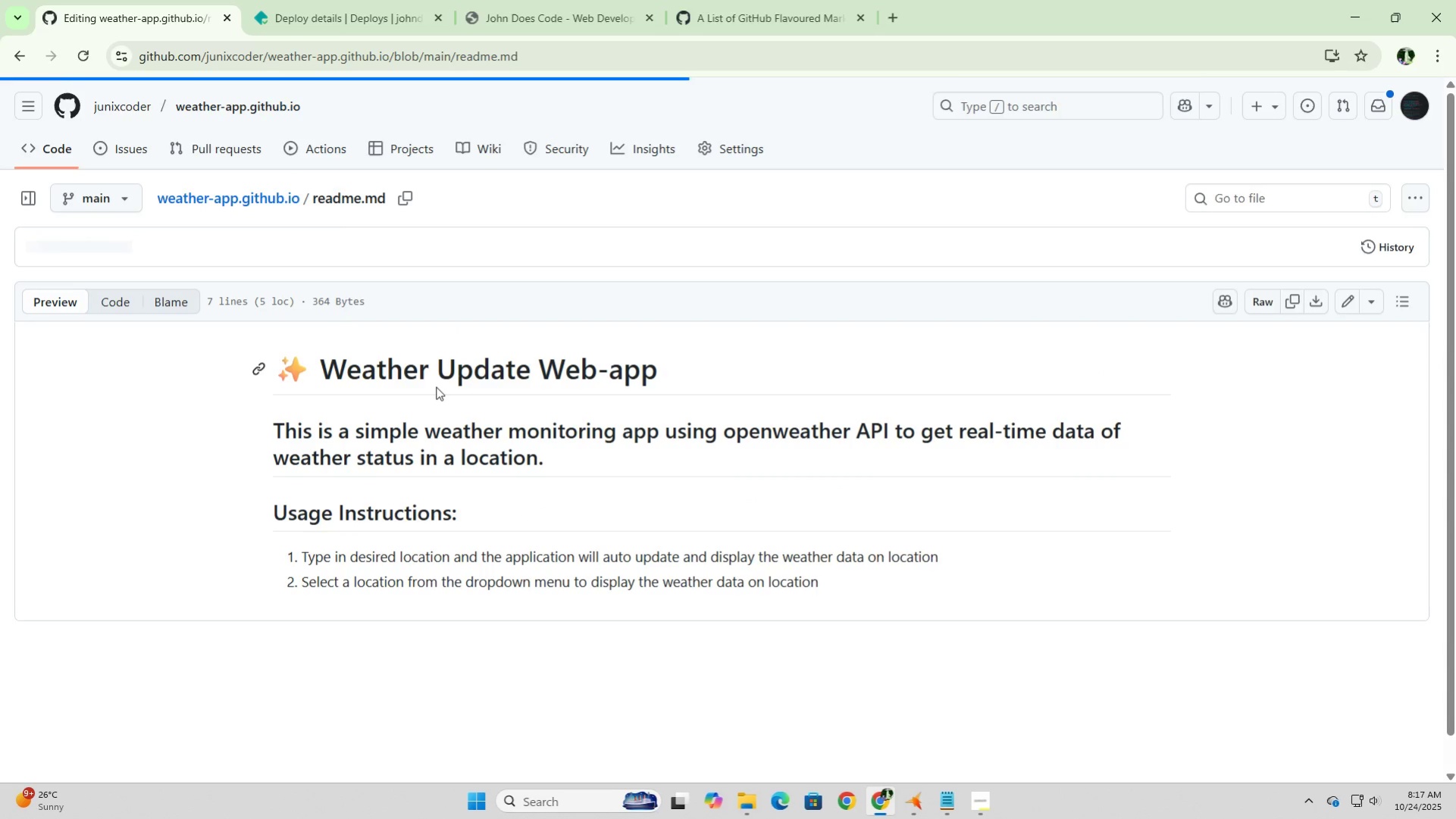 
scroll: coordinate [436, 384], scroll_direction: up, amount: 8.0
 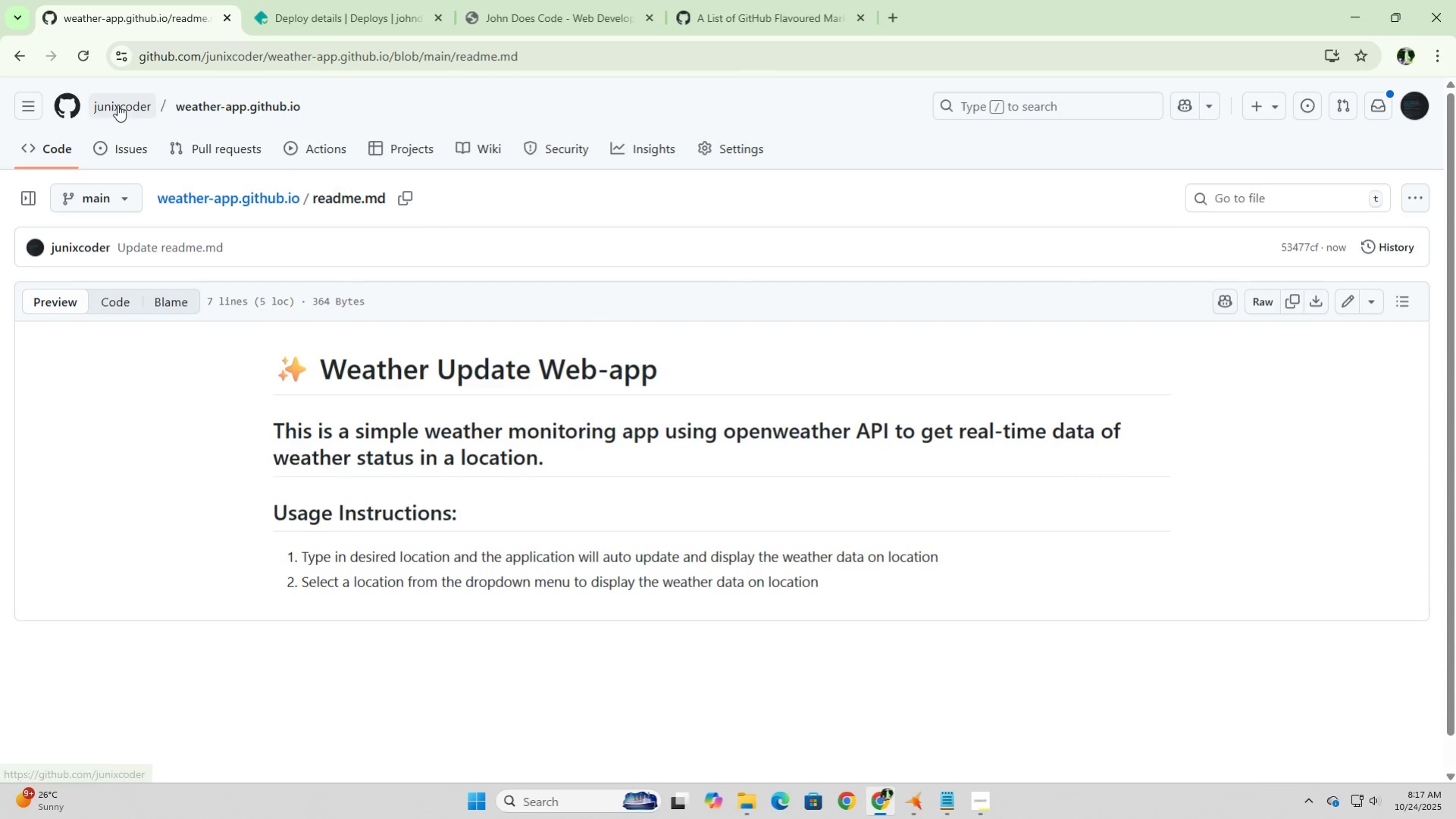 
left_click([117, 105])
 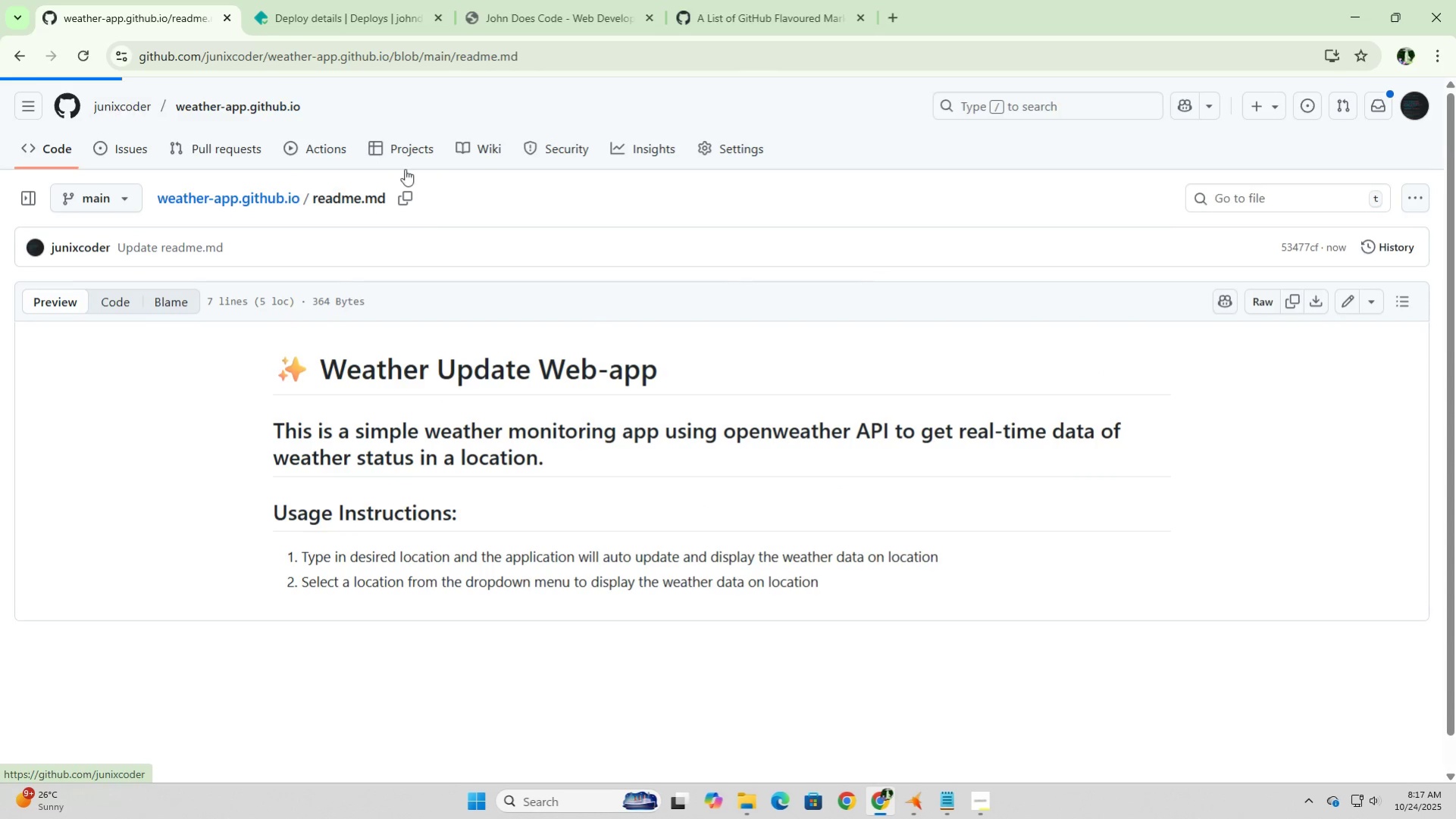 
mouse_move([874, 286])
 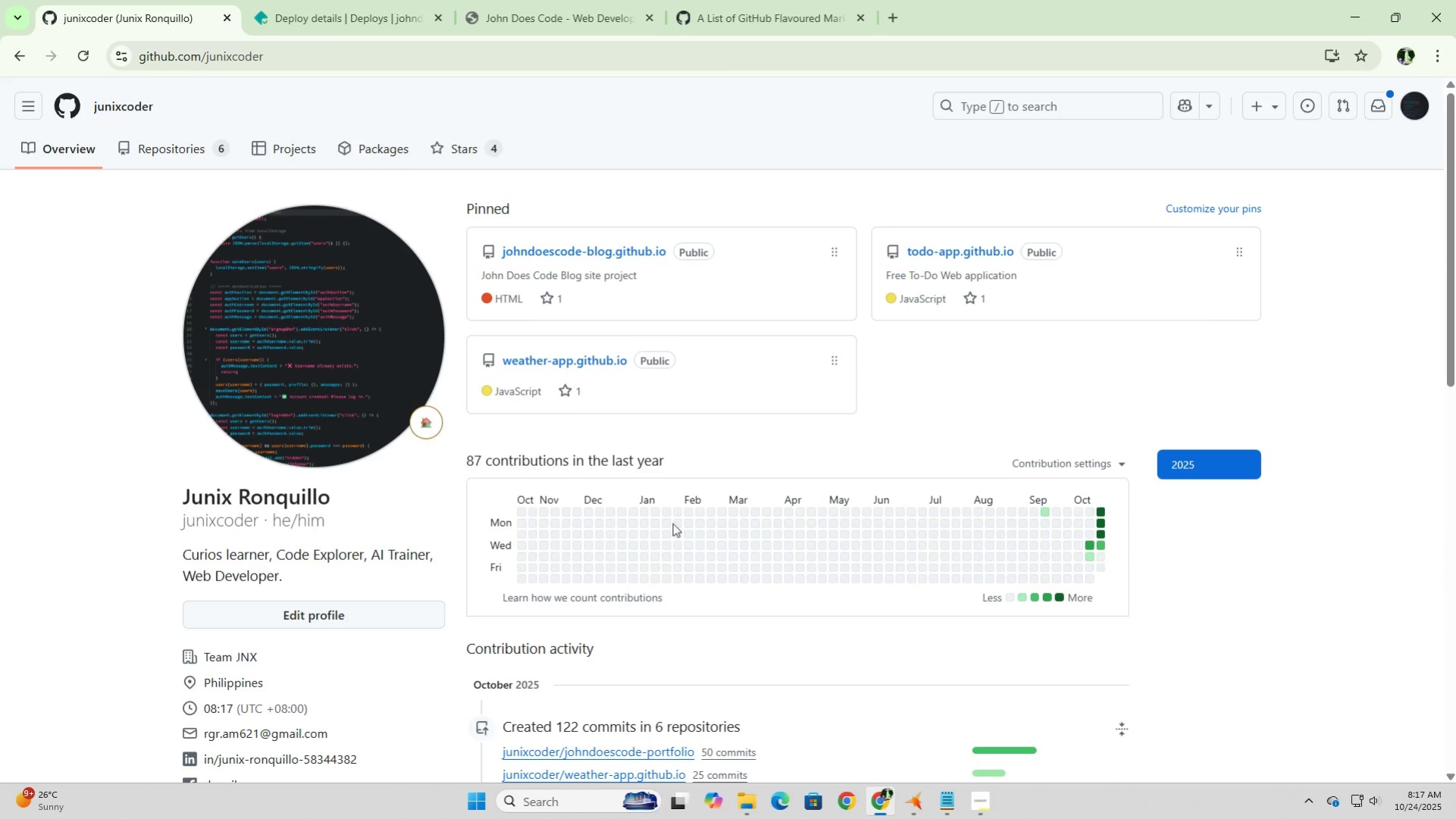 
scroll: coordinate [709, 574], scroll_direction: down, amount: 9.0
 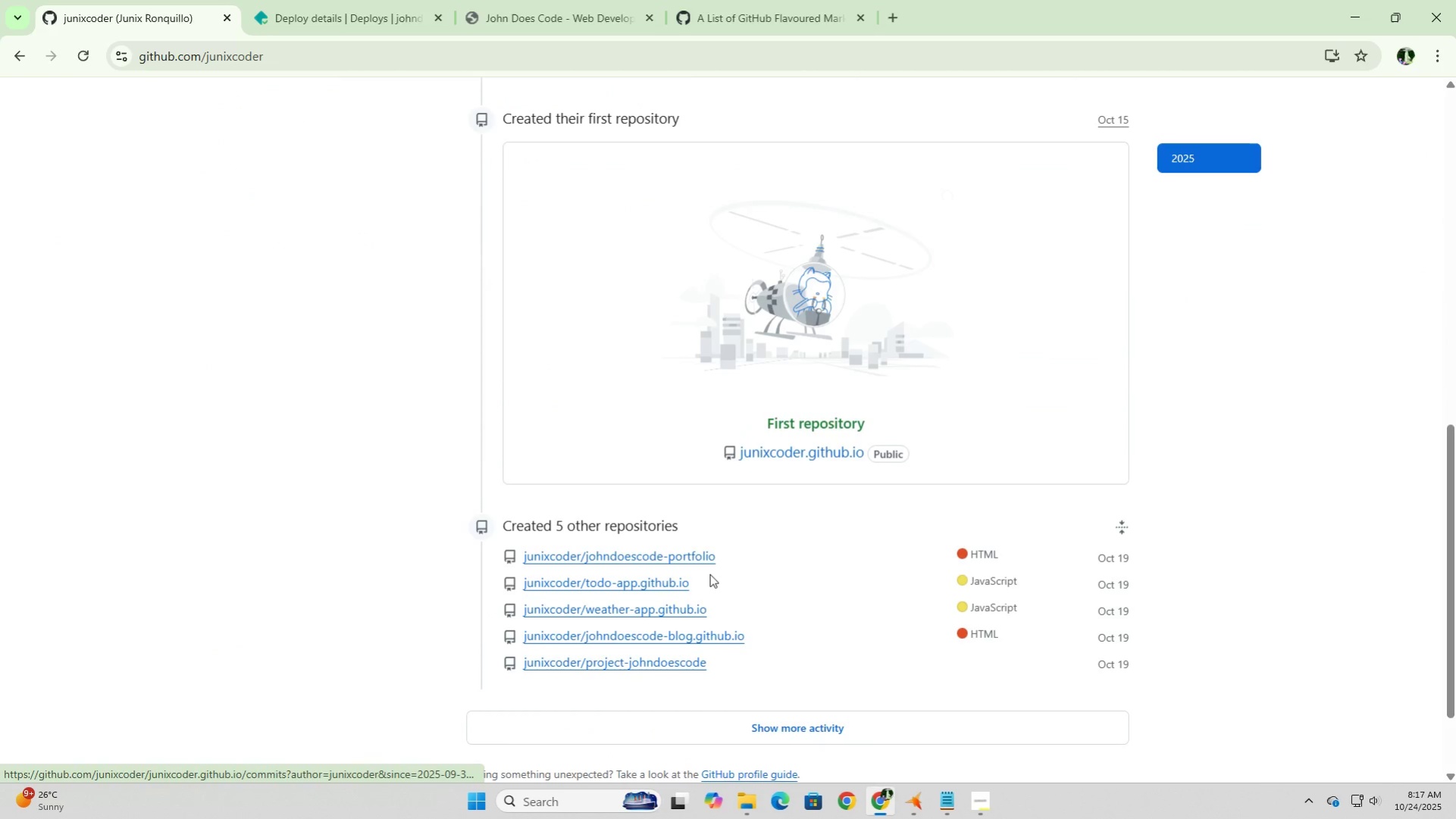 
scroll: coordinate [703, 549], scroll_direction: up, amount: 10.0
 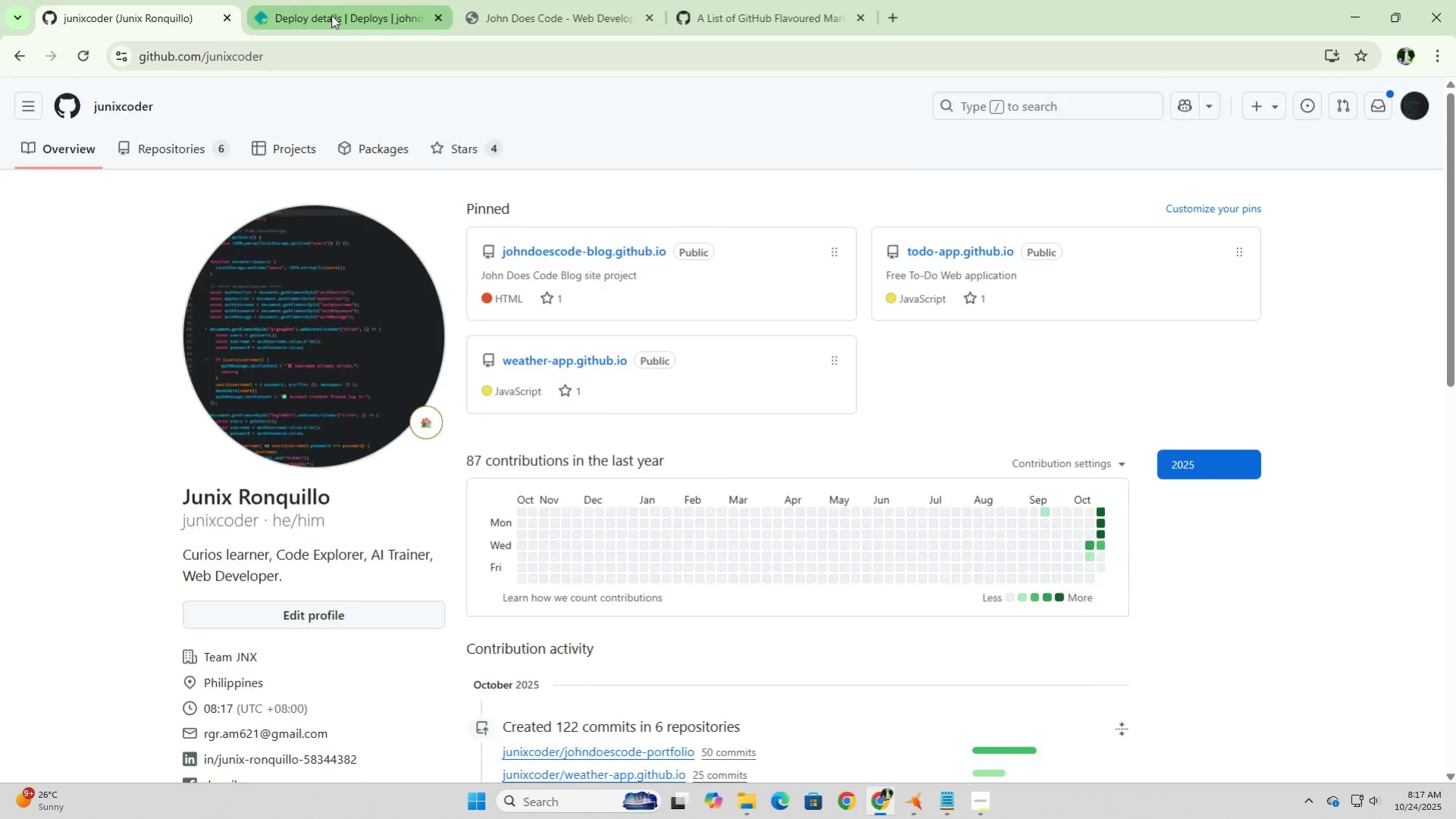 
left_click([331, 15])
 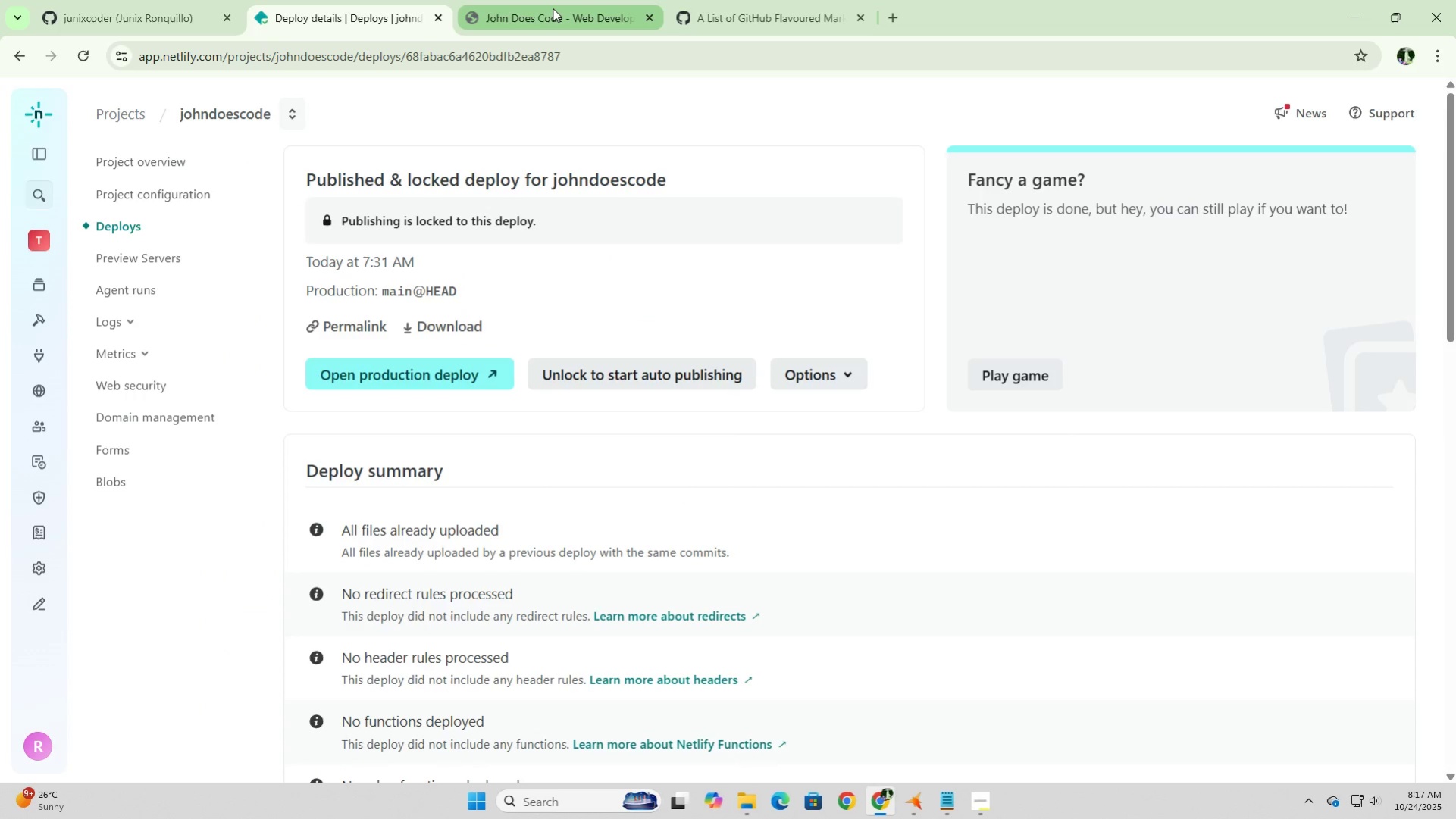 
left_click([553, 8])
 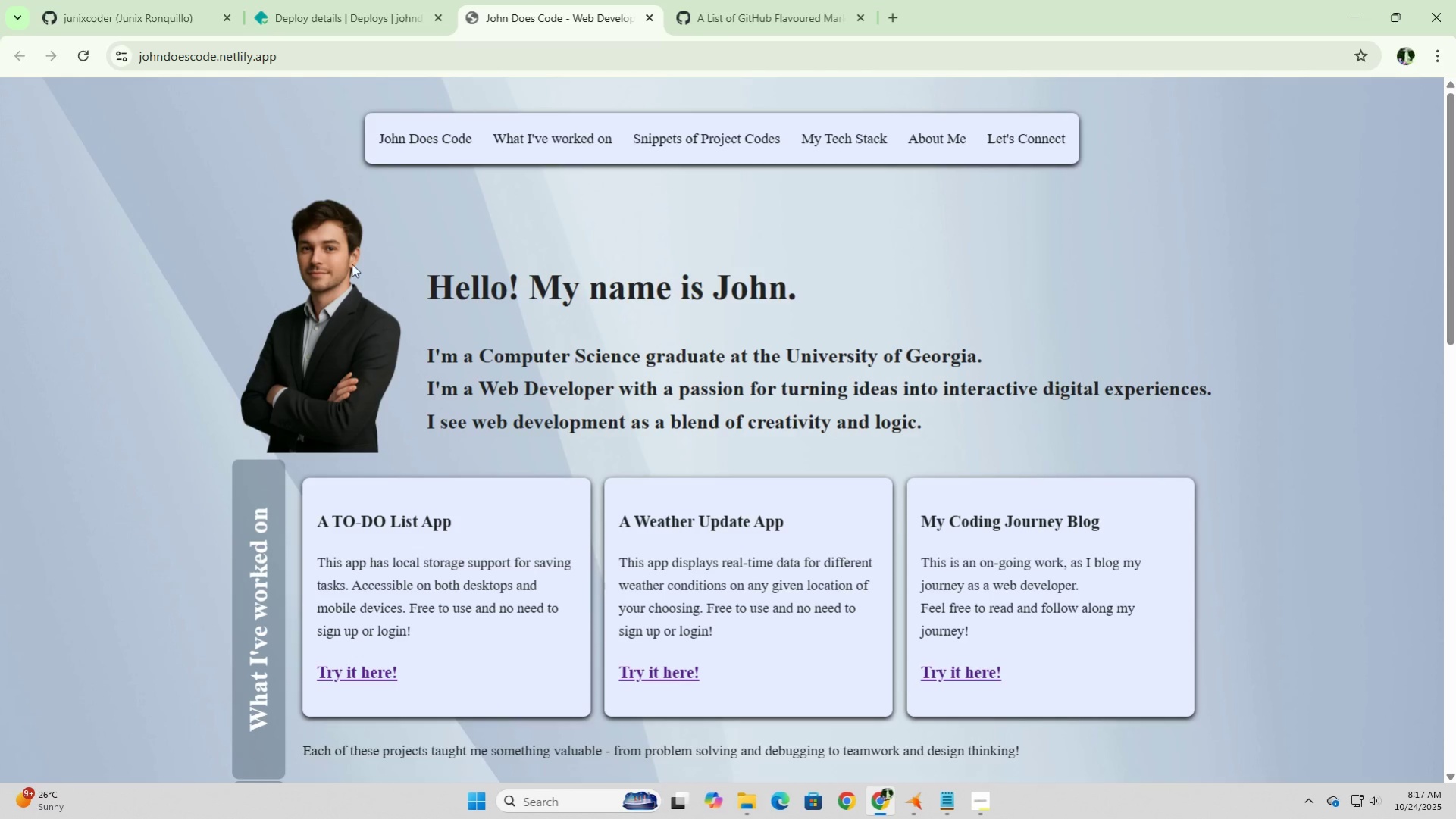 
scroll: coordinate [494, 379], scroll_direction: down, amount: 9.0
 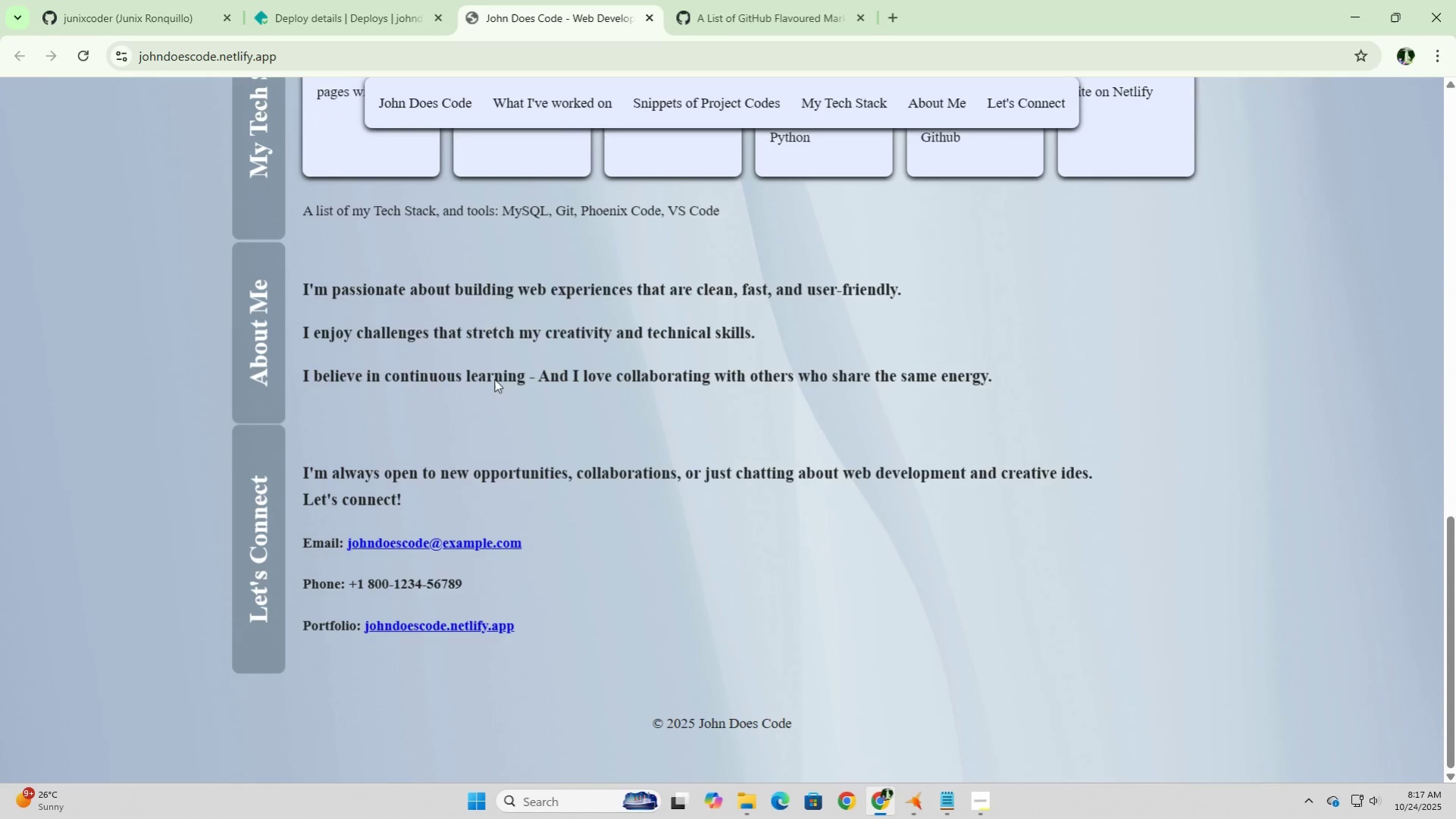 
scroll: coordinate [494, 379], scroll_direction: up, amount: 6.0
 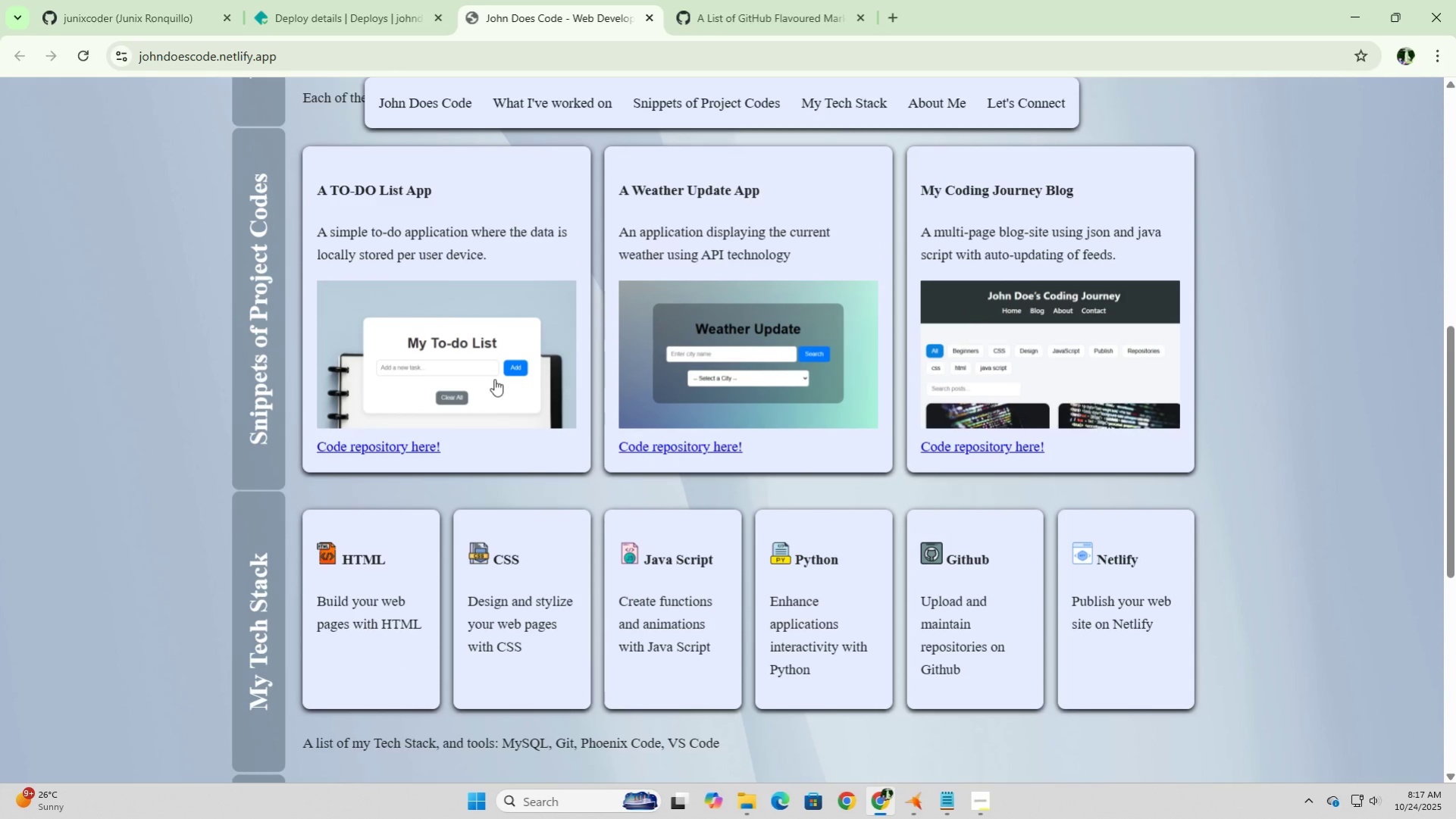 
scroll: coordinate [494, 379], scroll_direction: down, amount: 6.0
 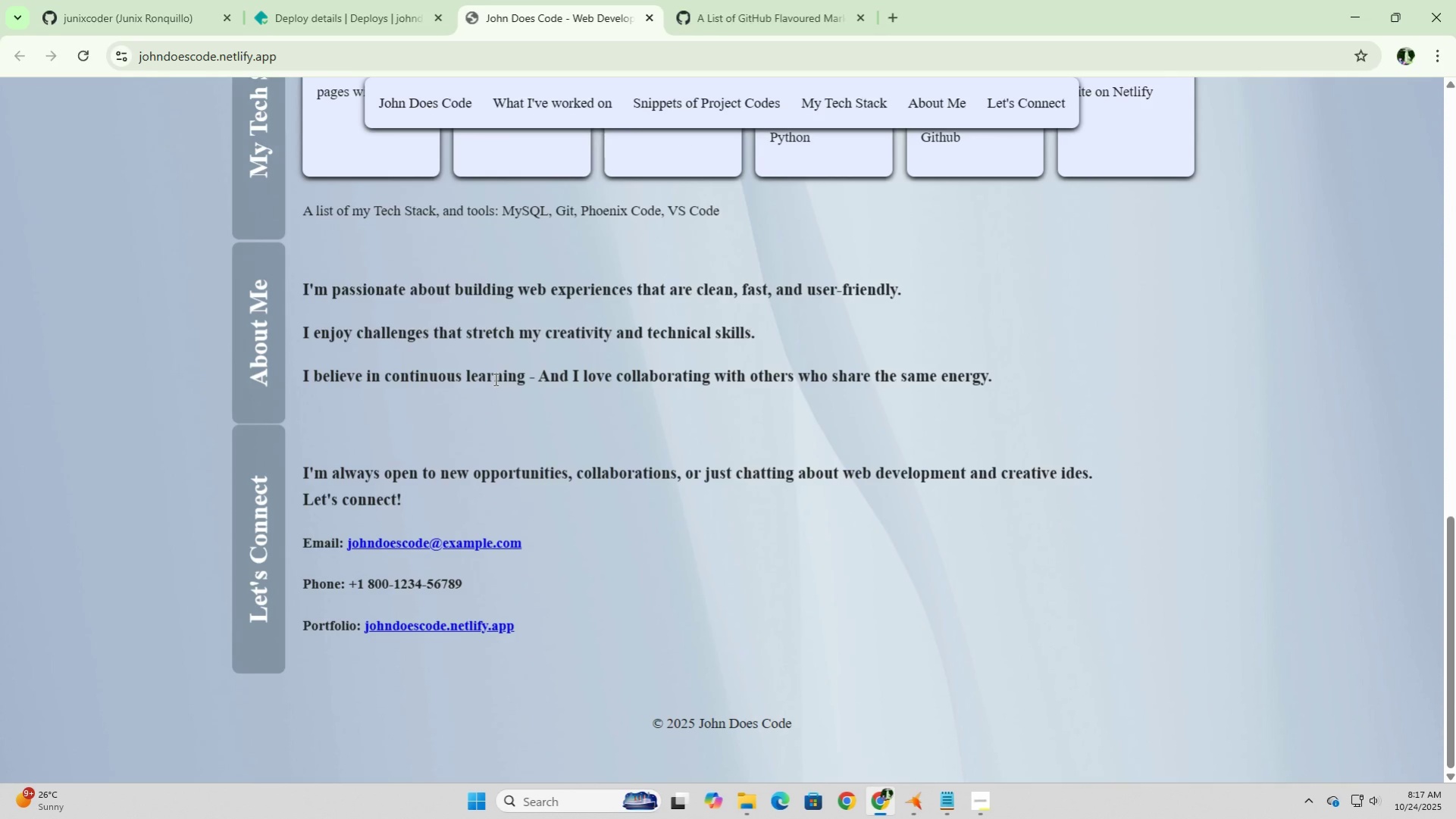 
scroll: coordinate [529, 345], scroll_direction: up, amount: 14.0
 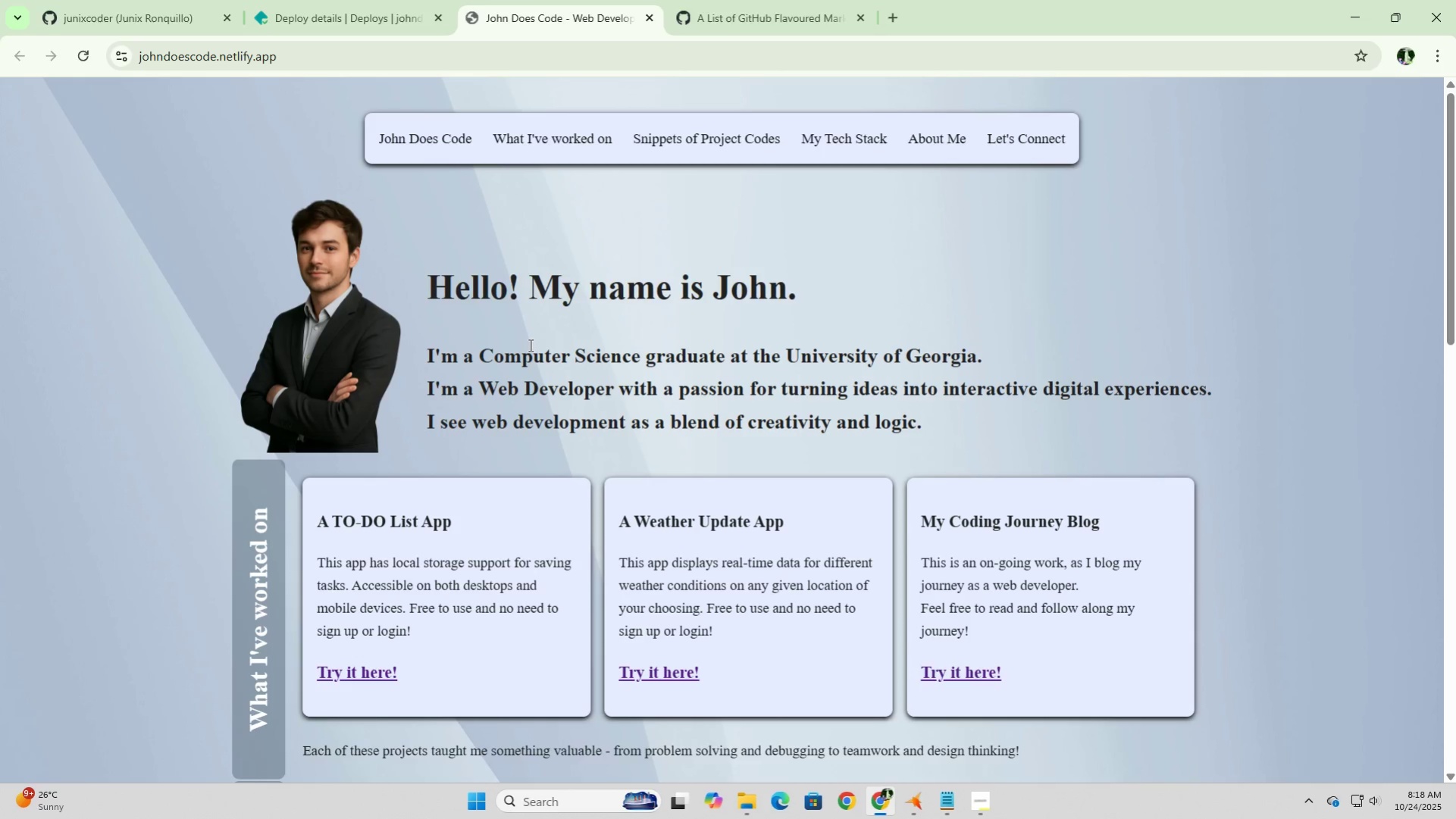 
scroll: coordinate [529, 345], scroll_direction: down, amount: 2.0
 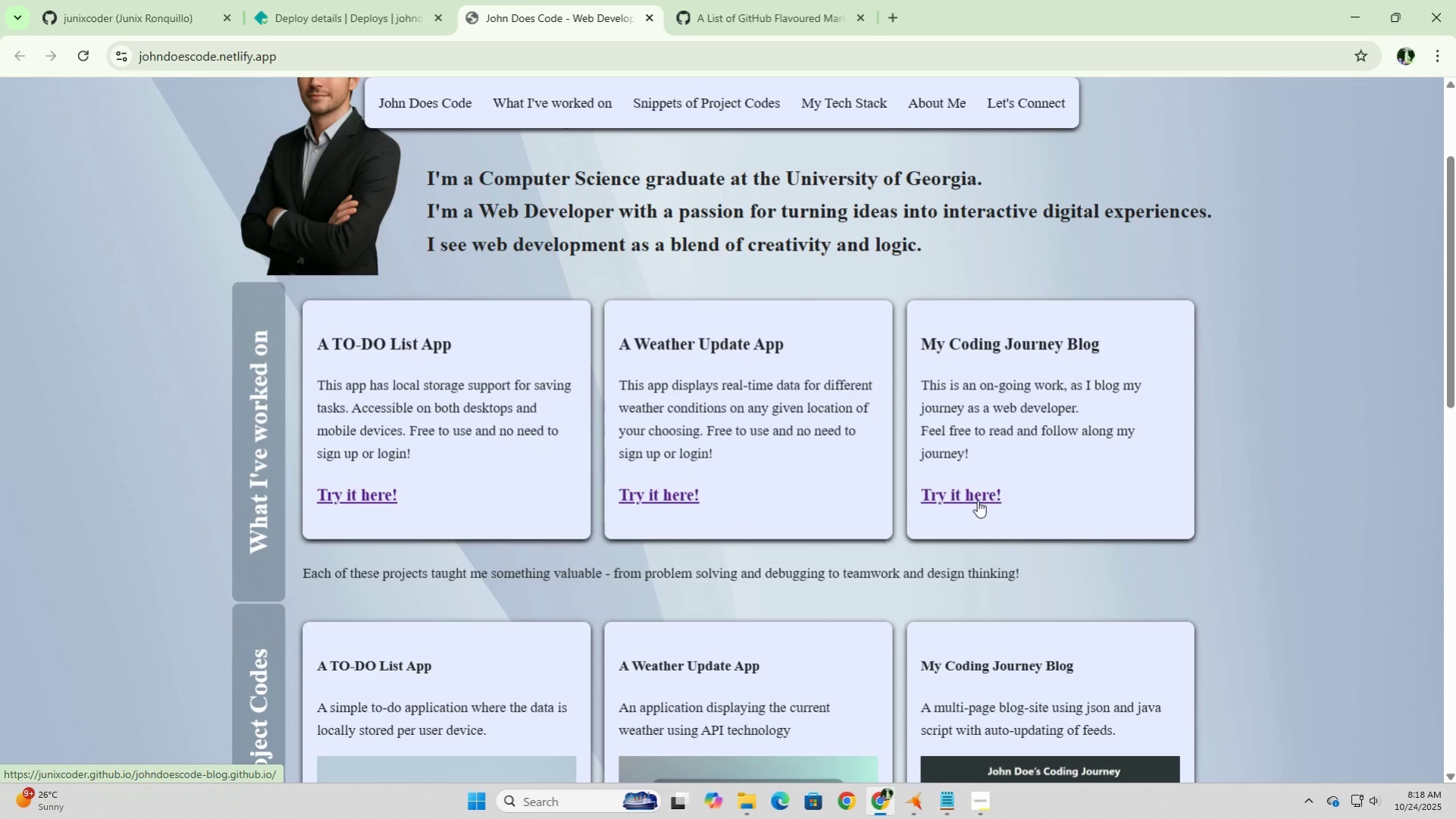 
left_click([977, 500])
 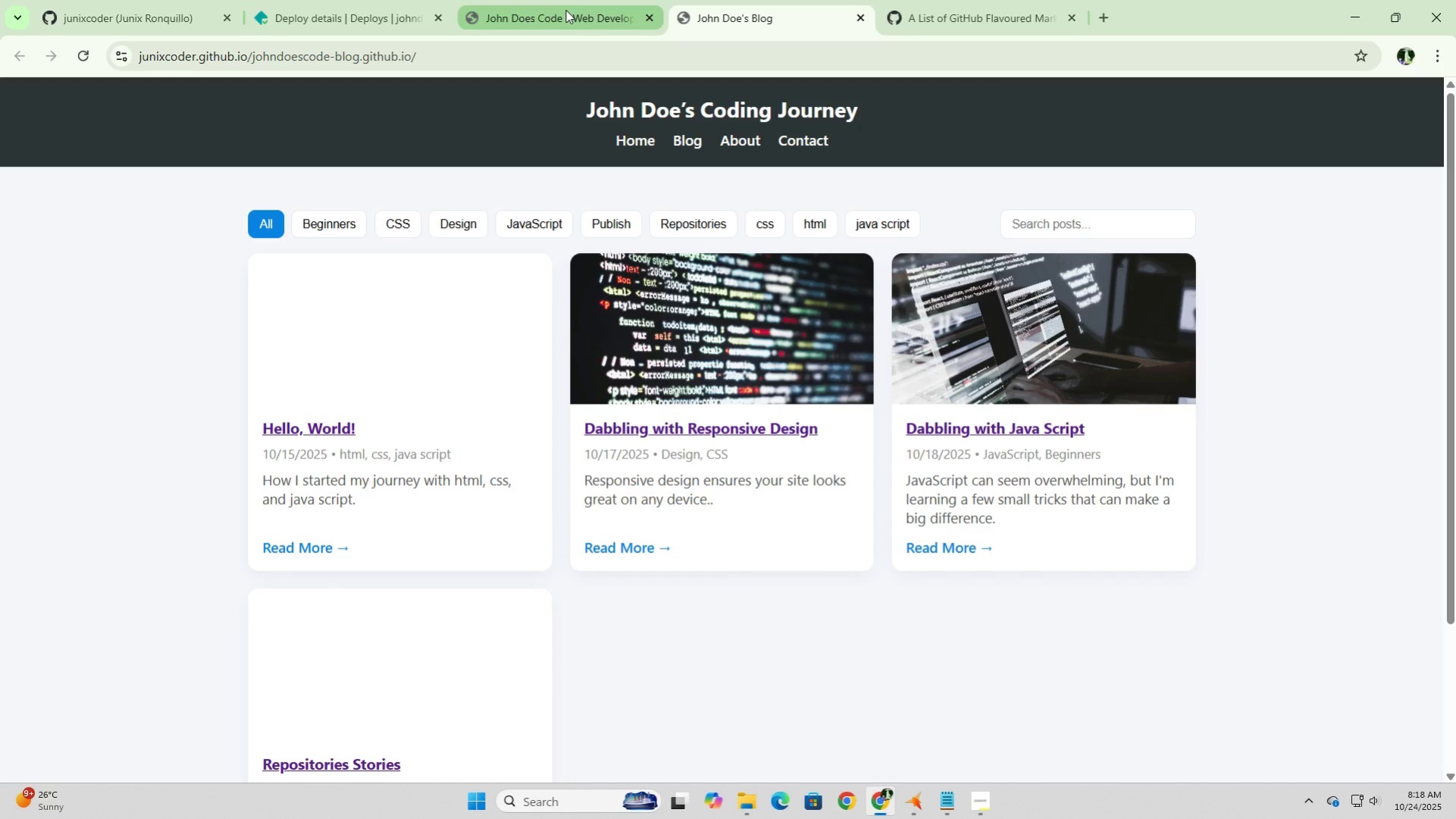 
left_click([565, 10])
 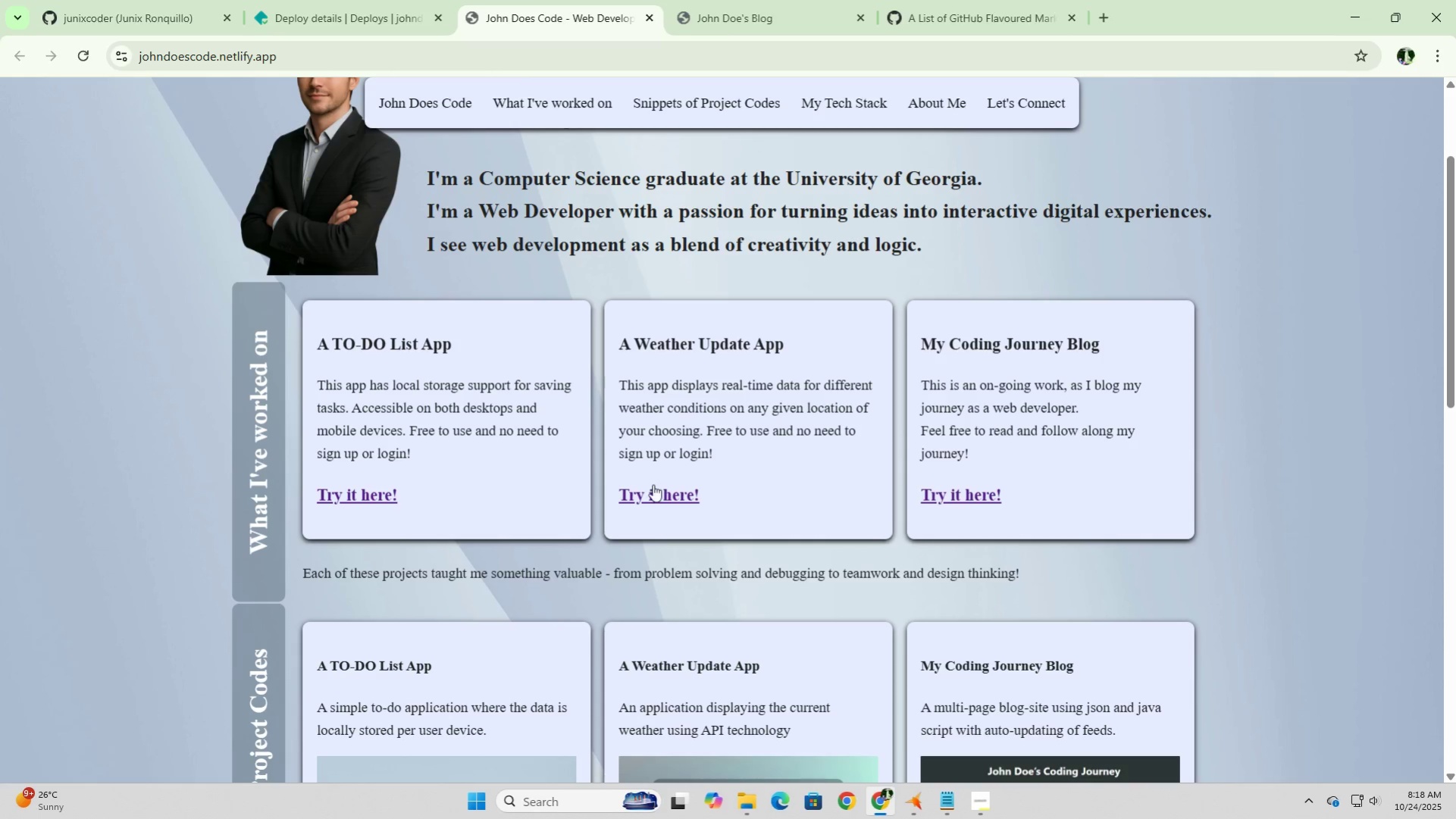 
left_click([659, 494])
 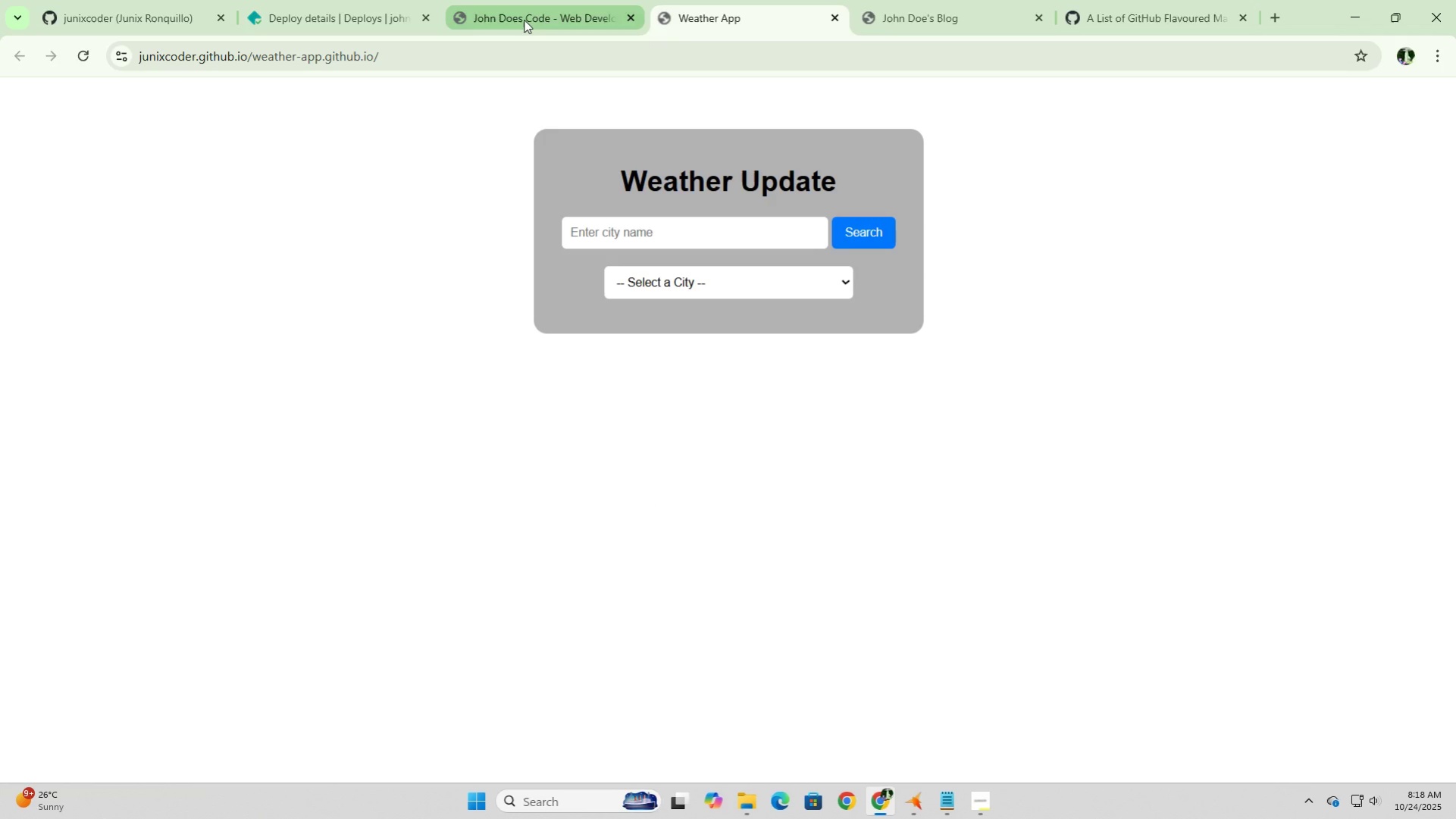 
left_click([524, 20])
 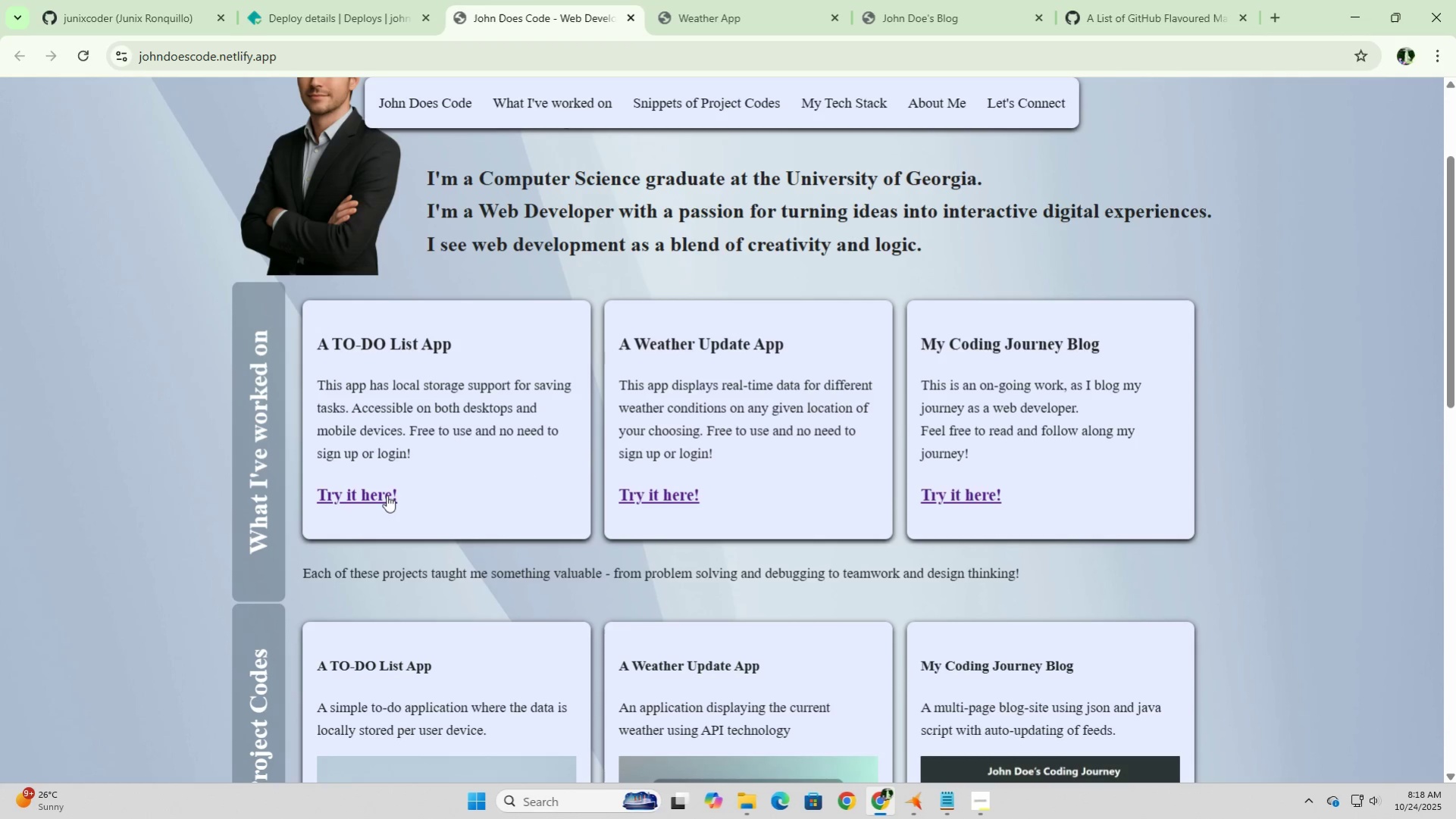 
left_click([379, 496])
 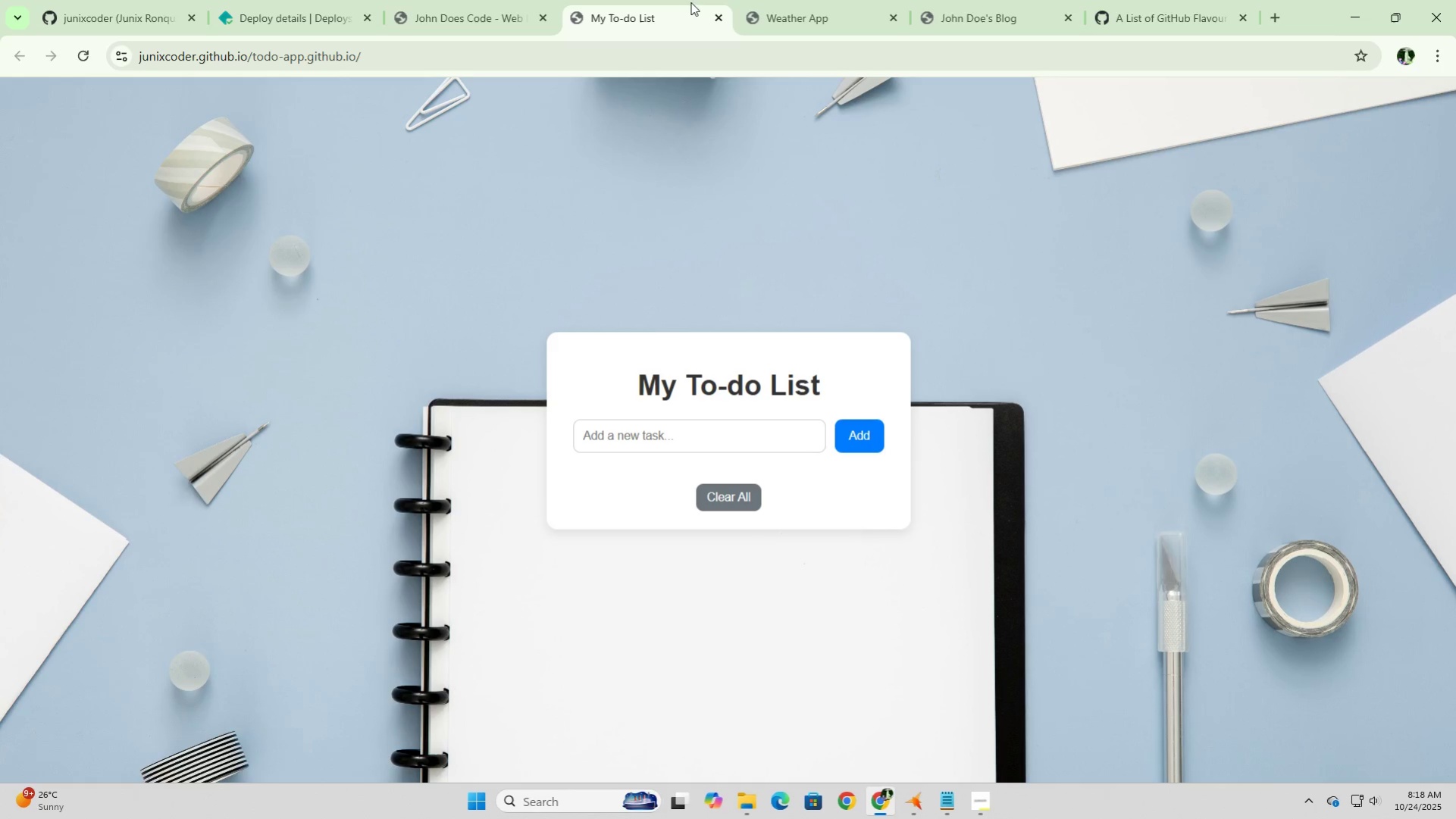 
left_click([720, 15])
 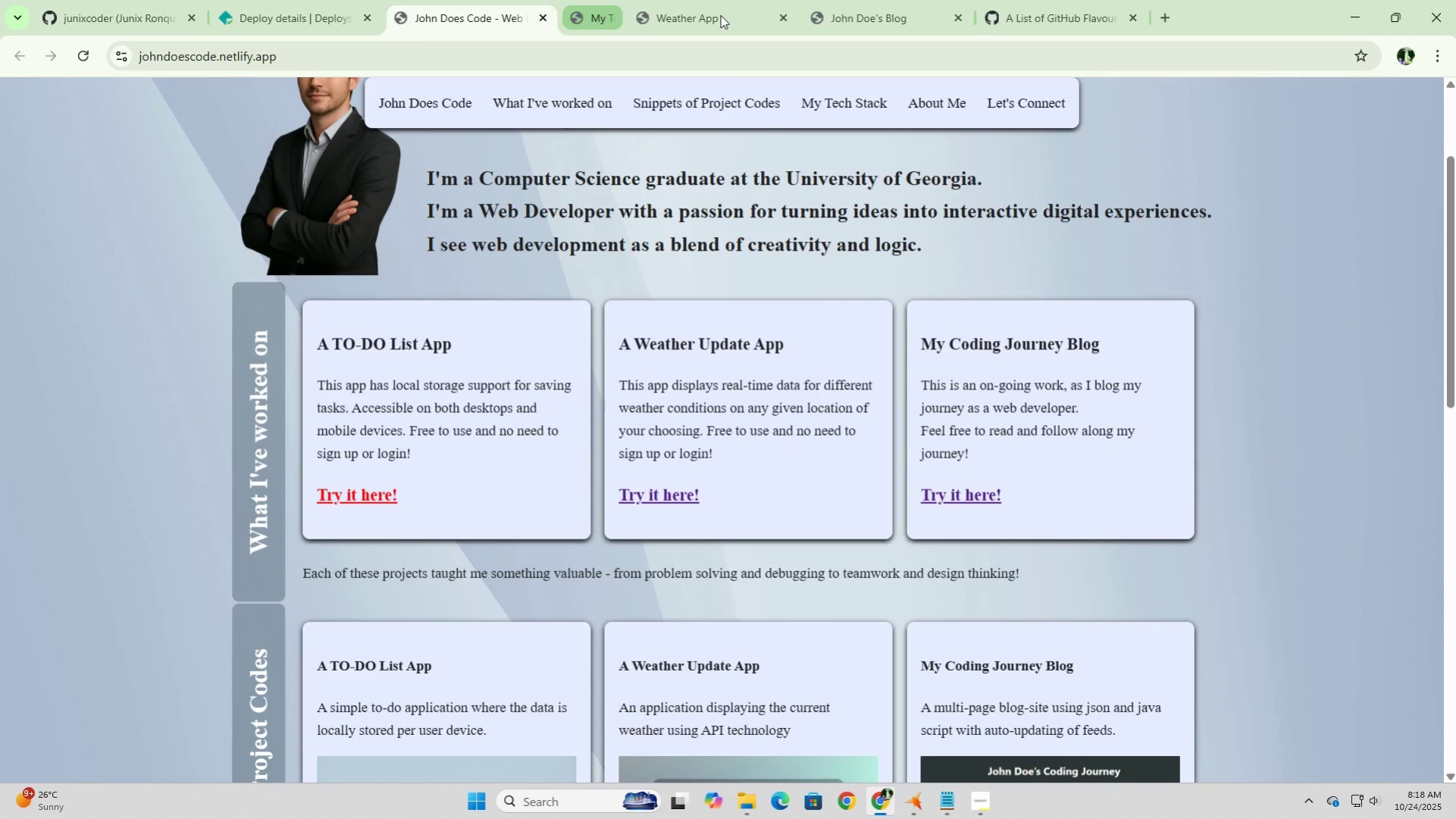 
left_click([720, 15])
 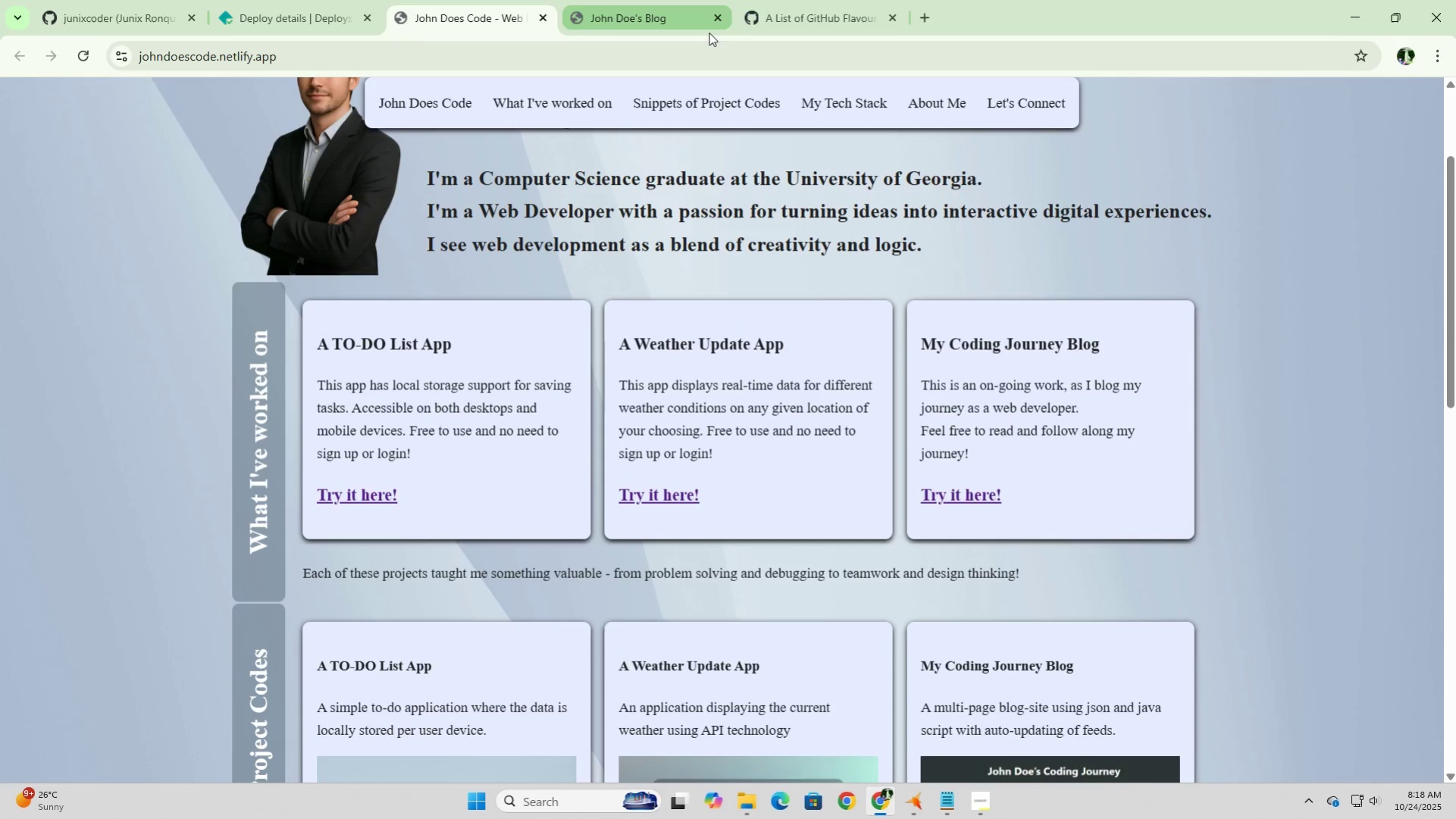 
left_click([717, 22])
 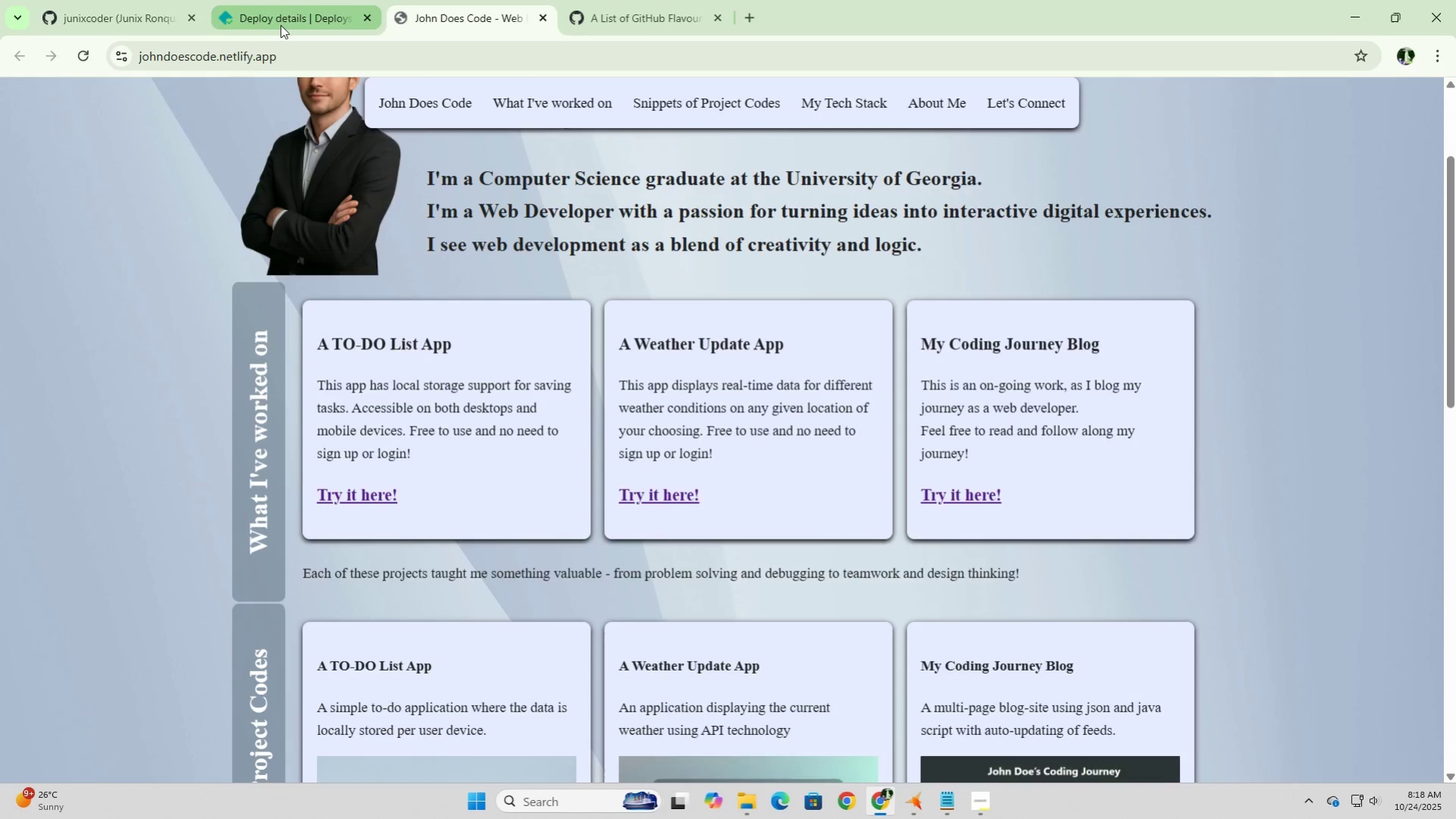 
left_click([277, 23])
 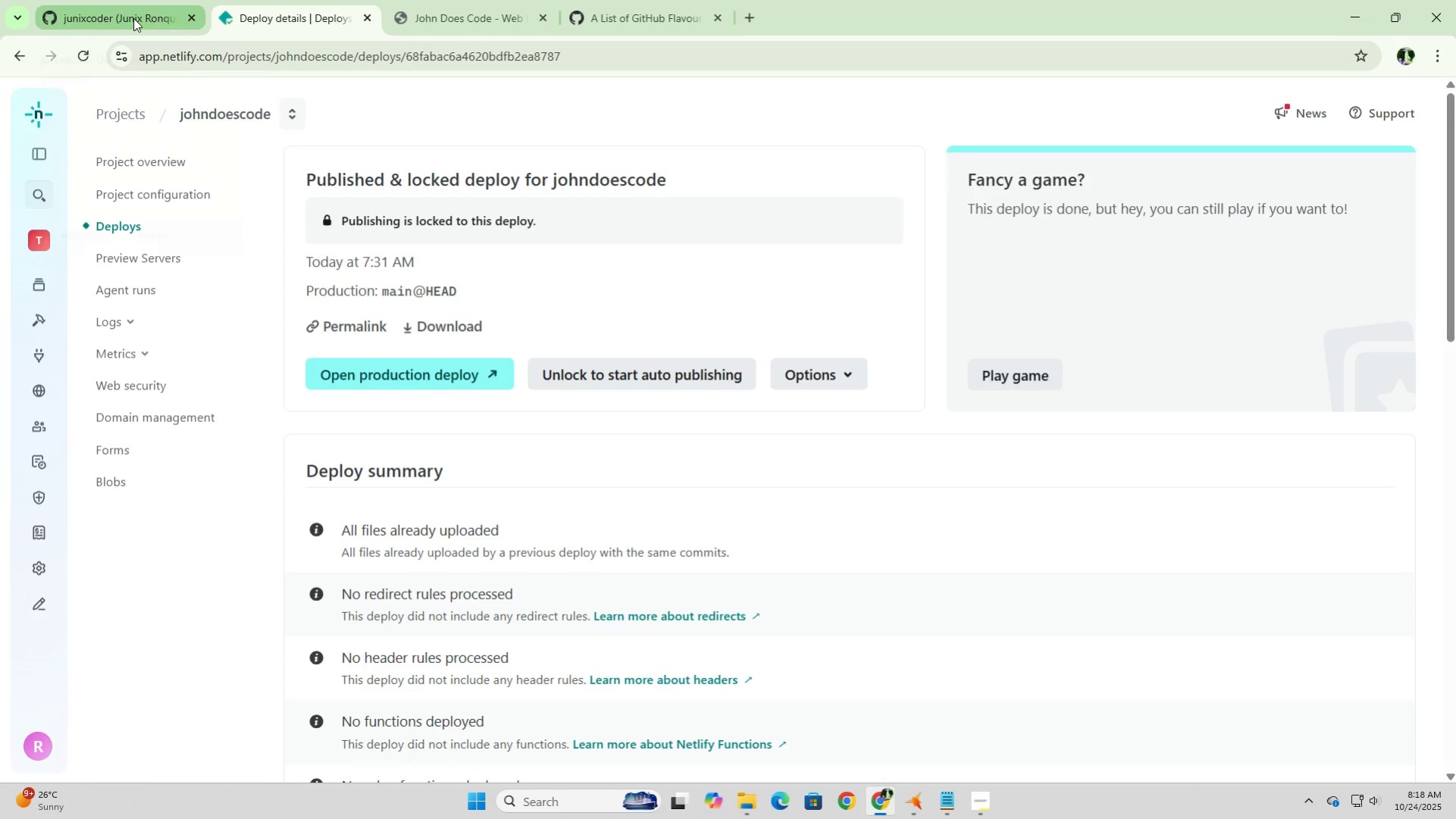 
left_click([133, 18])
 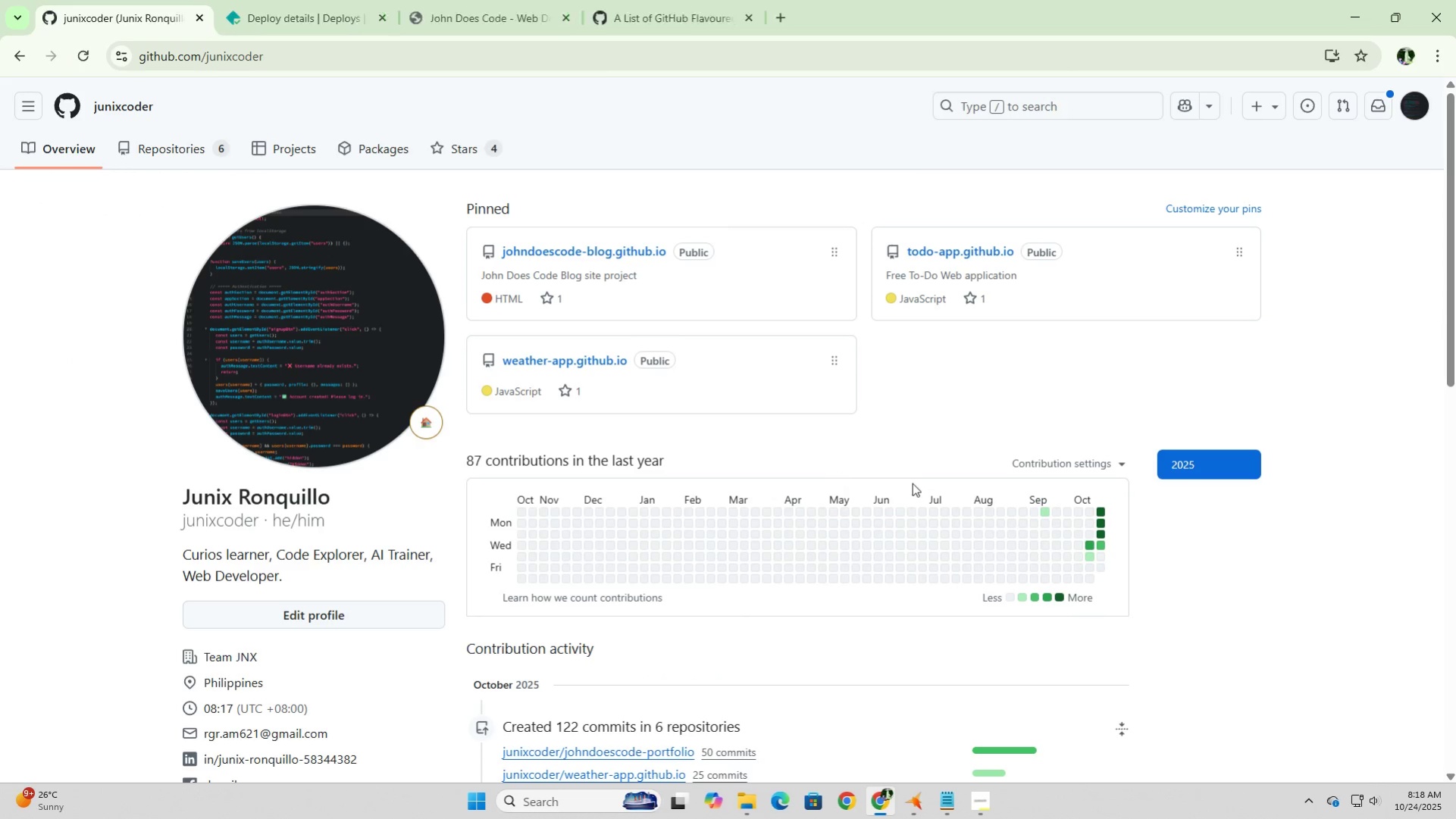 
scroll: coordinate [913, 483], scroll_direction: down, amount: 10.0
 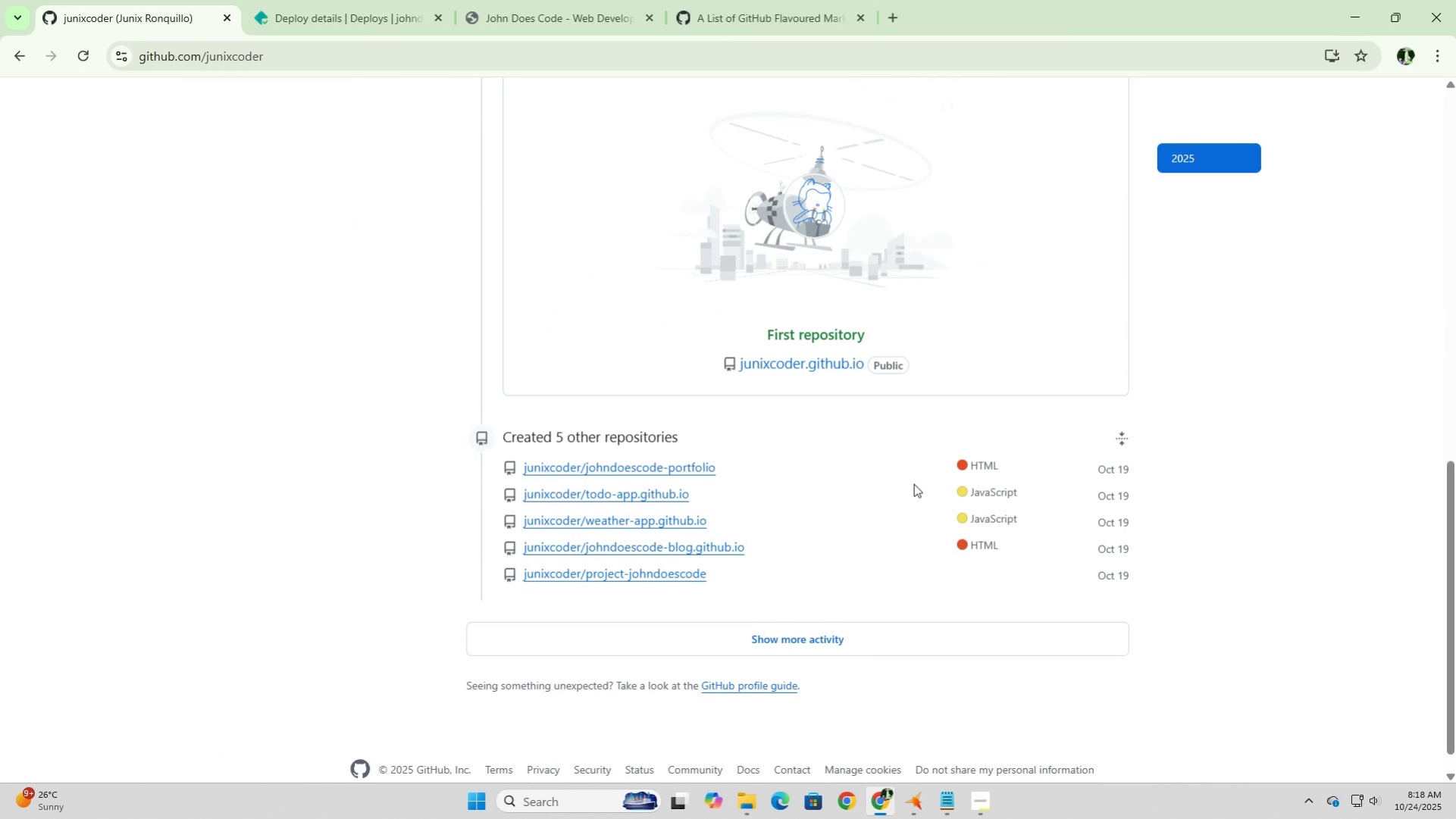 
scroll: coordinate [913, 483], scroll_direction: up, amount: 4.0
 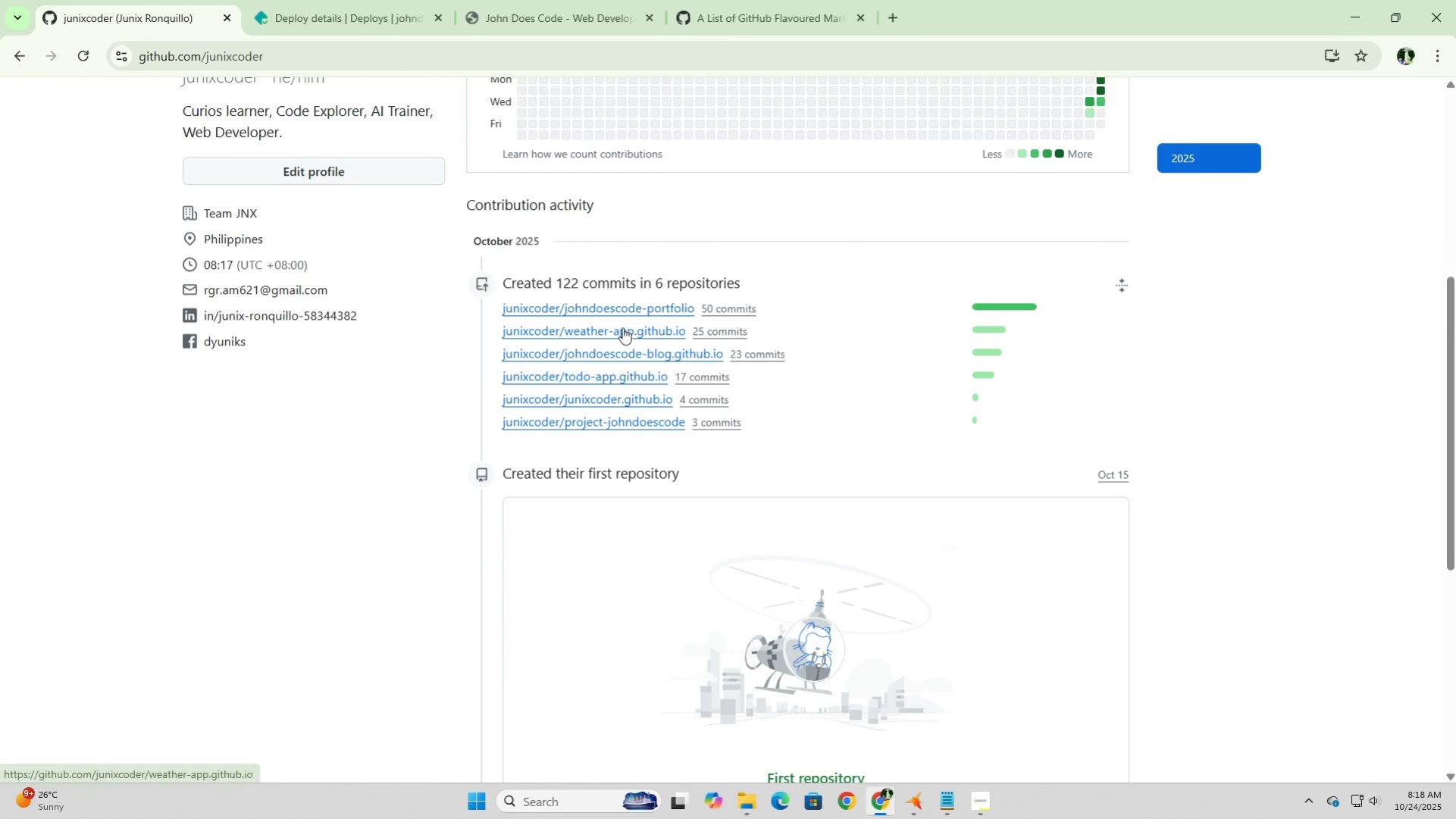 
left_click([622, 305])
 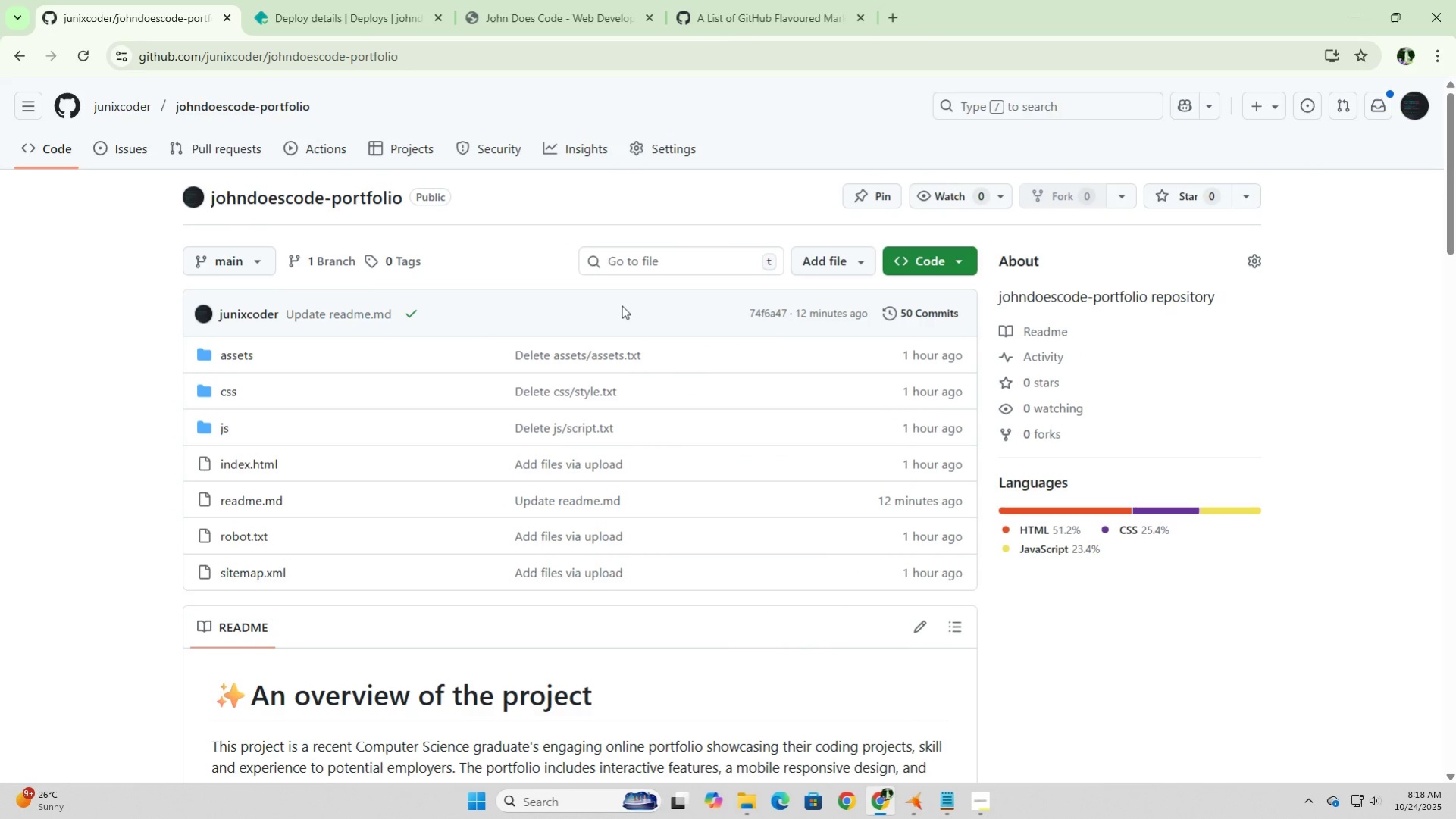 
scroll: coordinate [327, 491], scroll_direction: down, amount: 21.0
 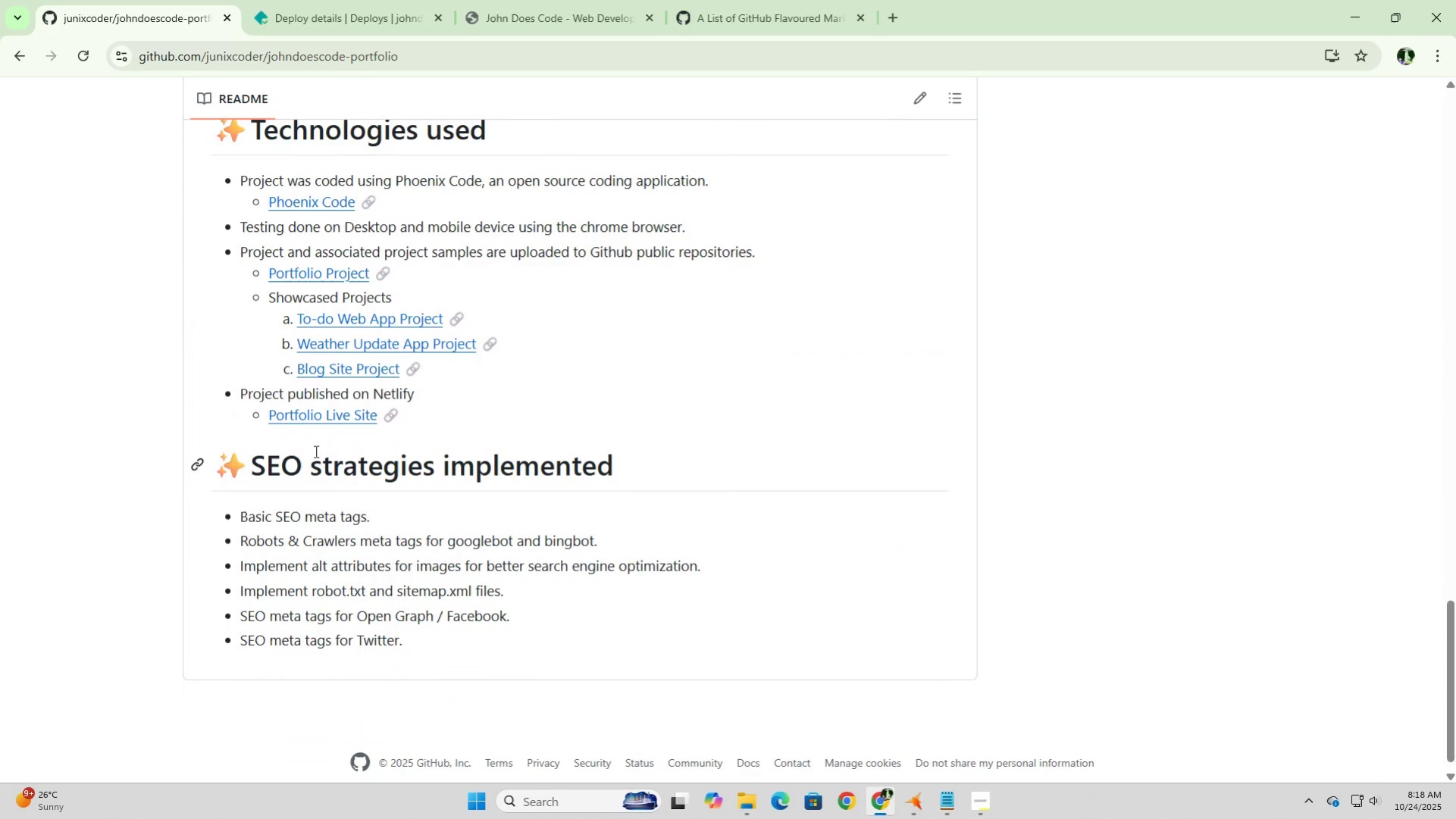 
left_click([304, 417])
 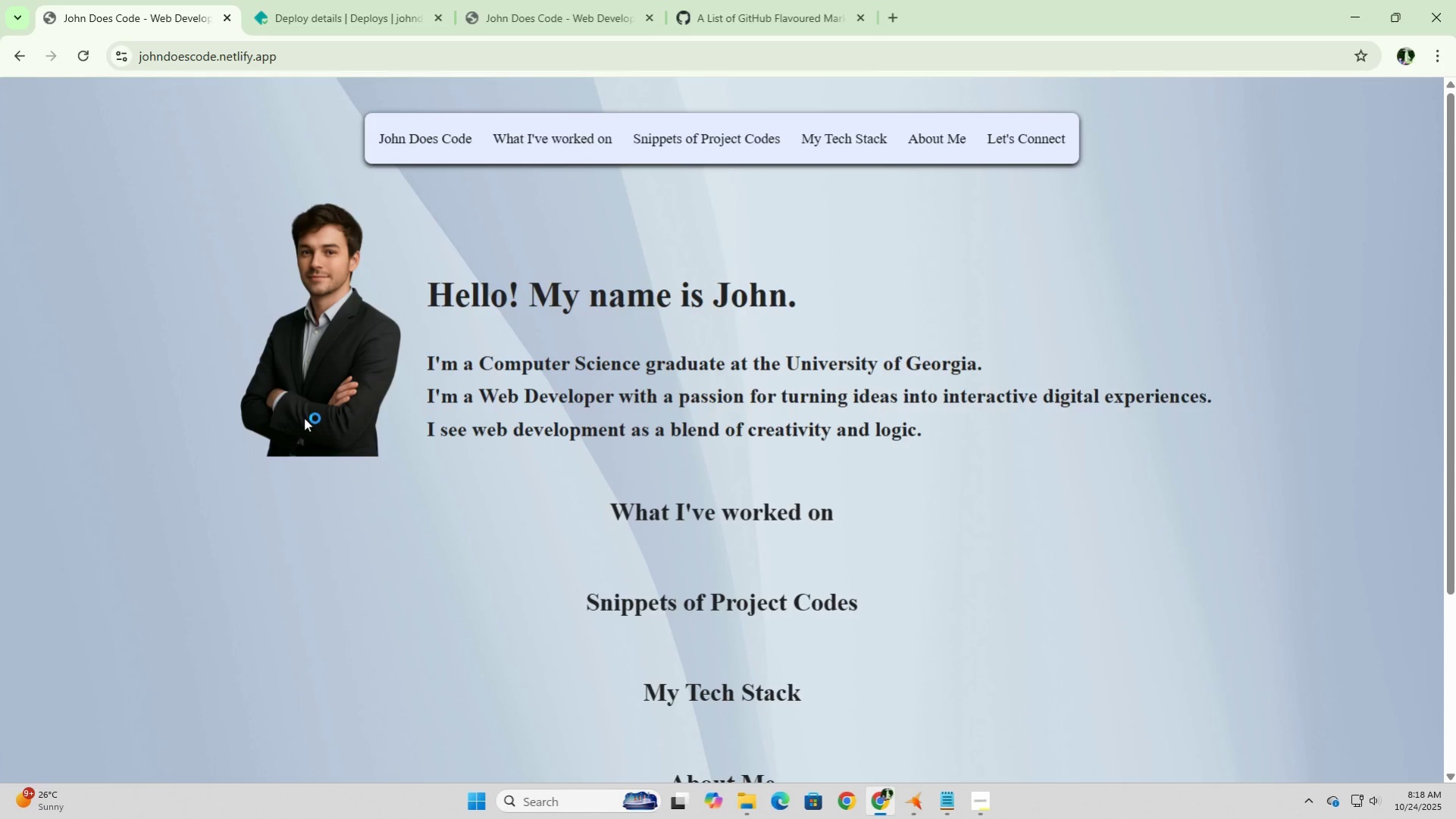 
scroll: coordinate [304, 417], scroll_direction: up, amount: 2.0
 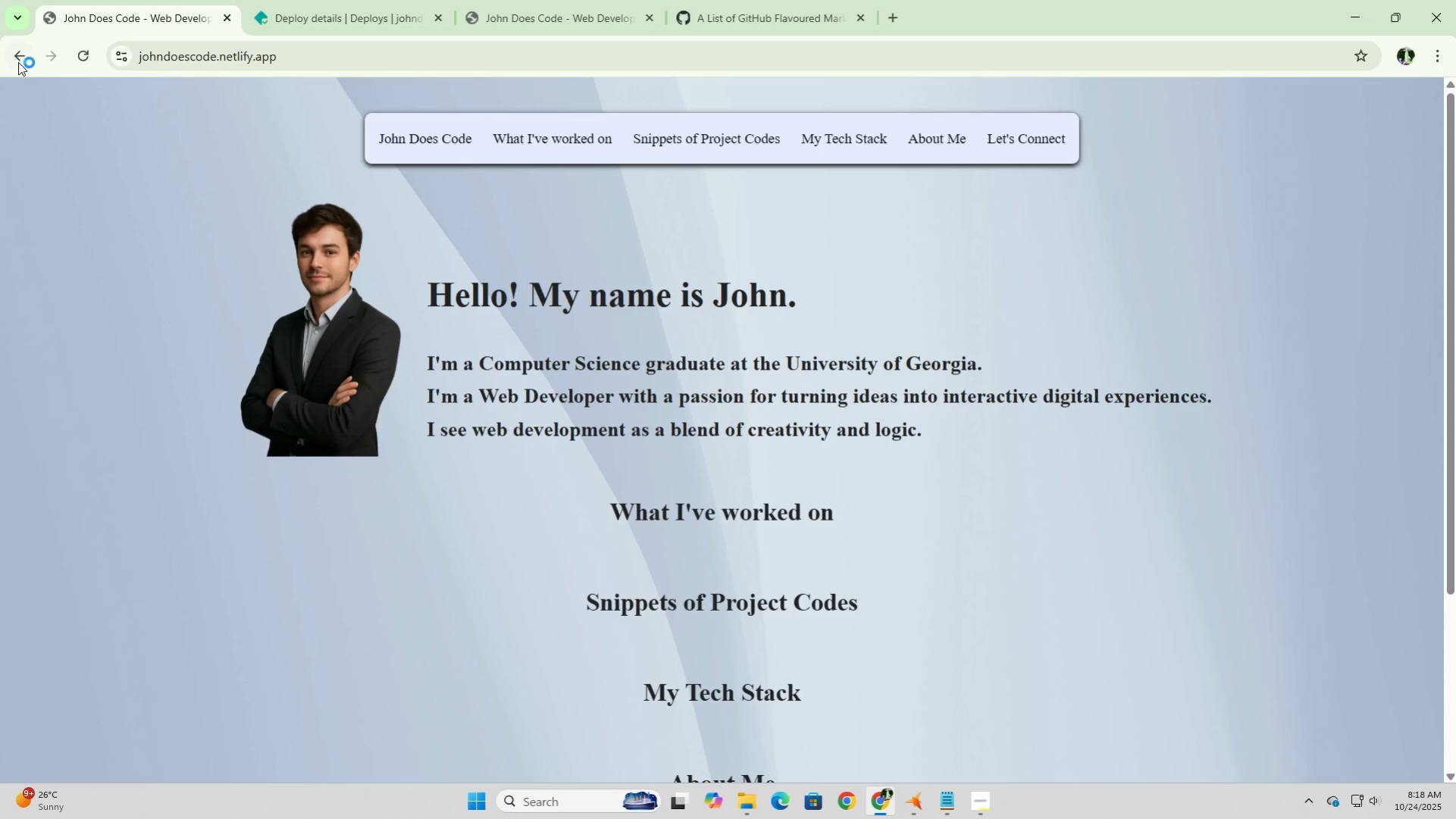 
left_click([17, 61])
 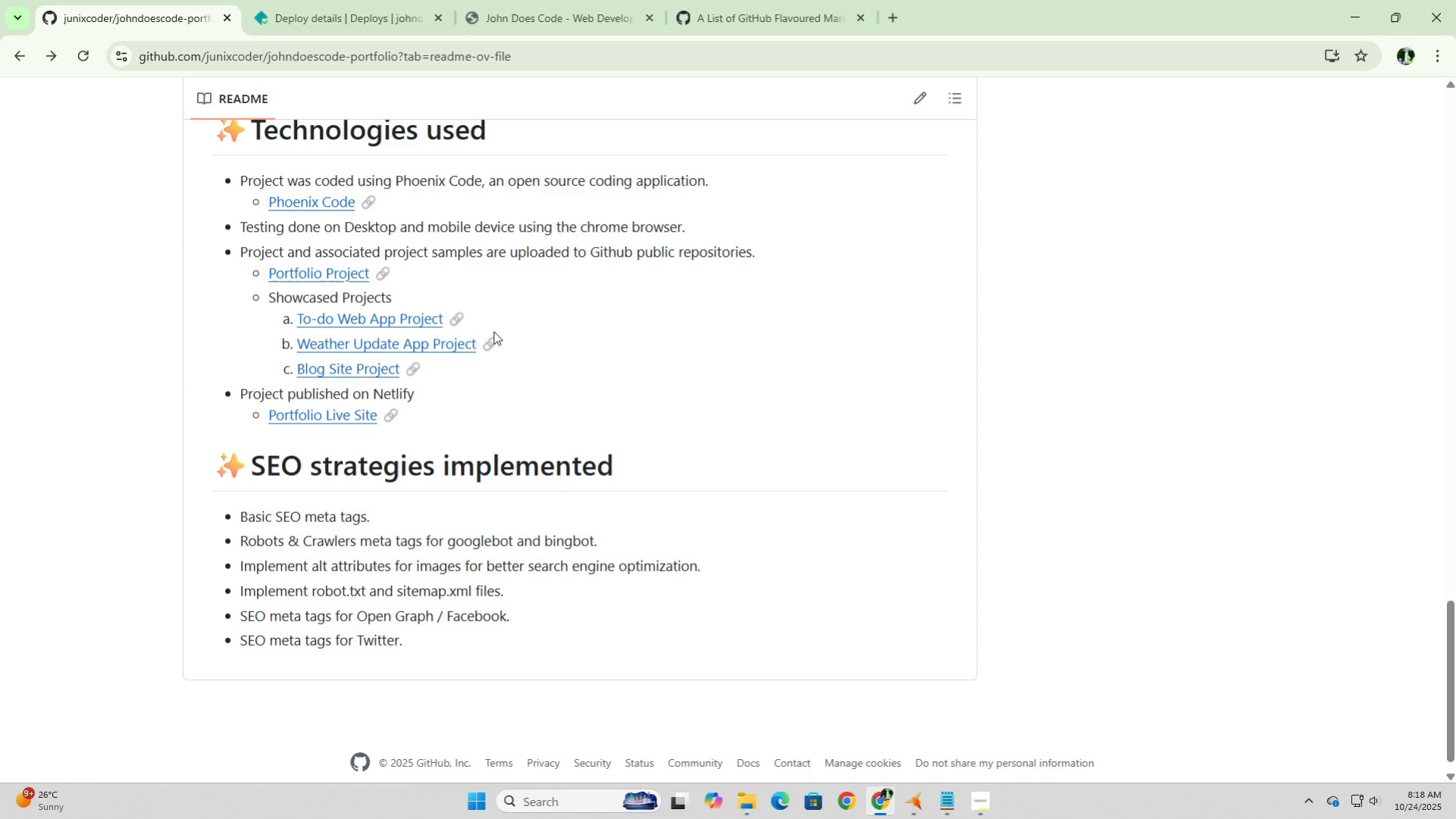 
scroll: coordinate [348, 634], scroll_direction: up, amount: 28.0
 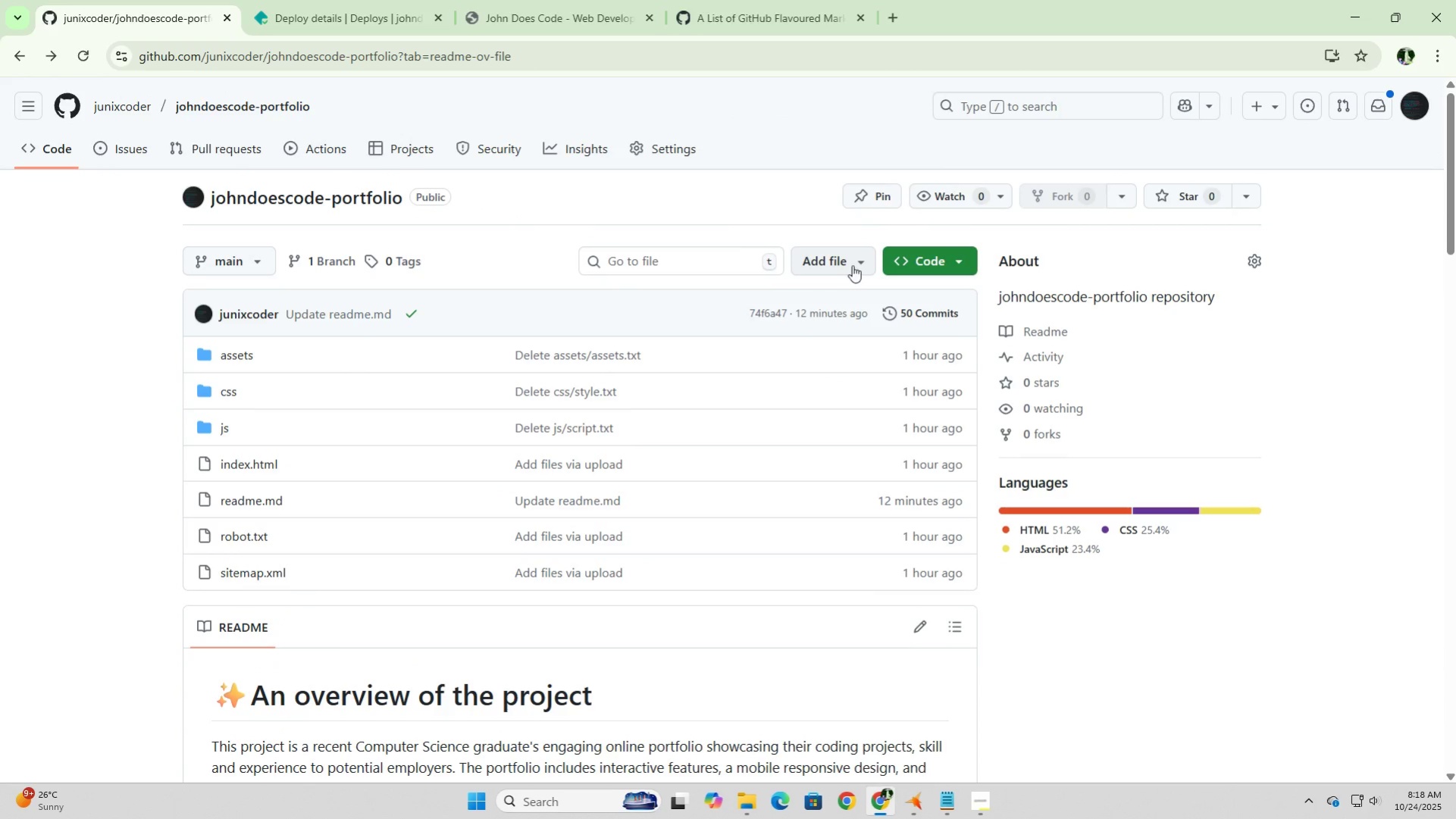 
left_click([852, 265])
 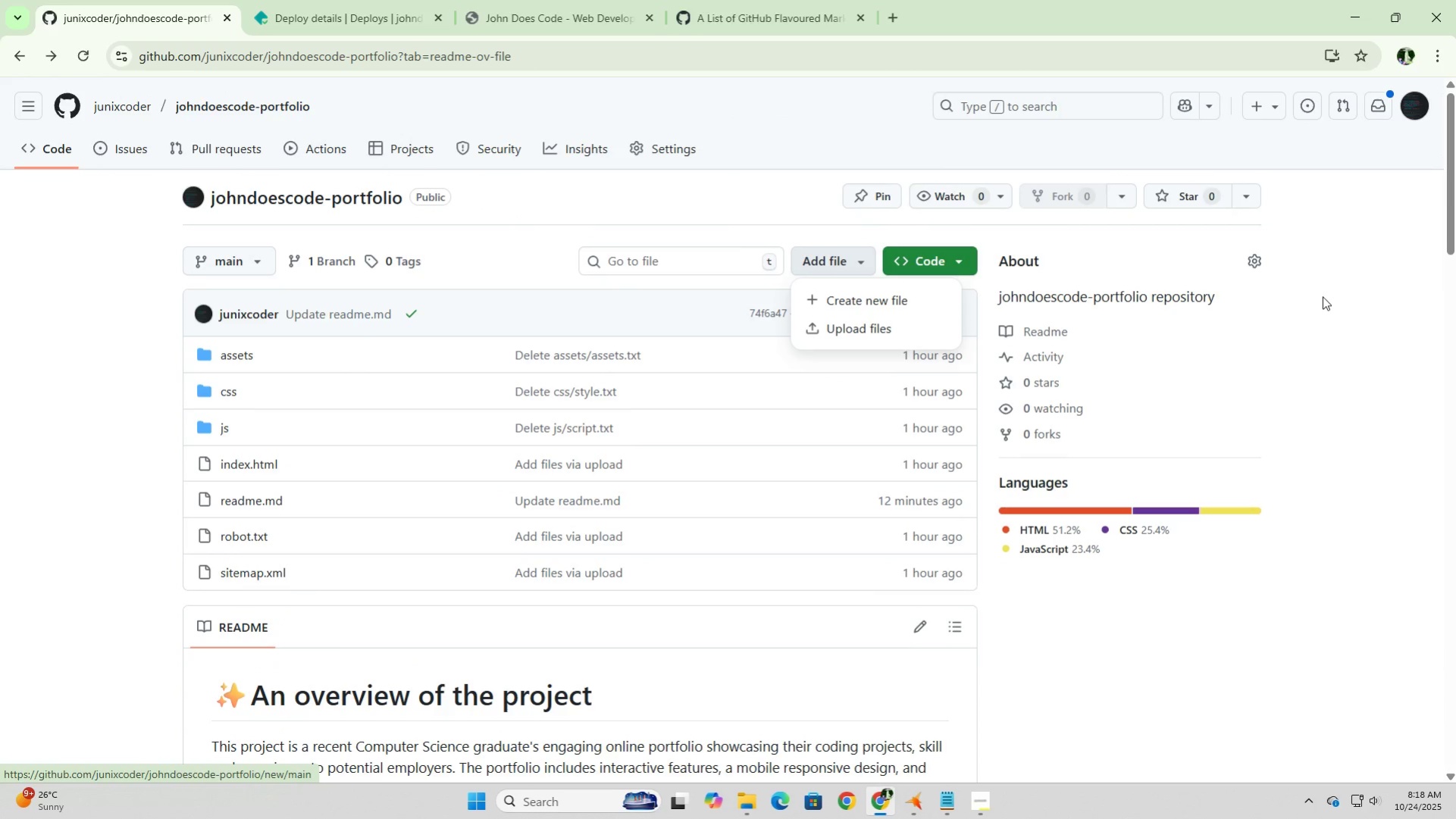 
left_click([1323, 296])
 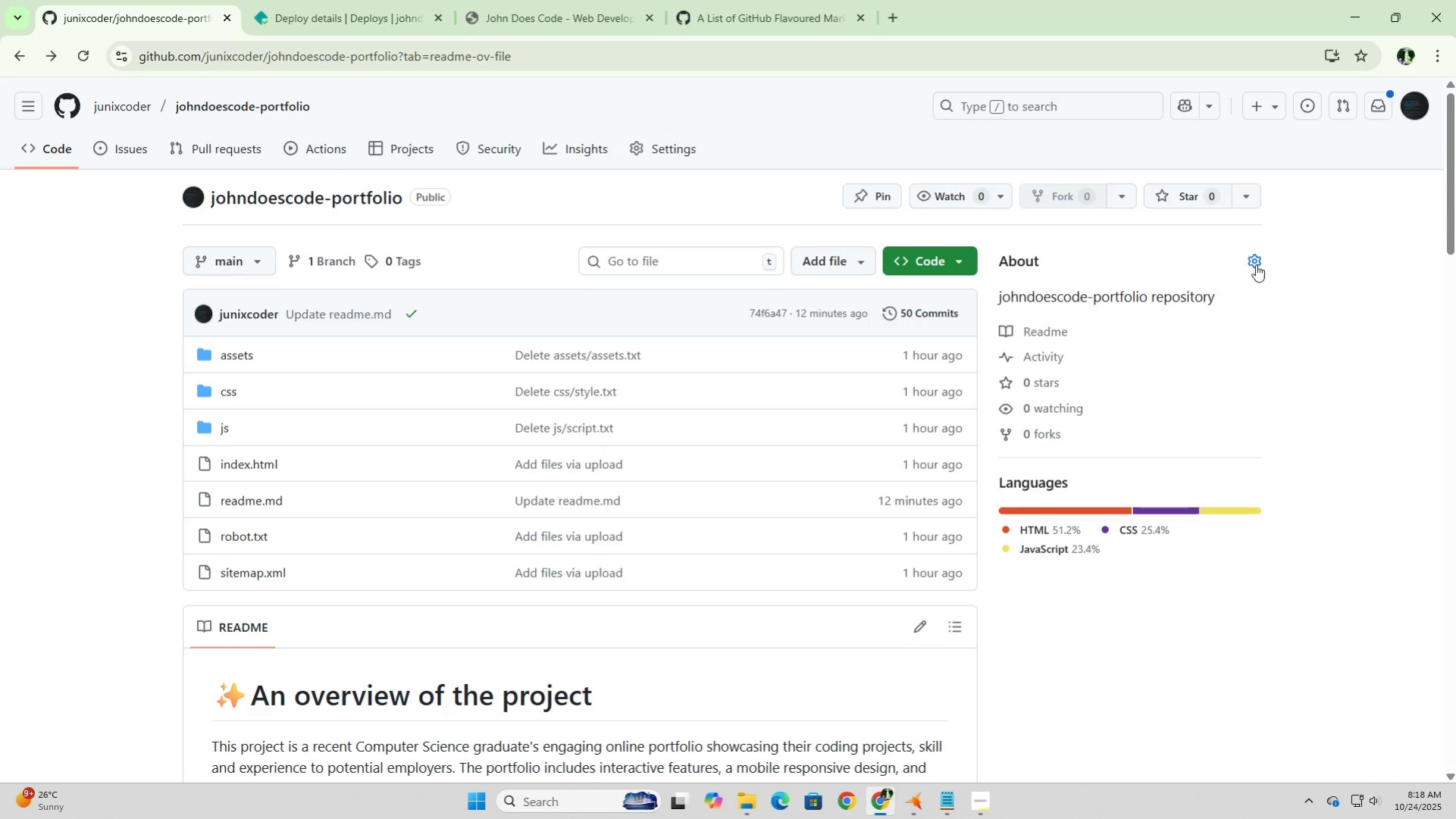 
left_click([1255, 264])
 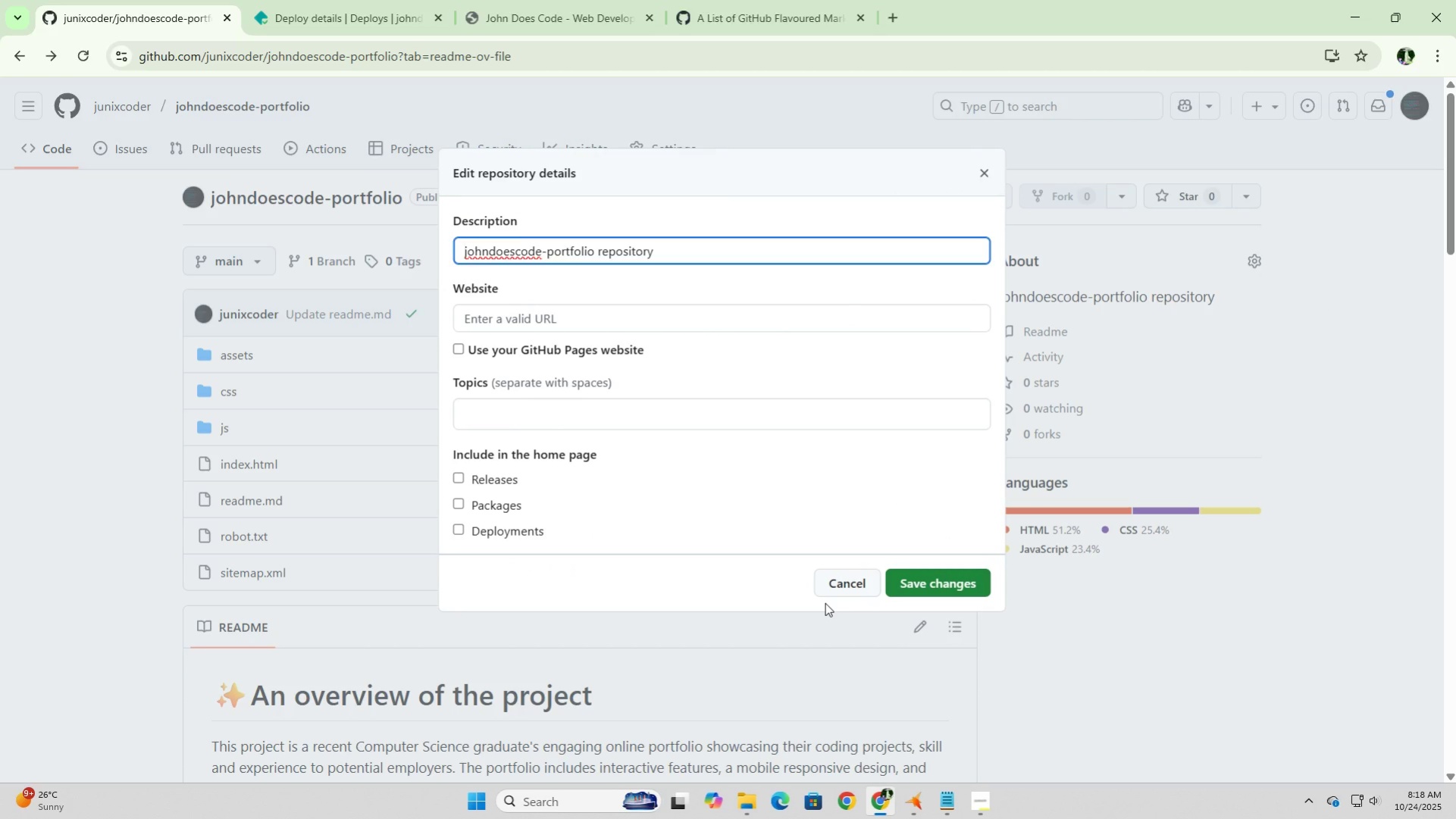 
wait(9.72)
 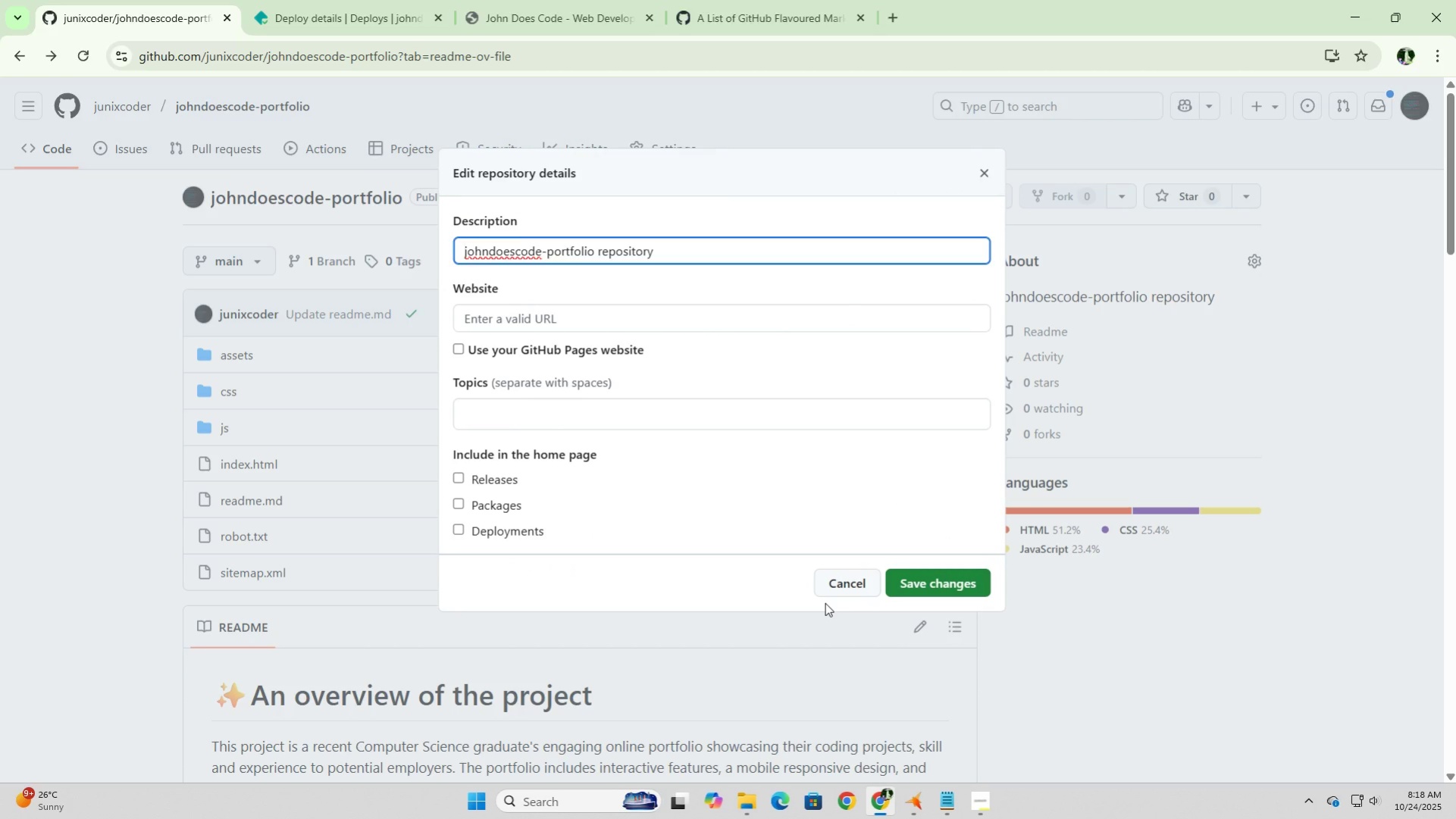 
left_click([838, 590])
 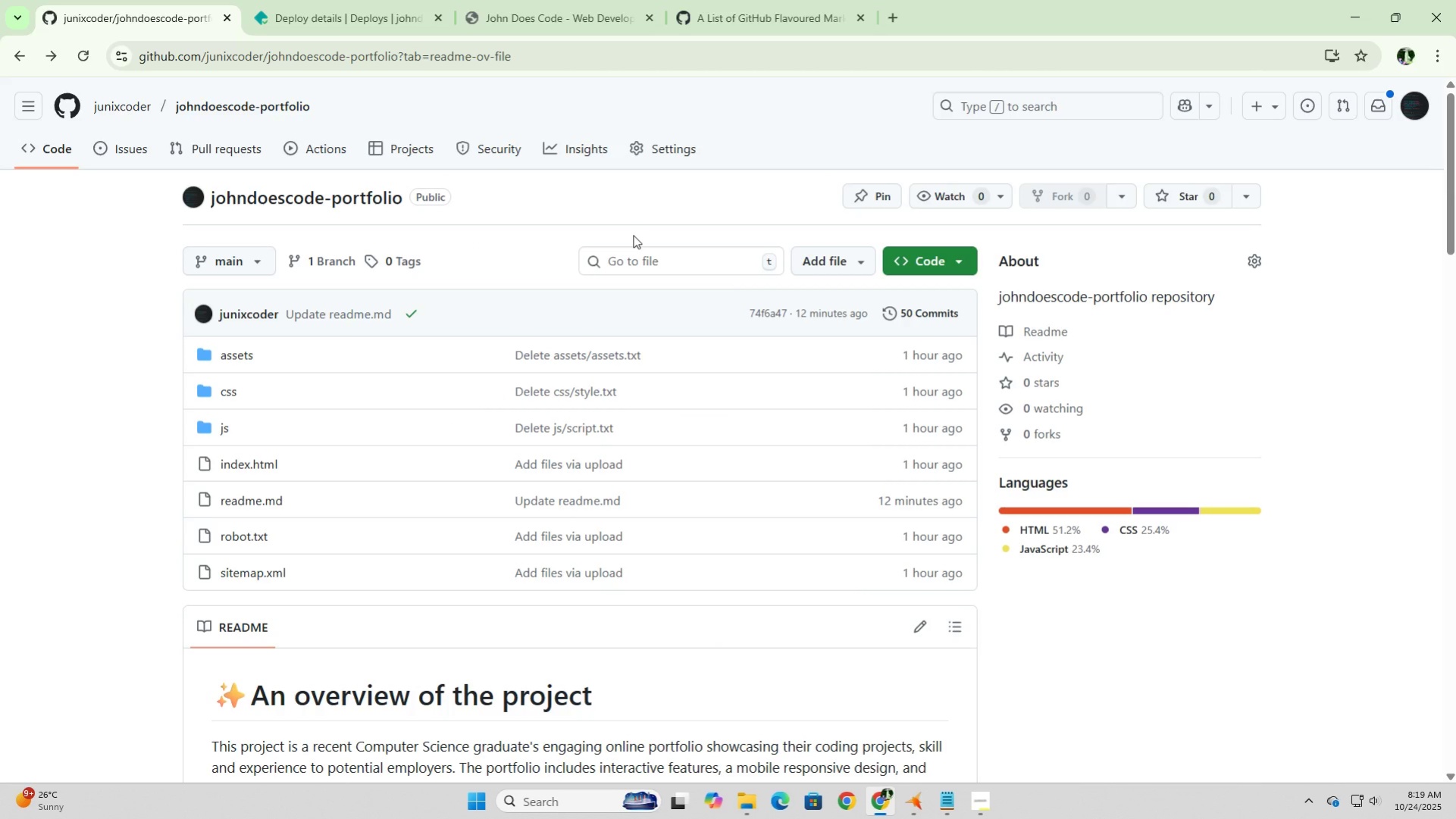 
scroll: coordinate [505, 415], scroll_direction: up, amount: 2.0
 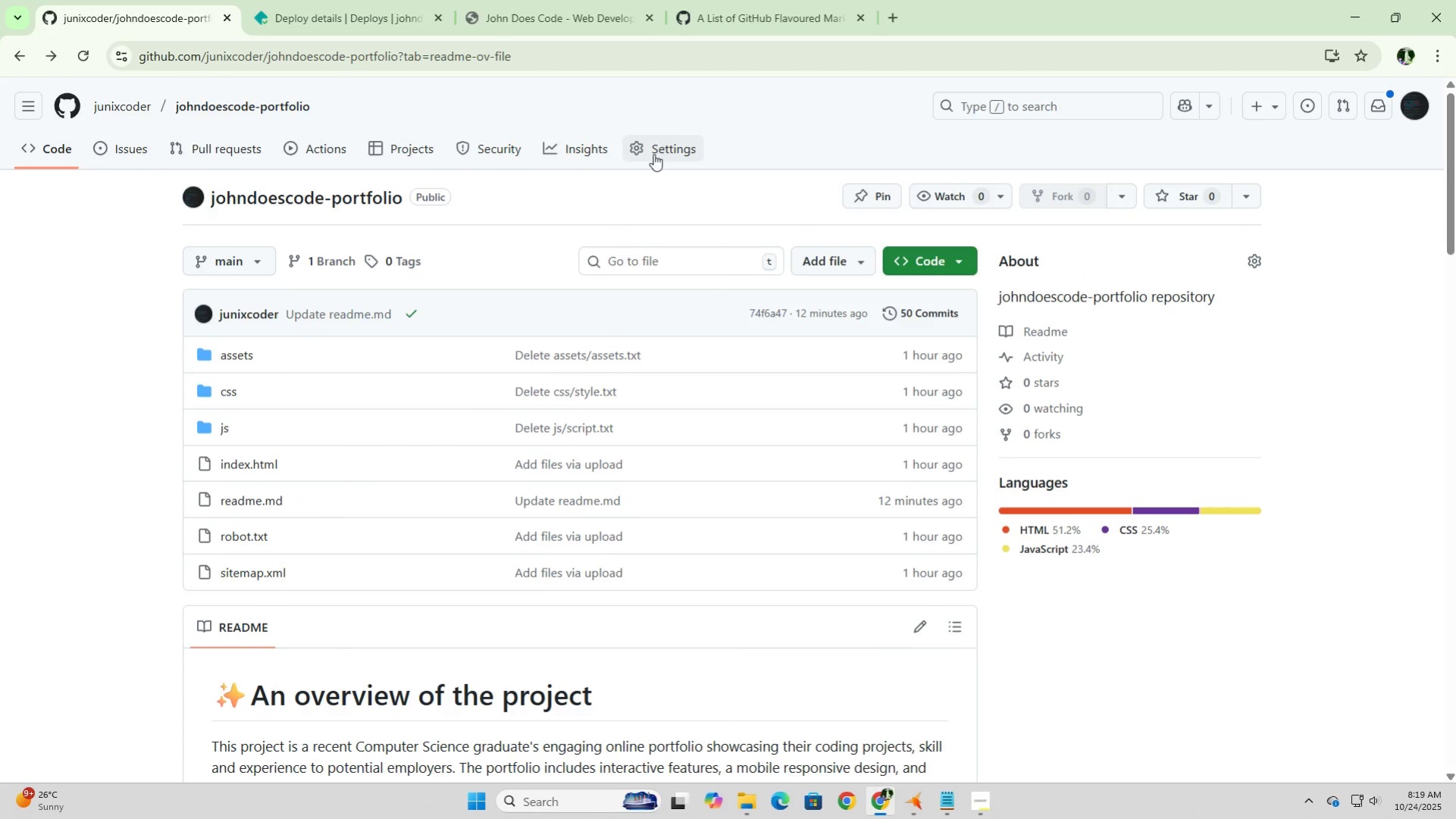 
left_click([656, 151])
 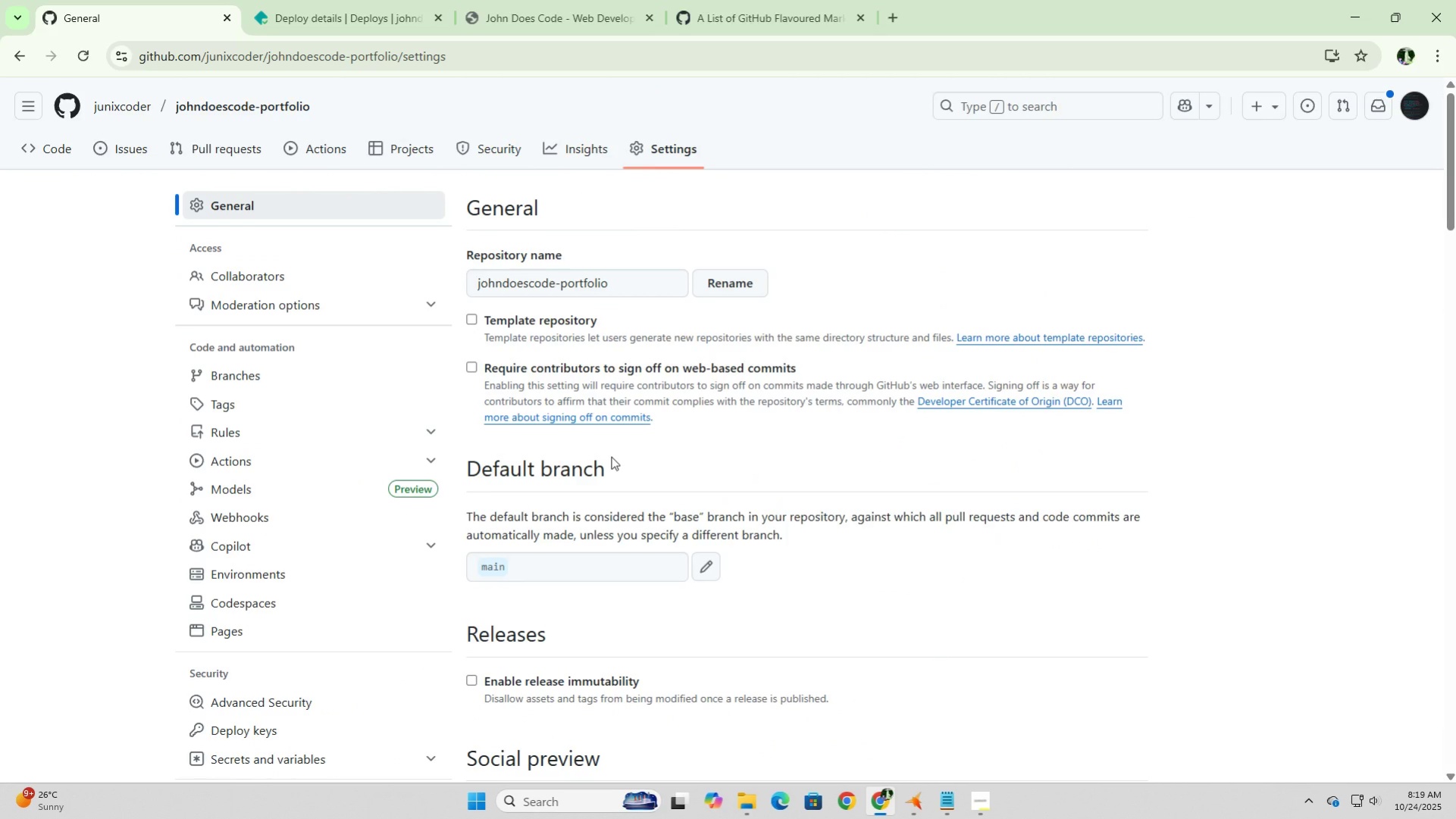 
scroll: coordinate [611, 457], scroll_direction: down, amount: 31.0
 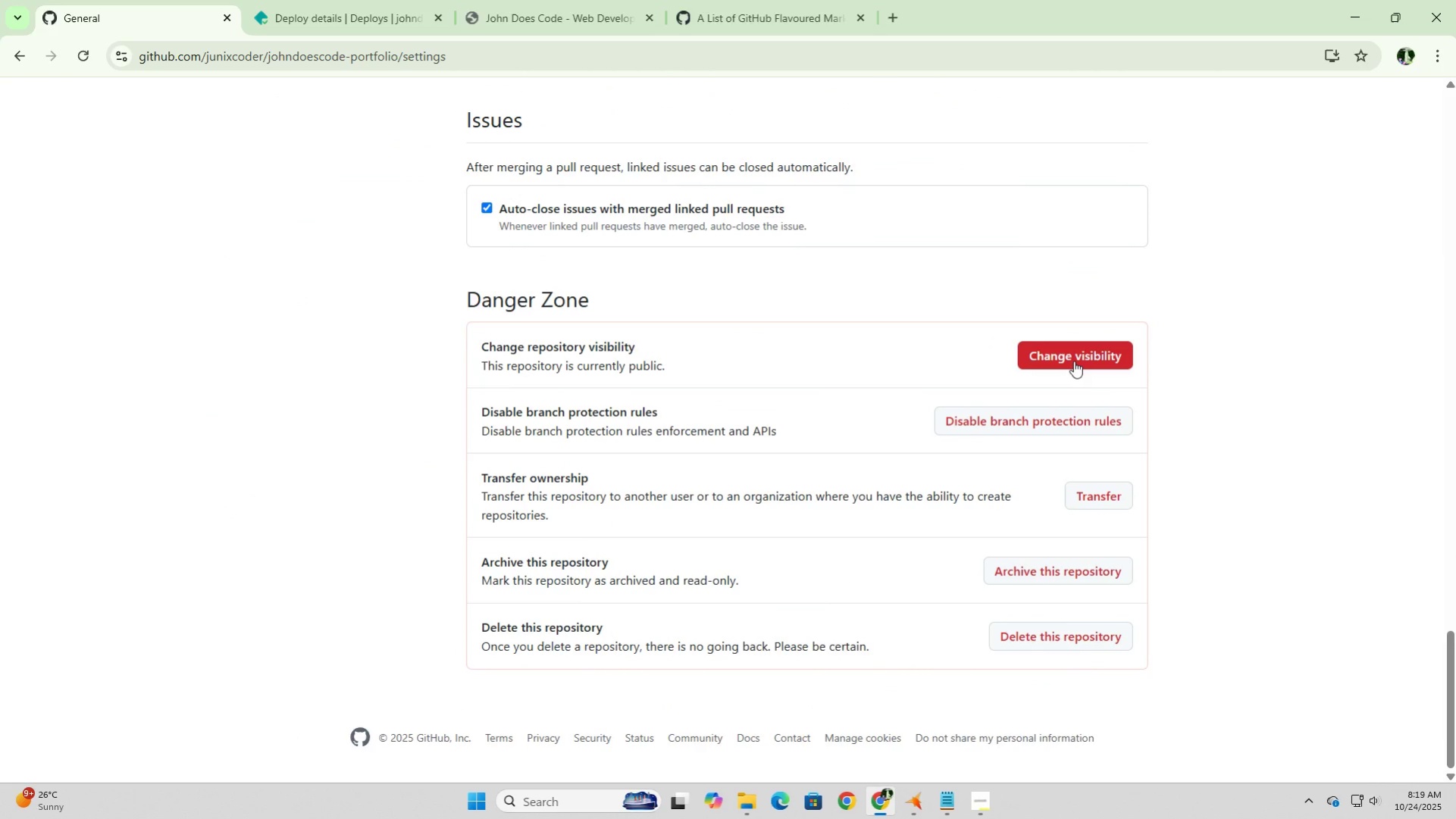 
left_click([1073, 361])
 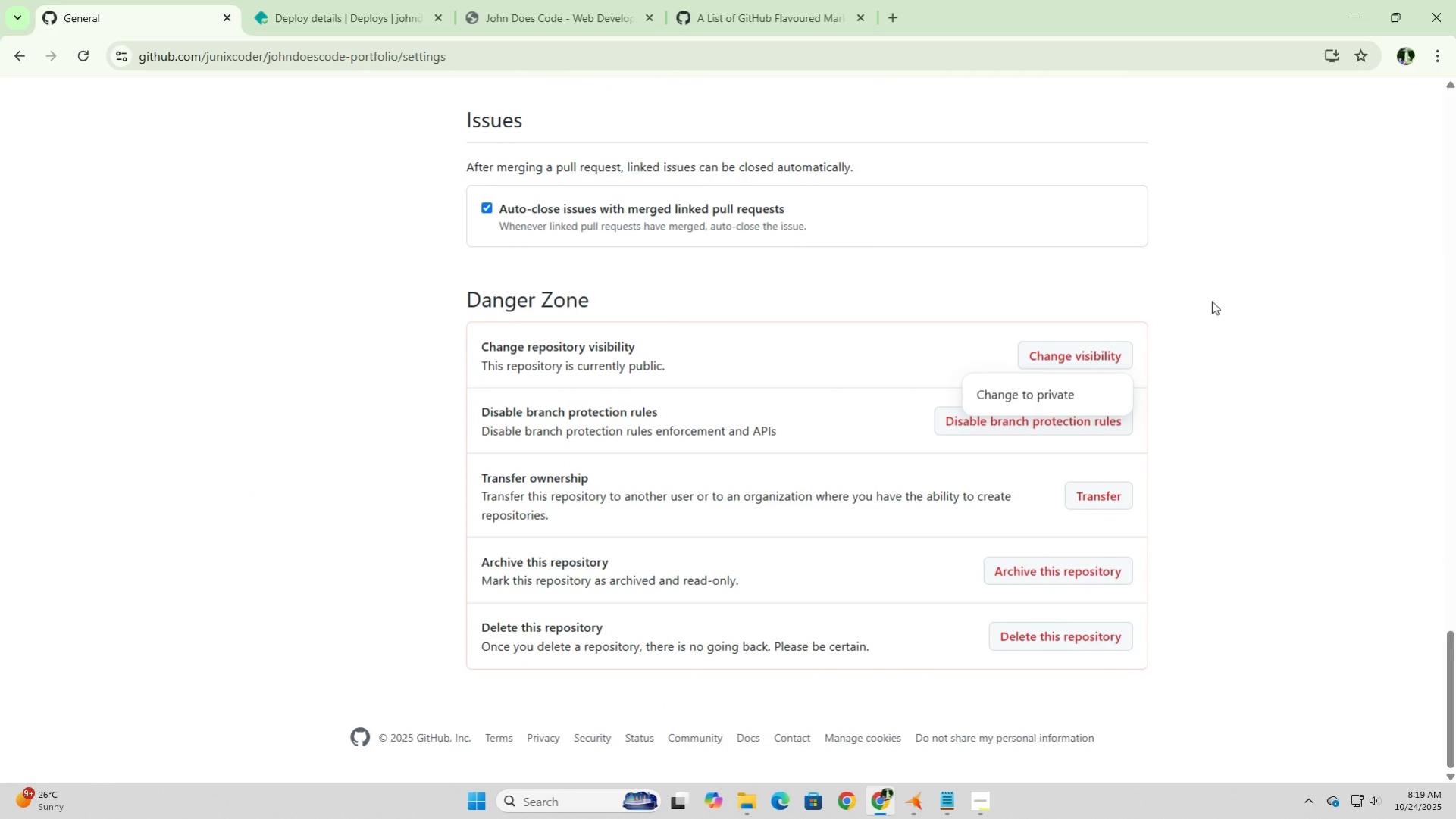 
left_click([1211, 301])
 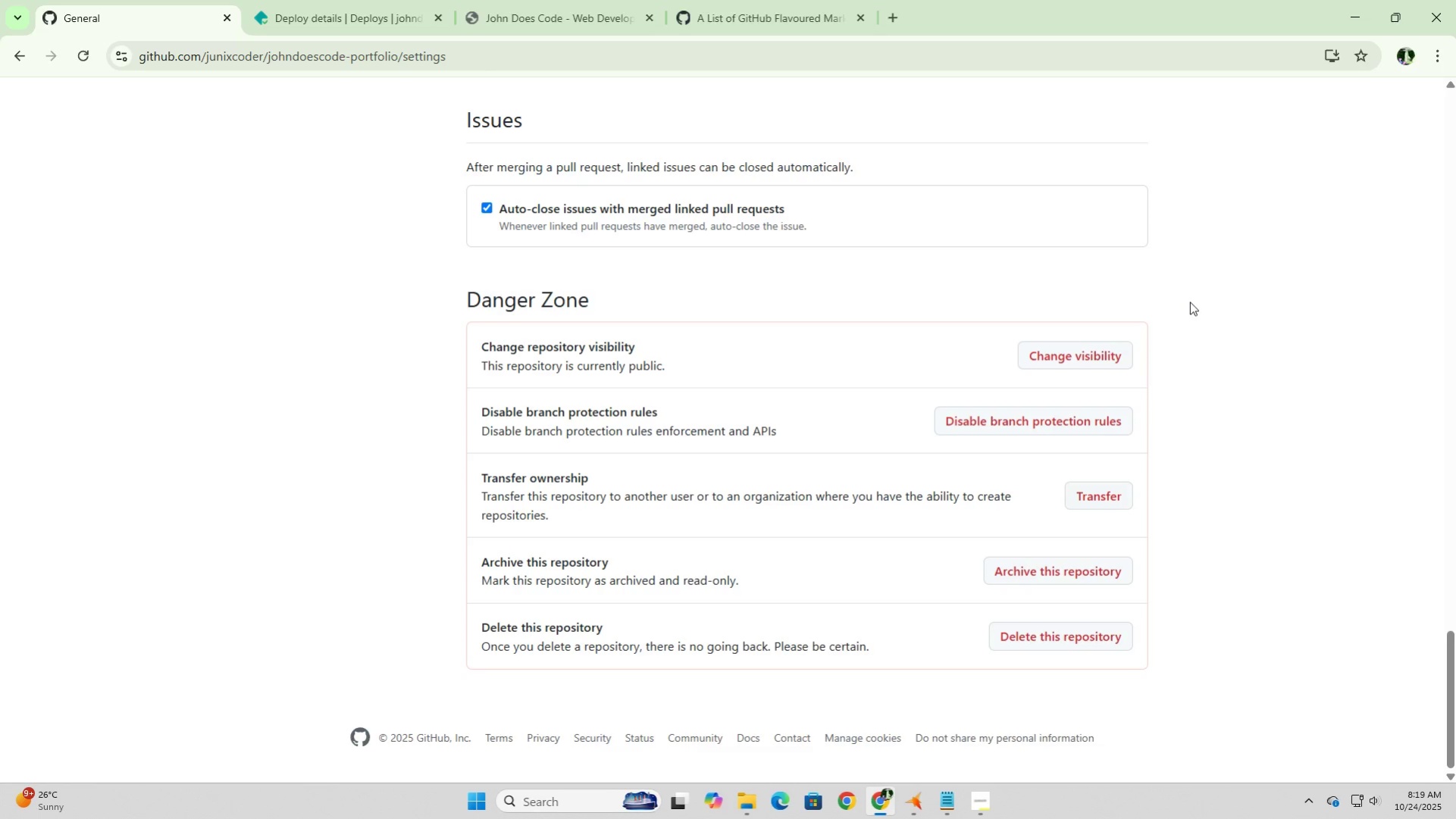 
scroll: coordinate [474, 561], scroll_direction: up, amount: 36.0
 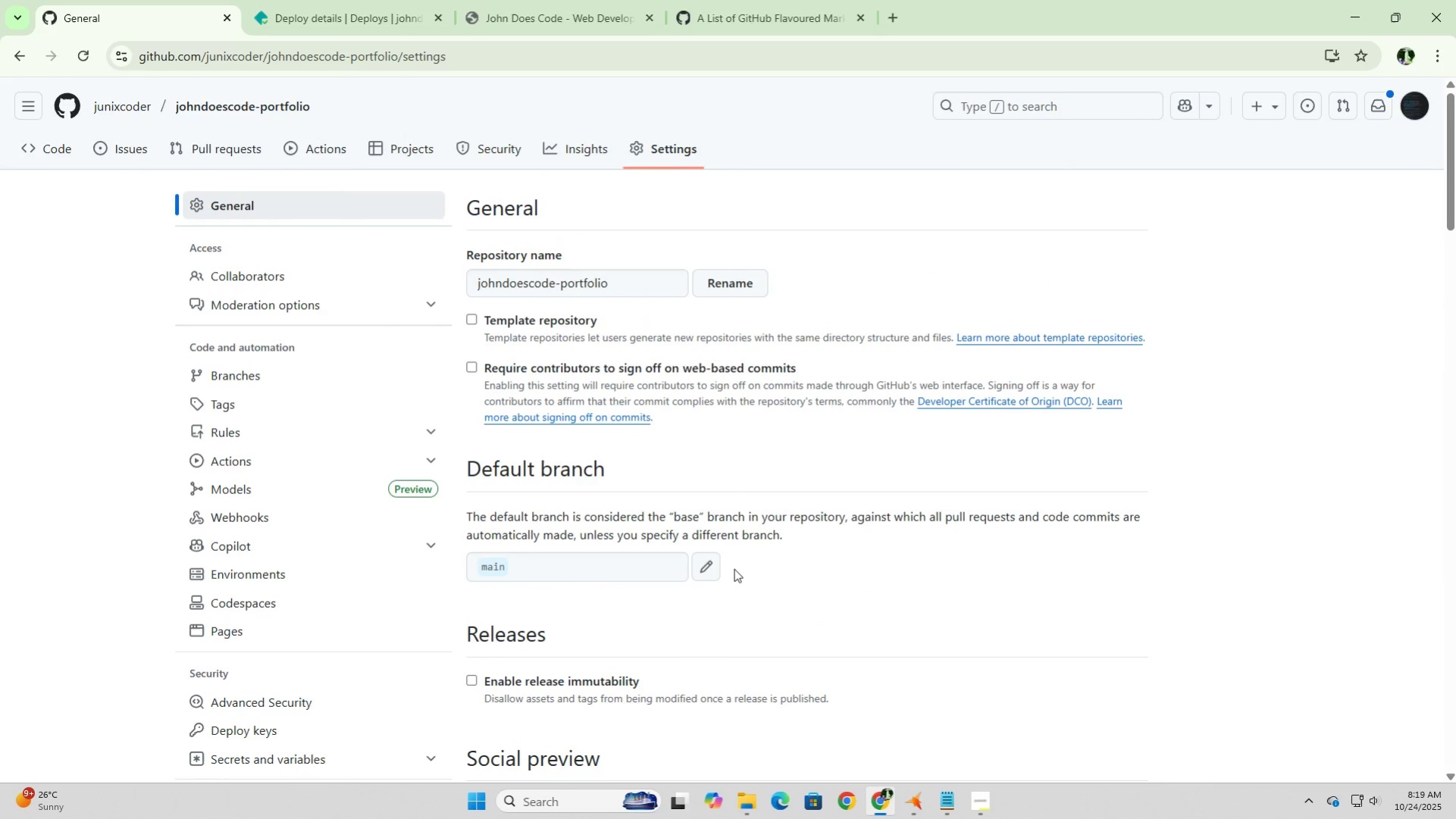 
wait(5.19)
 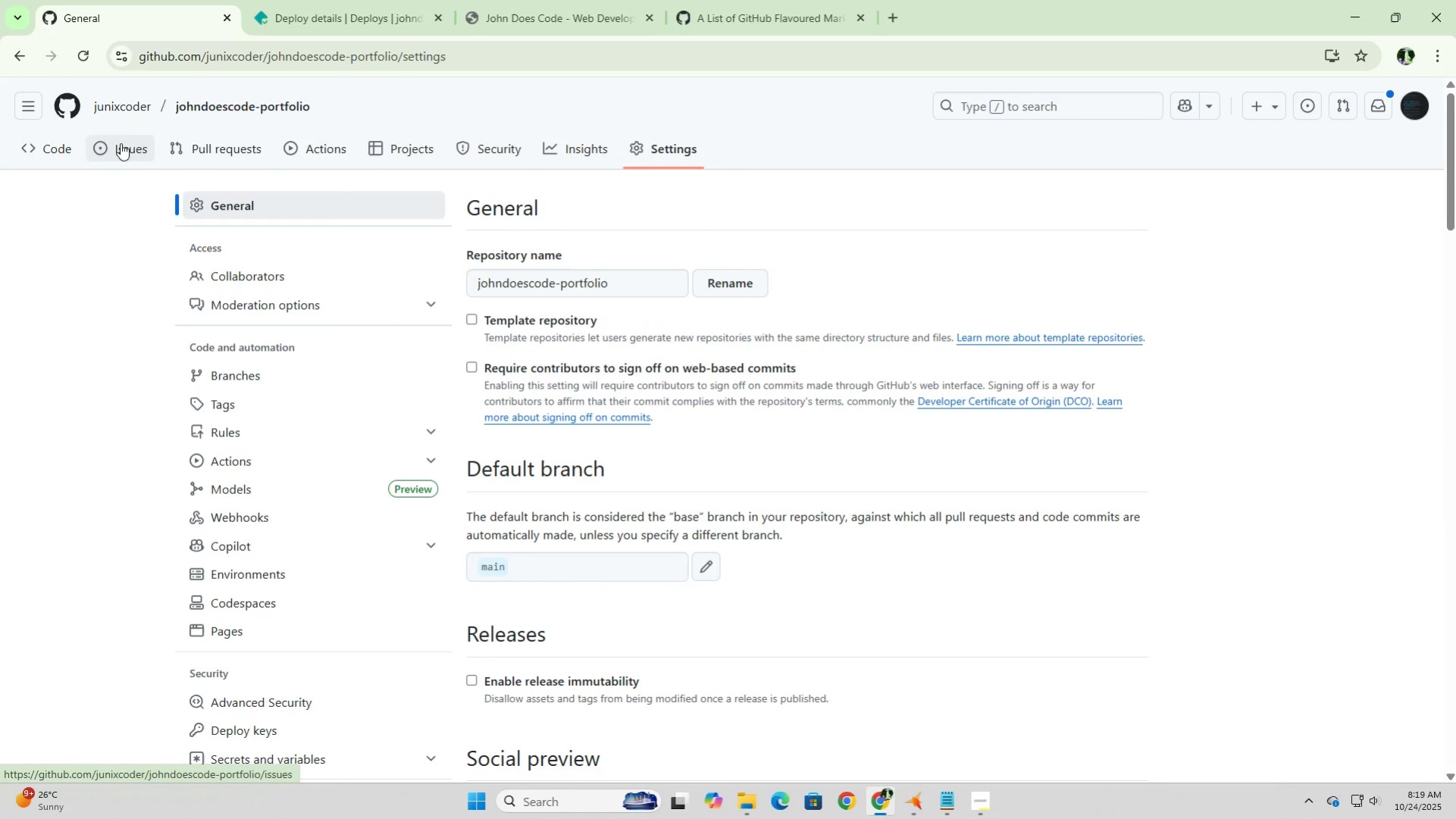 
left_click([233, 630])
 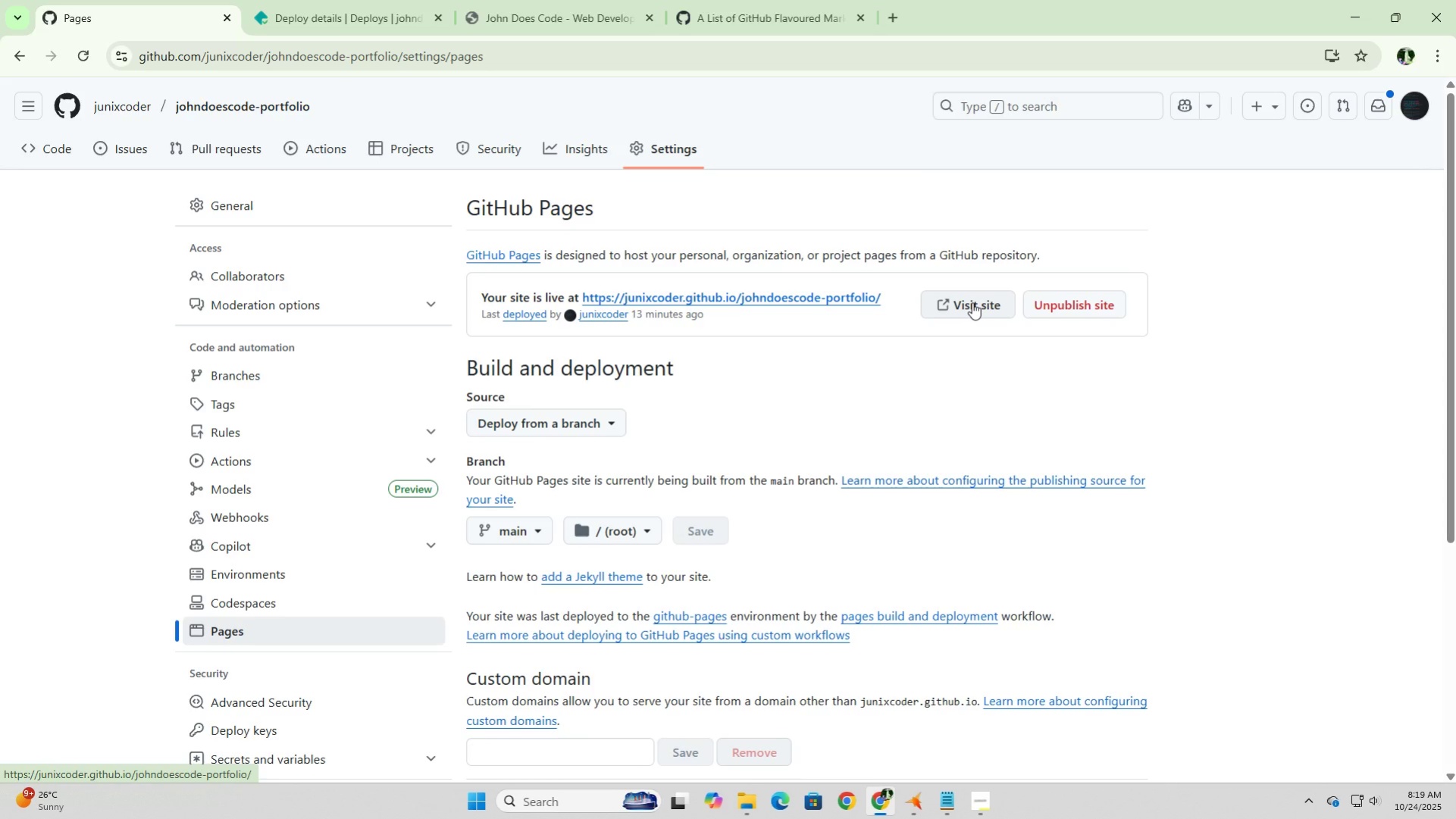 
wait(5.02)
 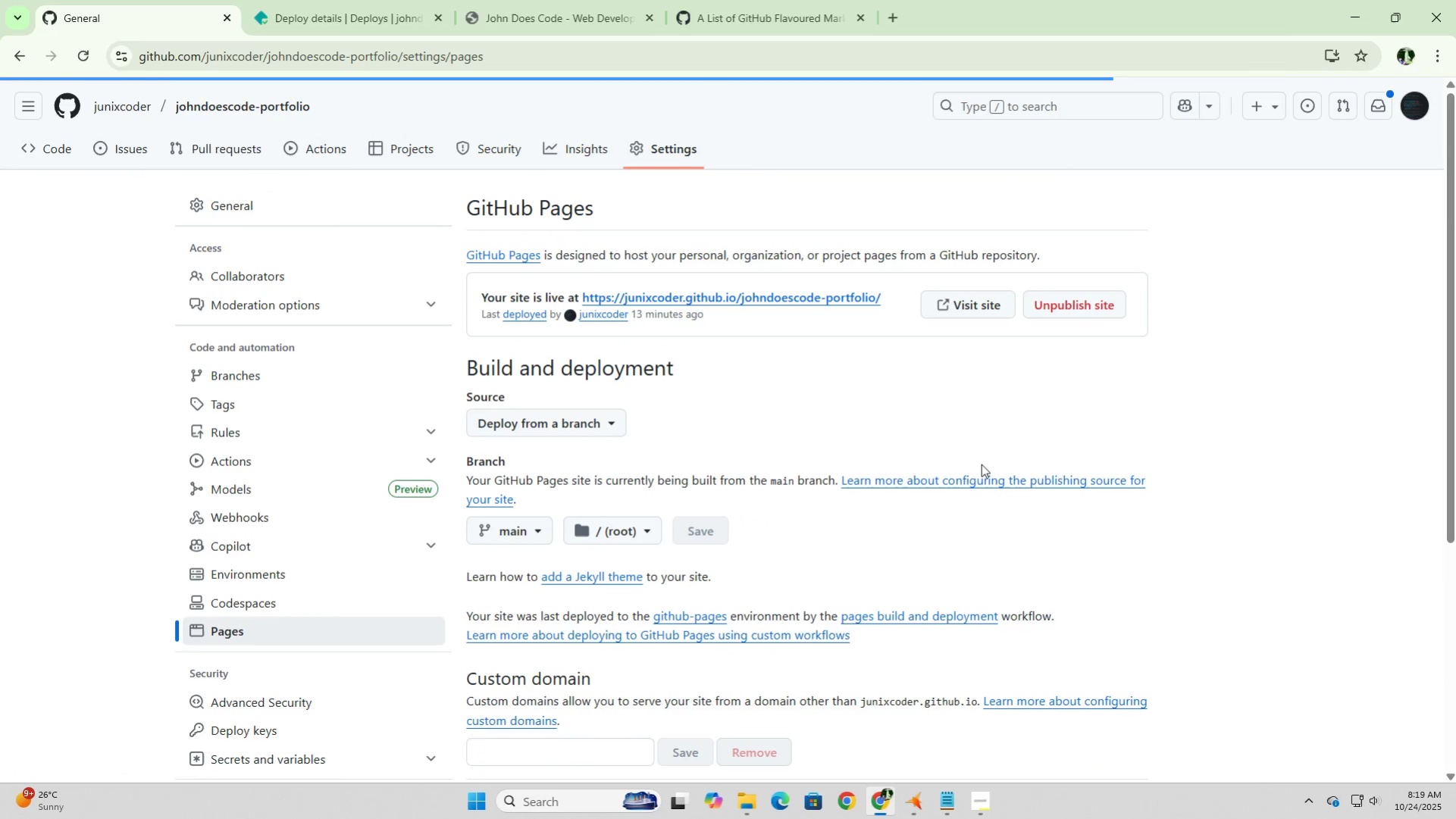 
scroll: coordinate [863, 514], scroll_direction: down, amount: 8.0
 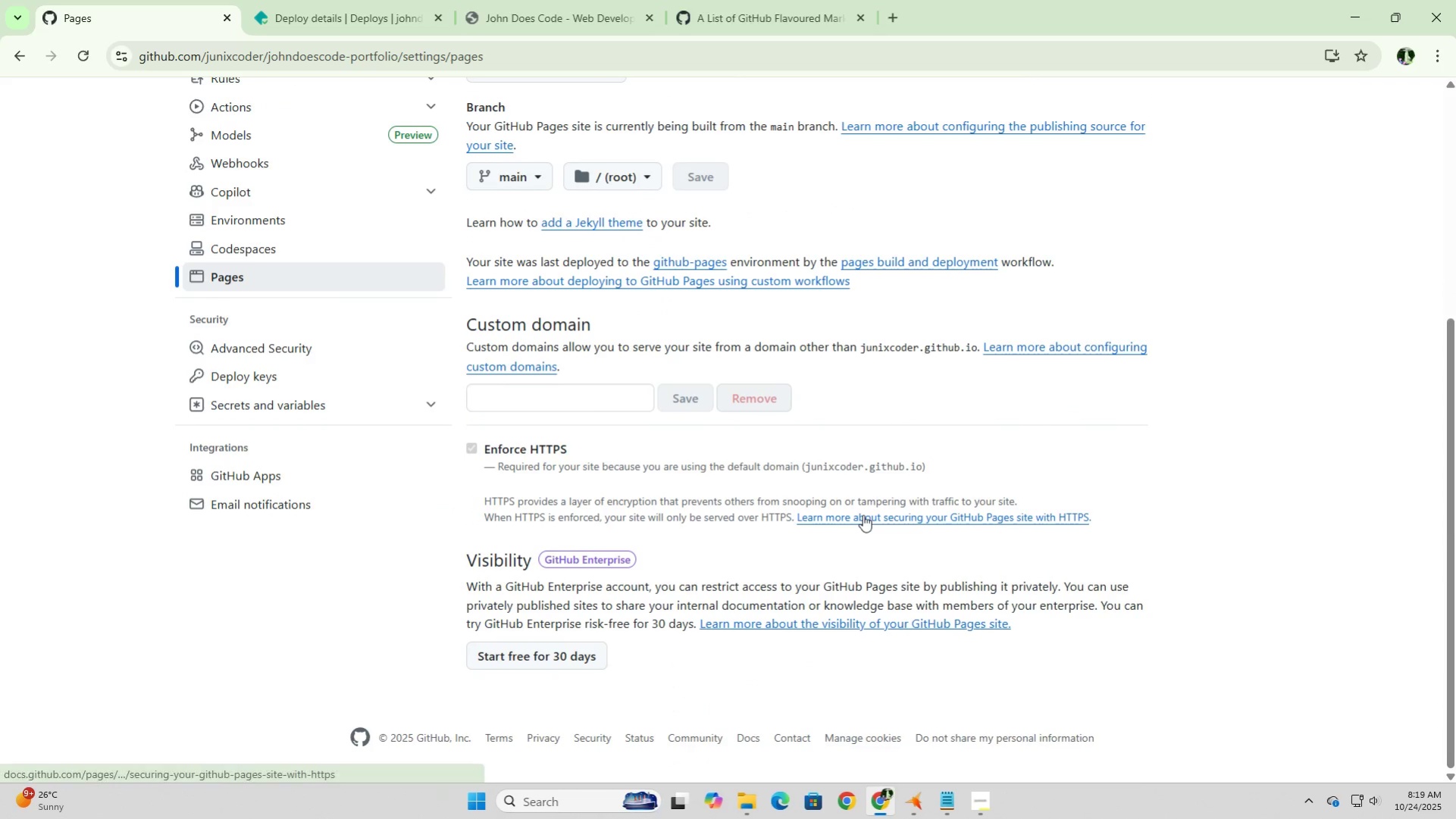 
scroll: coordinate [863, 514], scroll_direction: up, amount: 10.0
 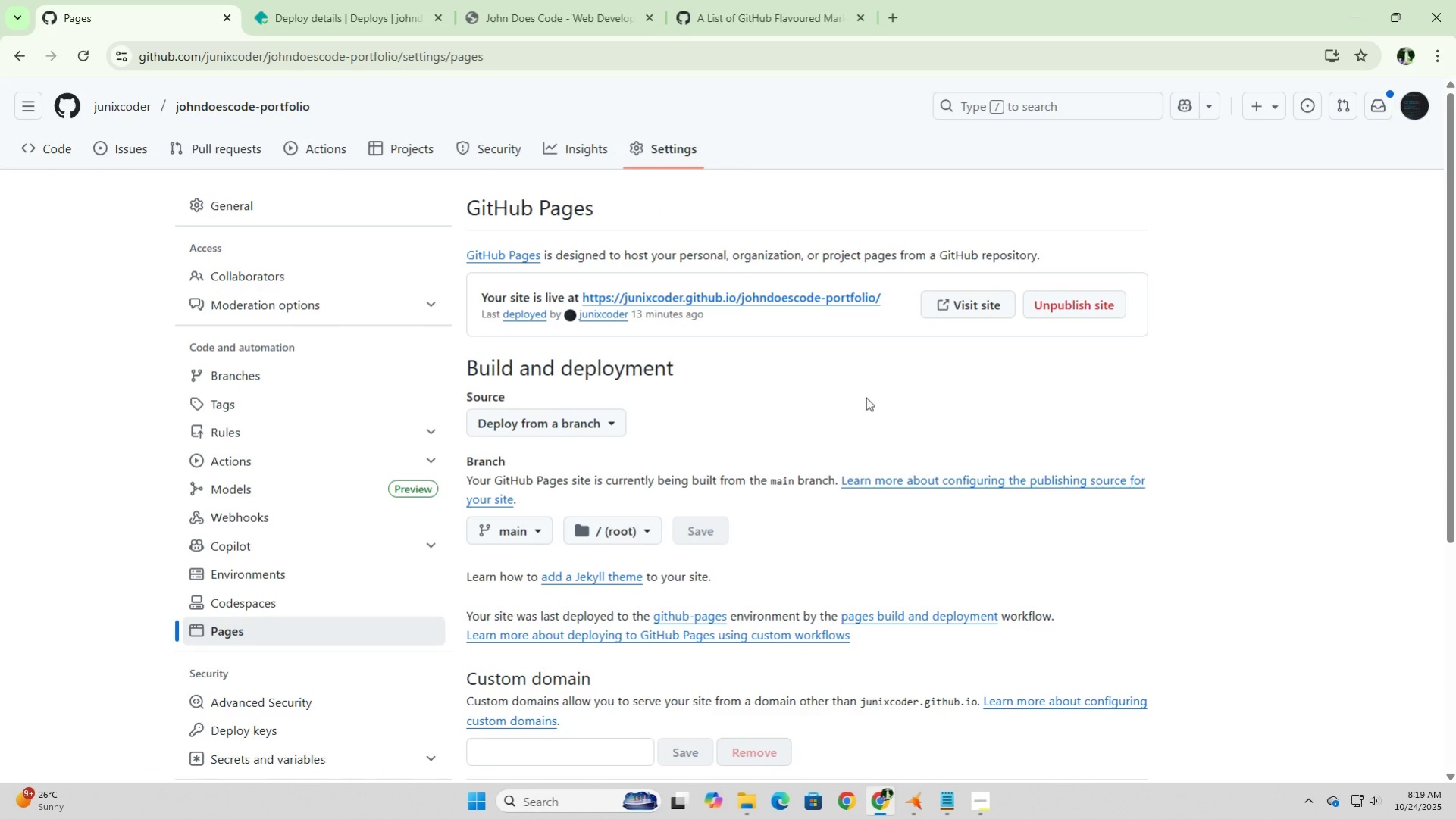 
left_click([978, 302])
 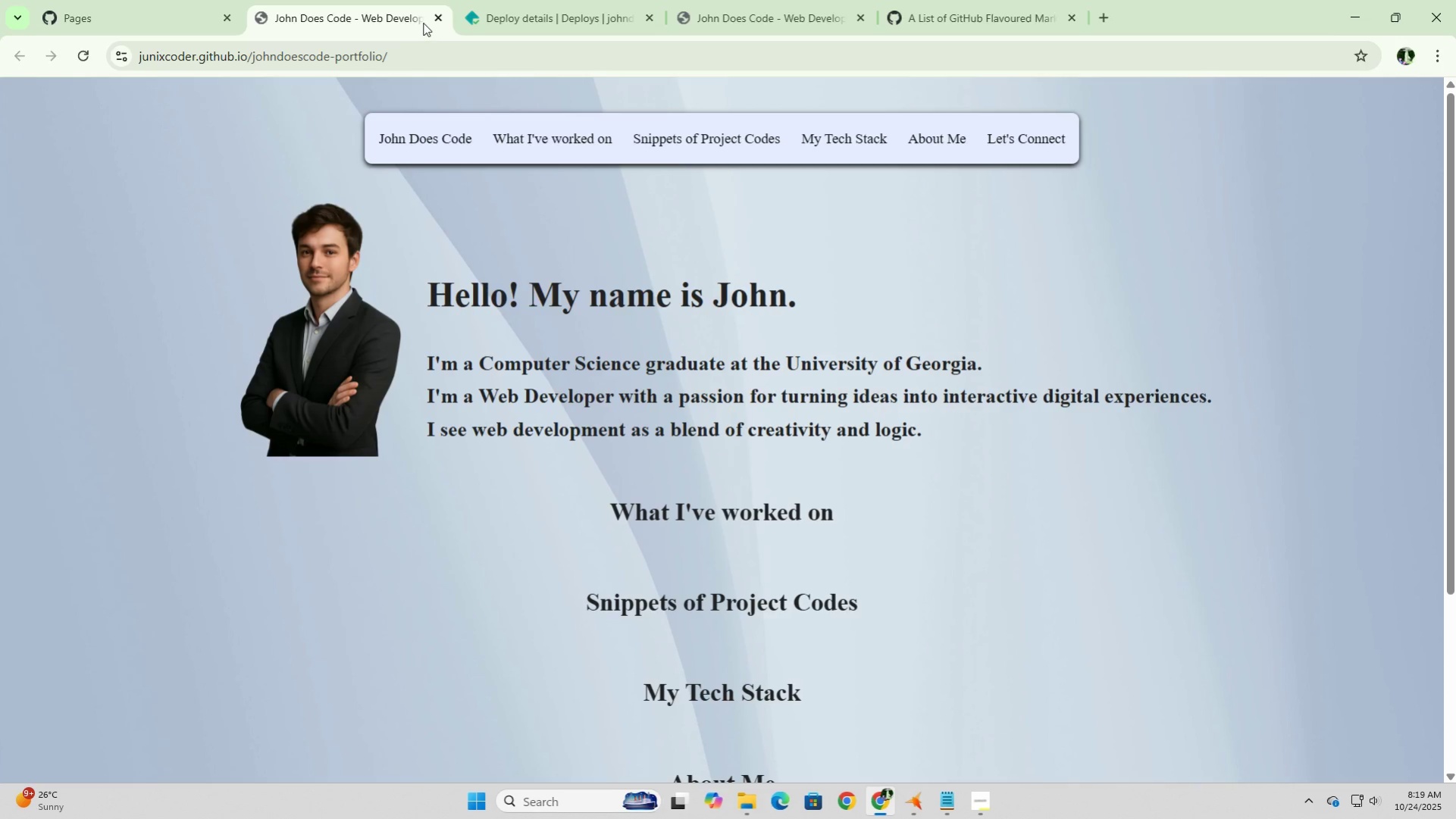 
left_click([436, 17])
 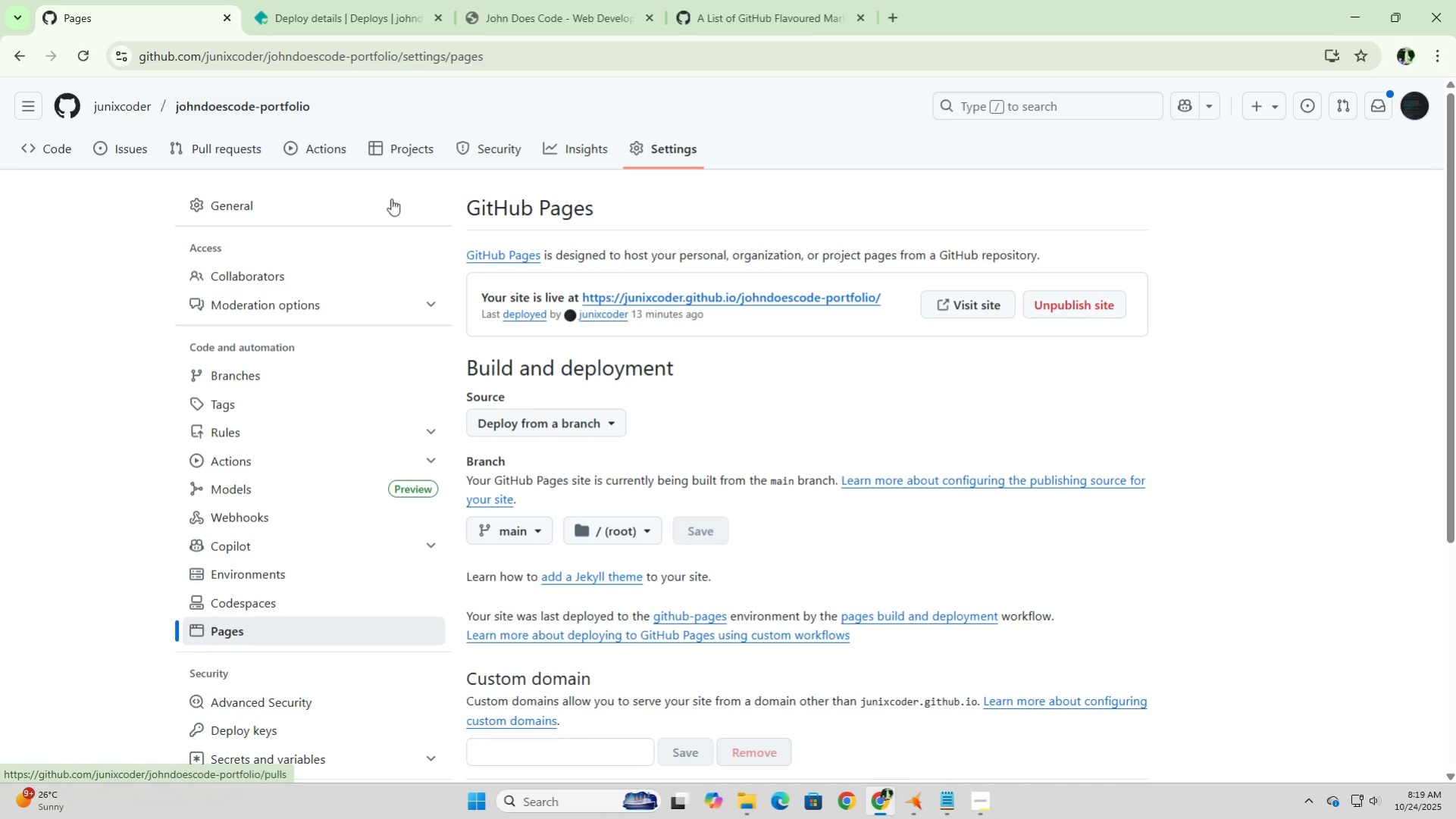 
left_click([949, 805])
 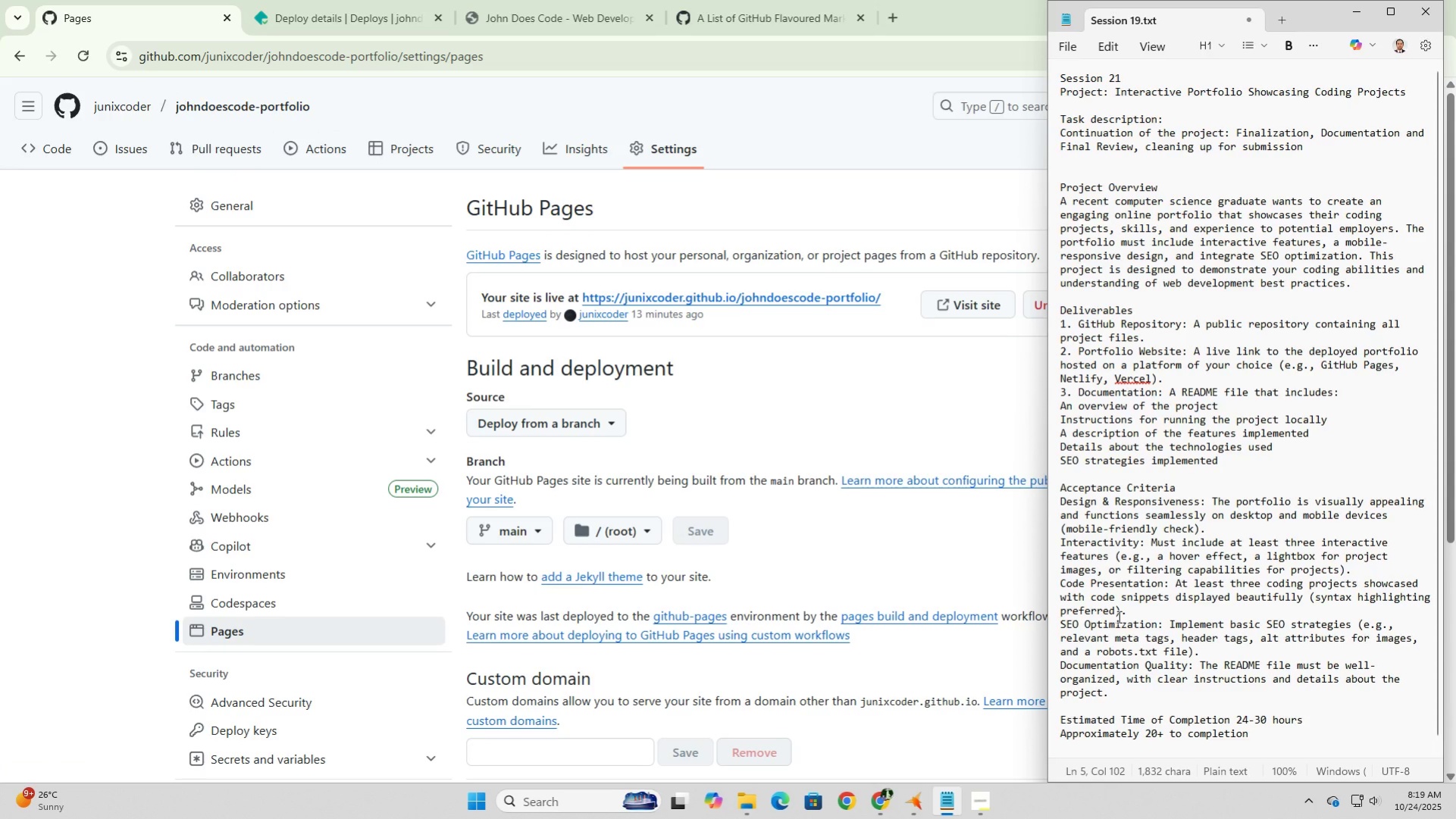 
scroll: coordinate [1285, 726], scroll_direction: down, amount: 6.0
 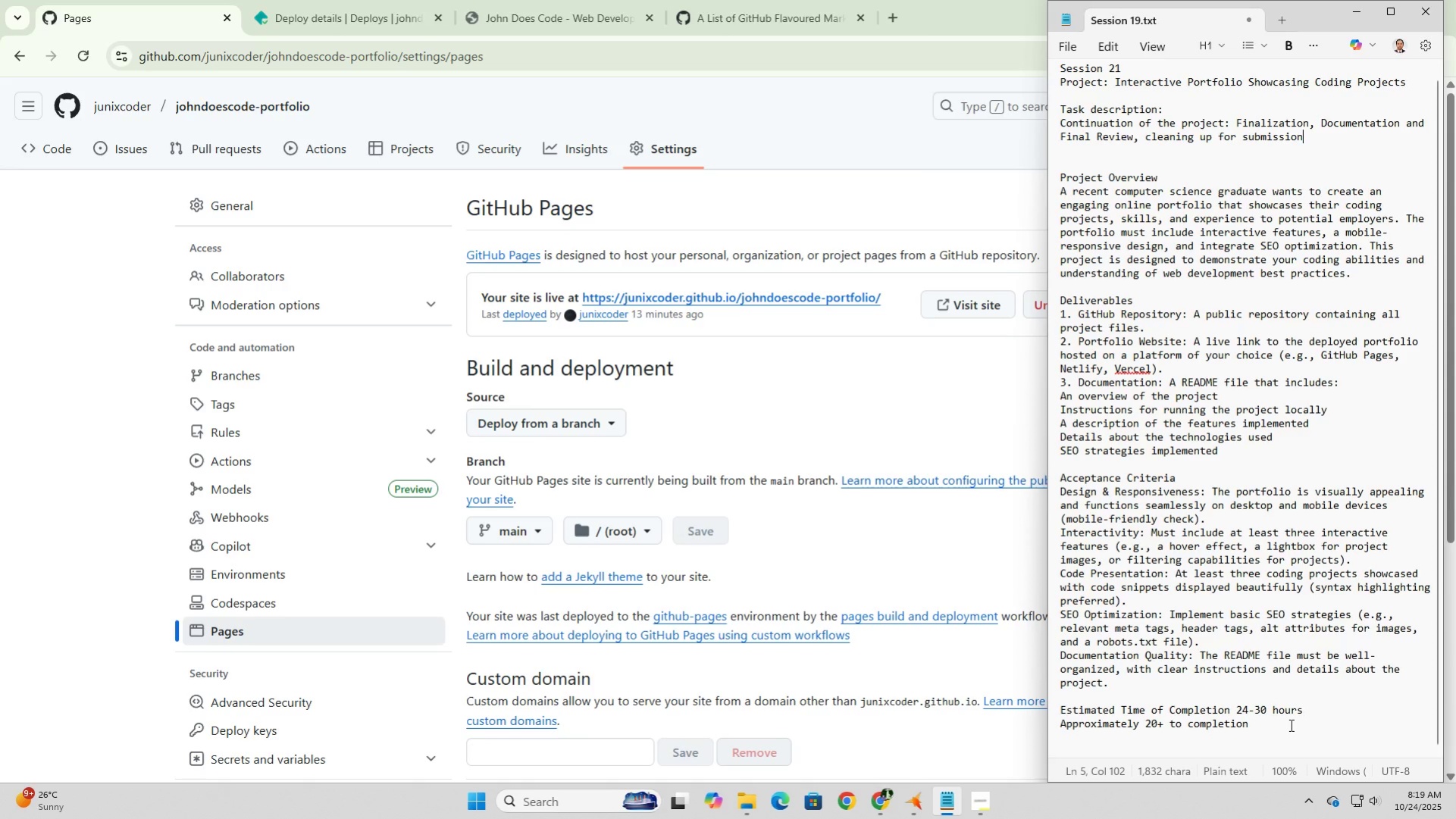 
left_click([1289, 724])
 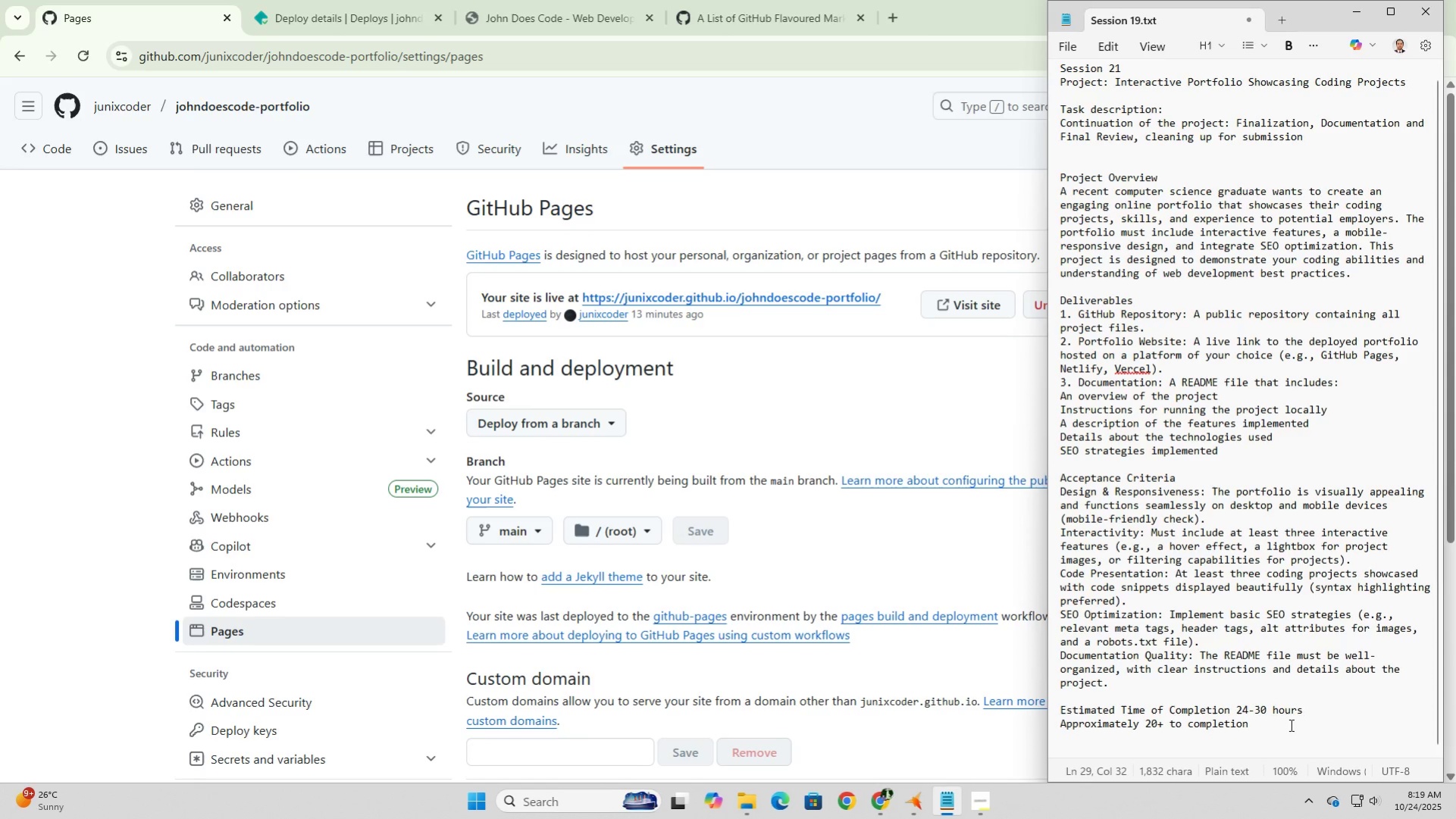 
key(Enter)
 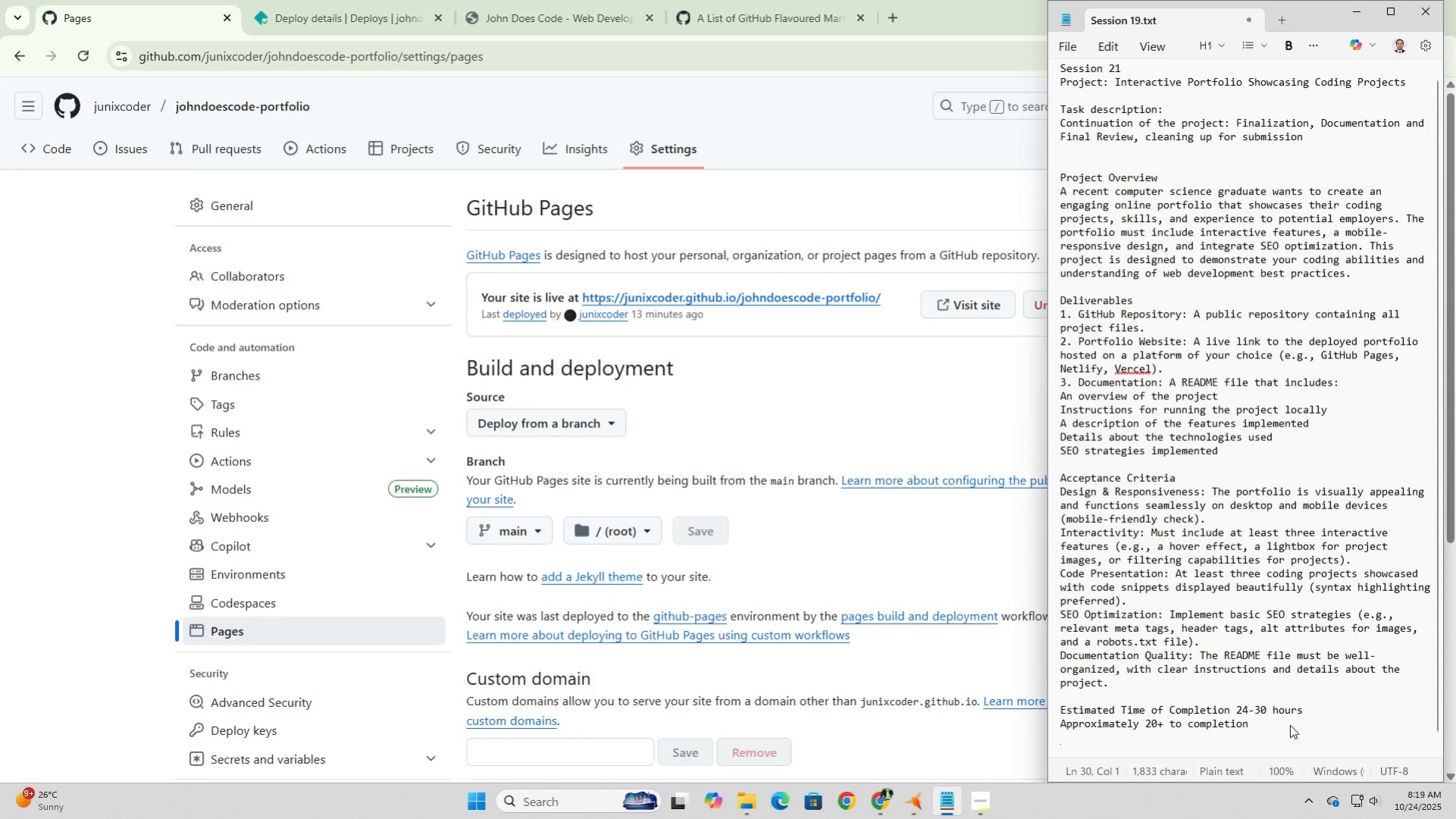 
key(Enter)
 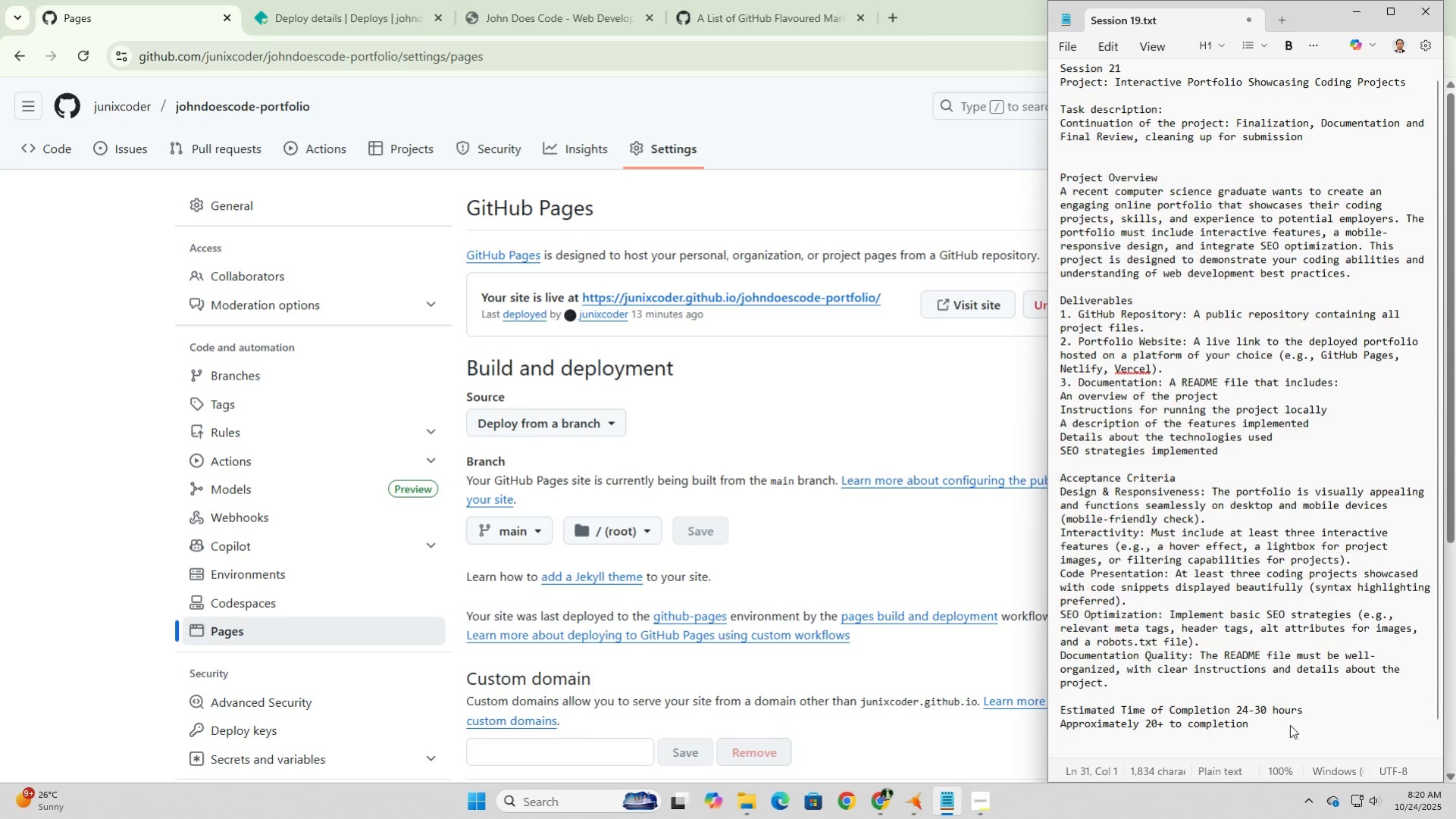 
type(Links:)
 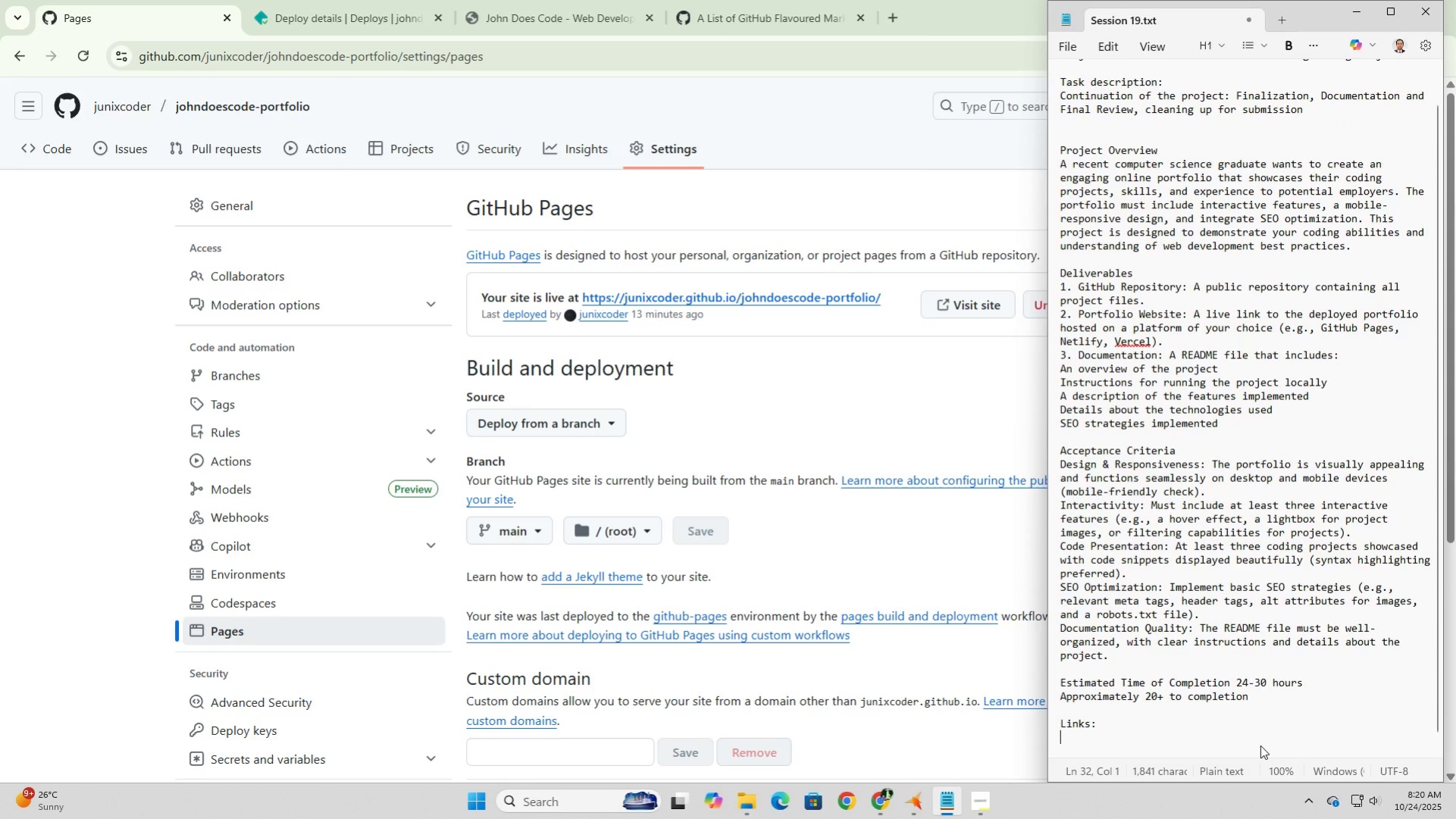 
scroll: coordinate [1310, 730], scroll_direction: down, amount: 7.0
 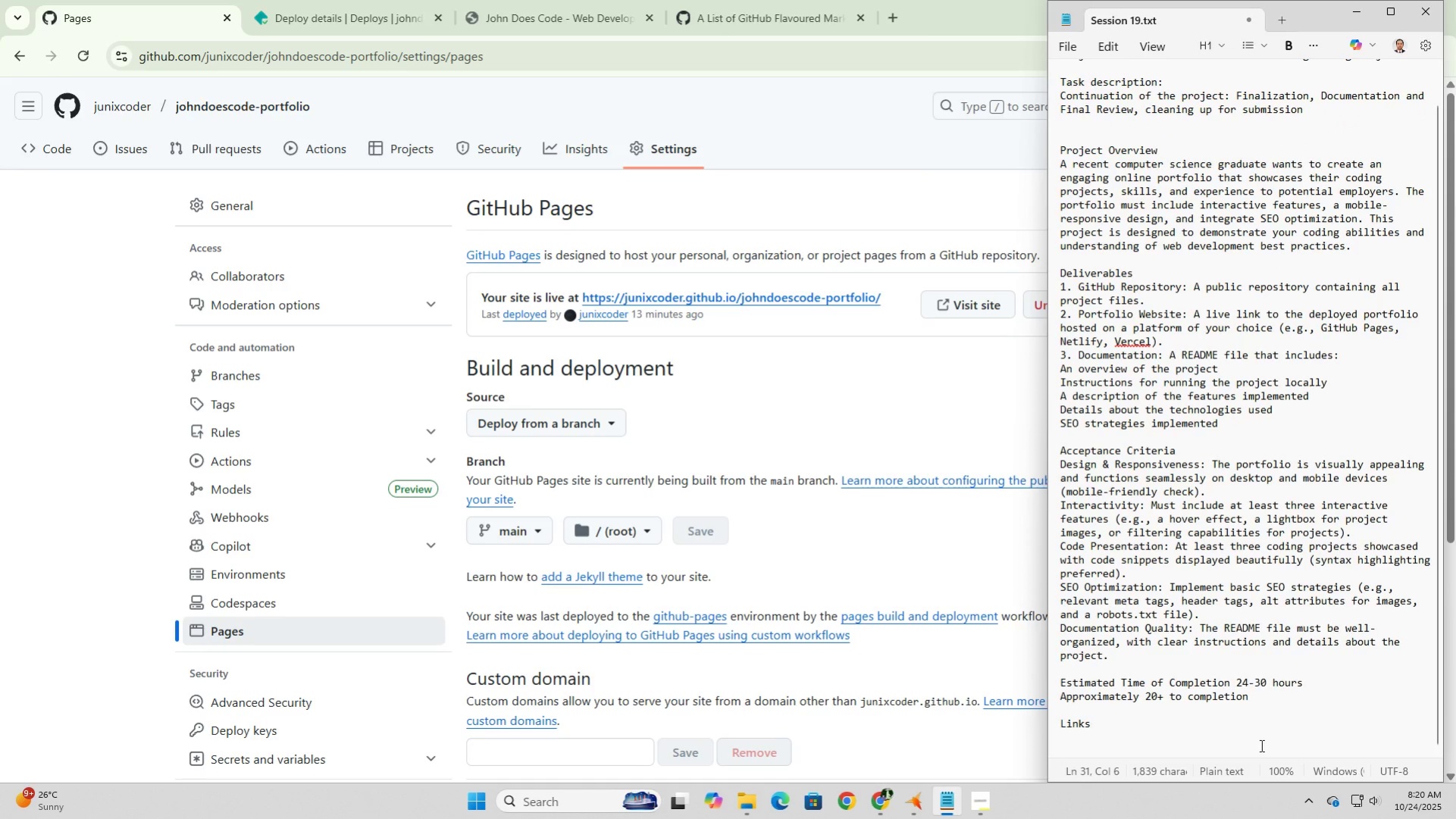 
key(Enter)
 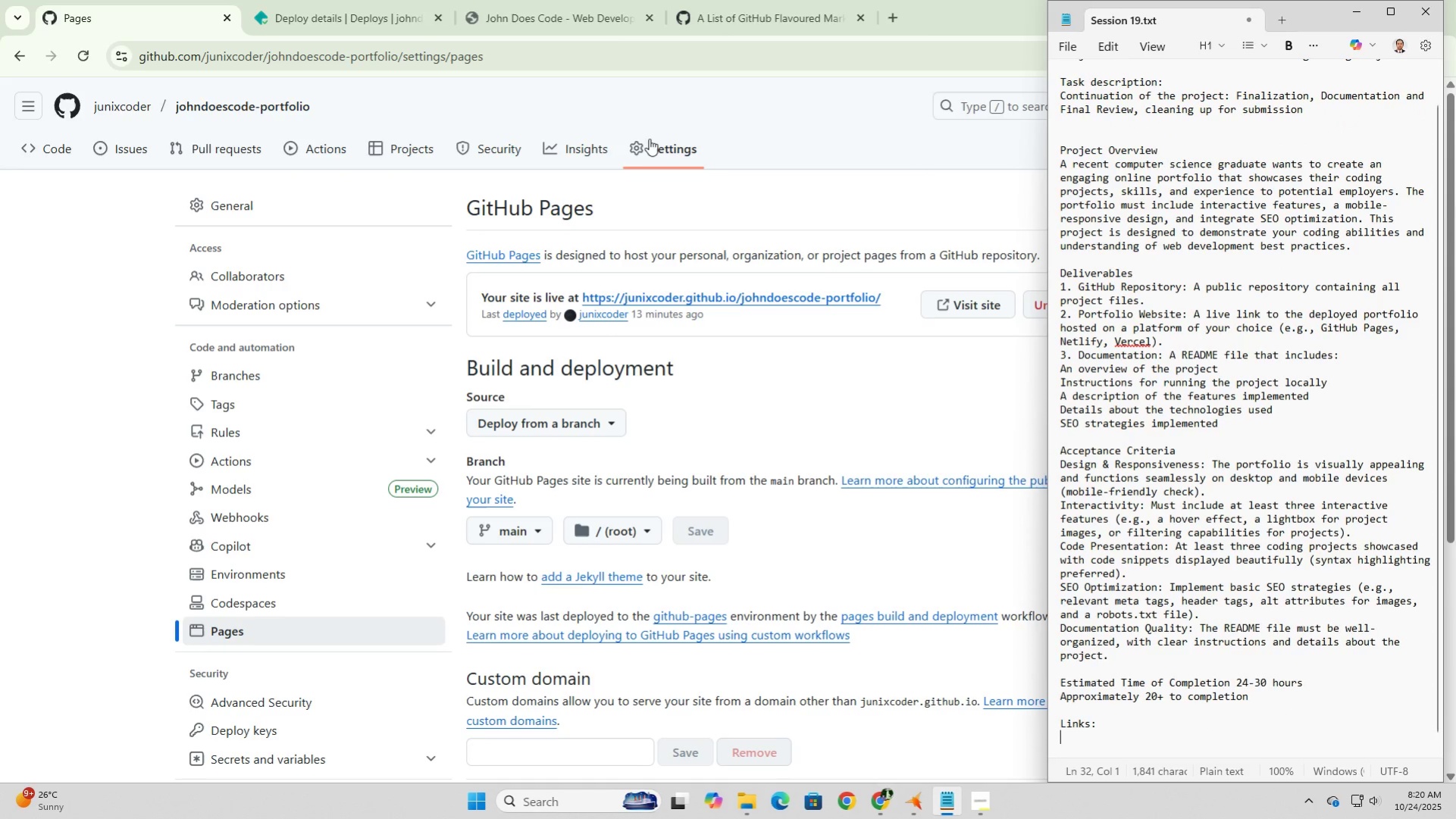 
left_click([575, 0])
 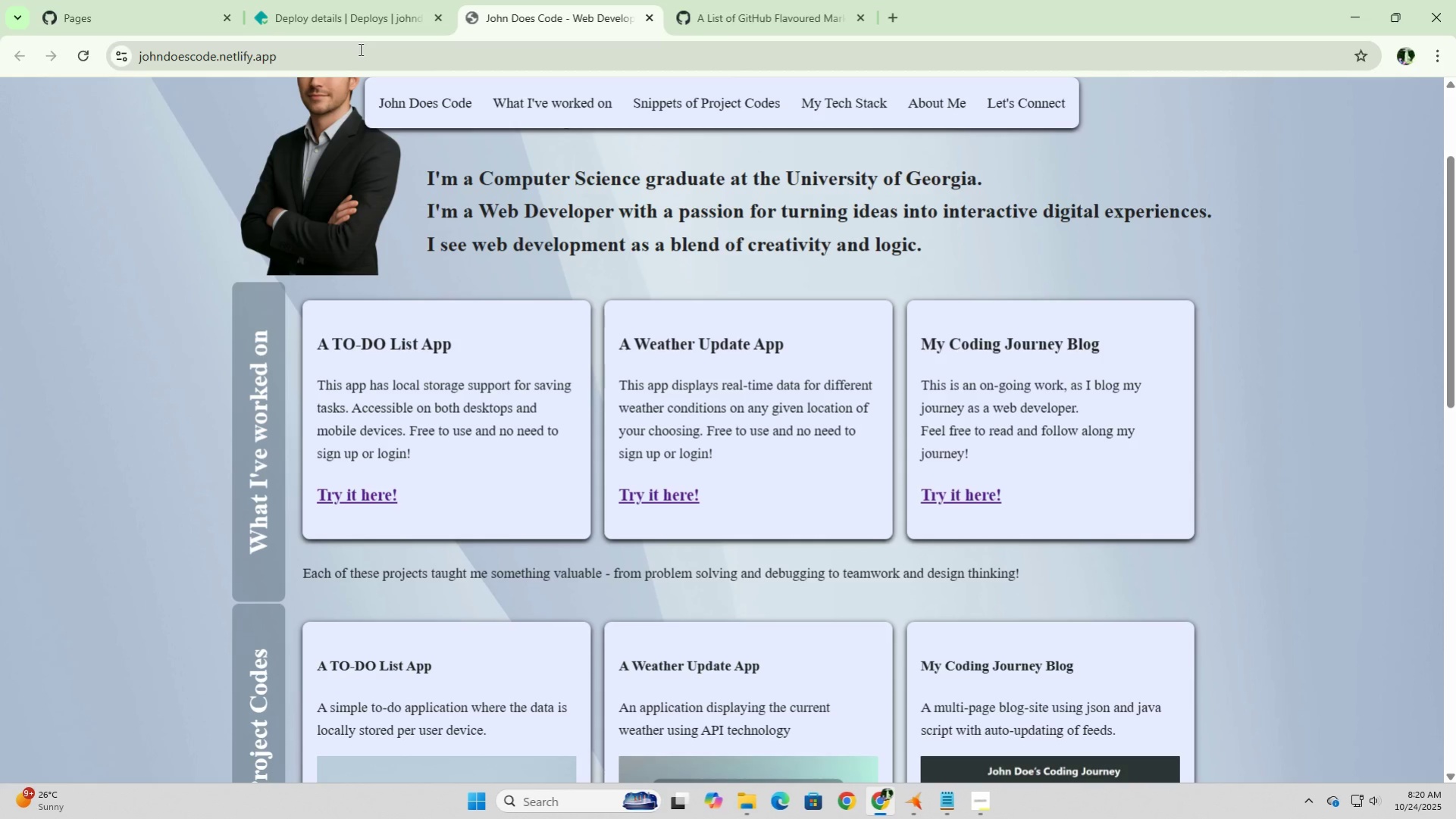 
left_click([359, 49])
 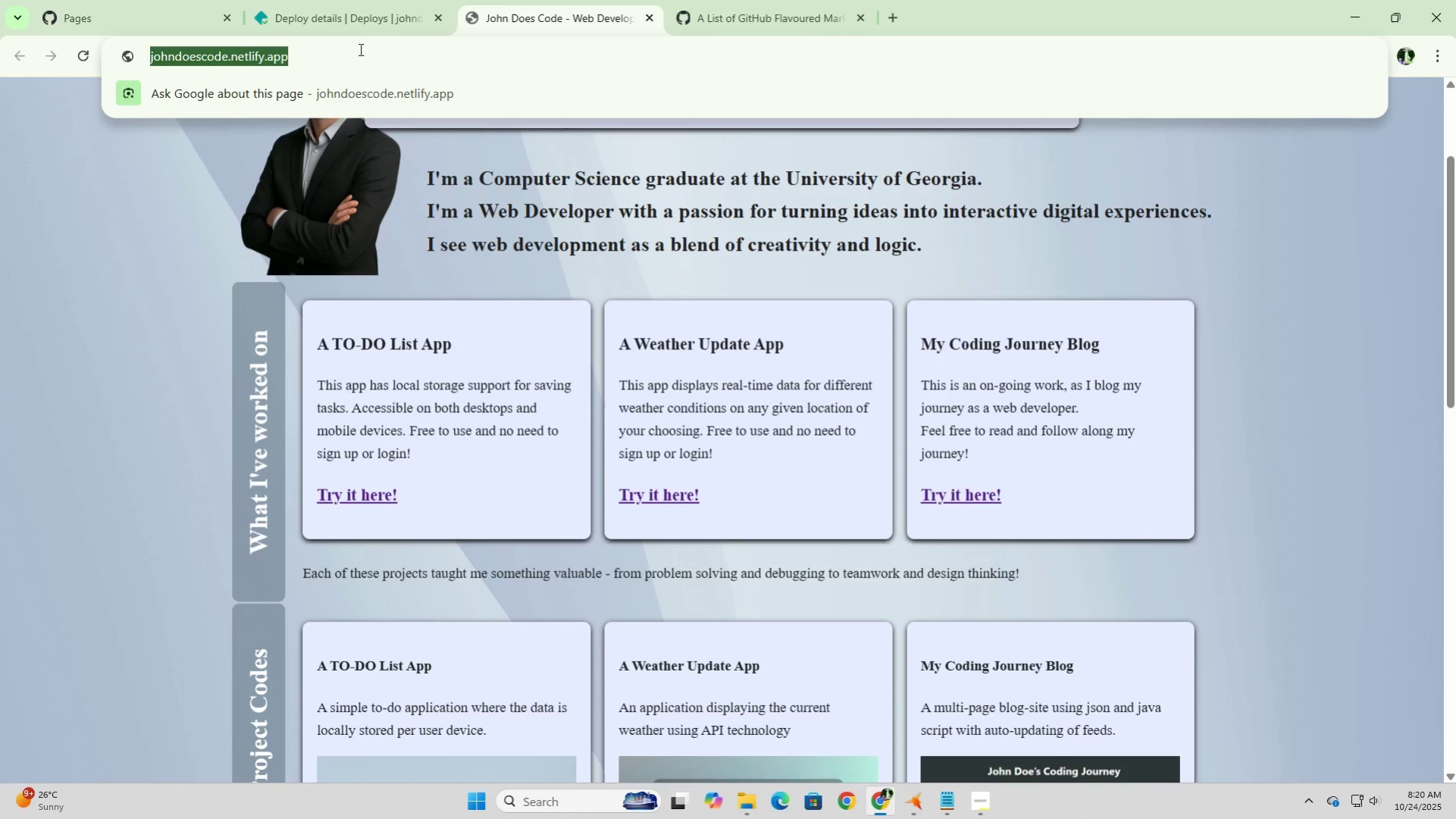 
key(Control+C)
 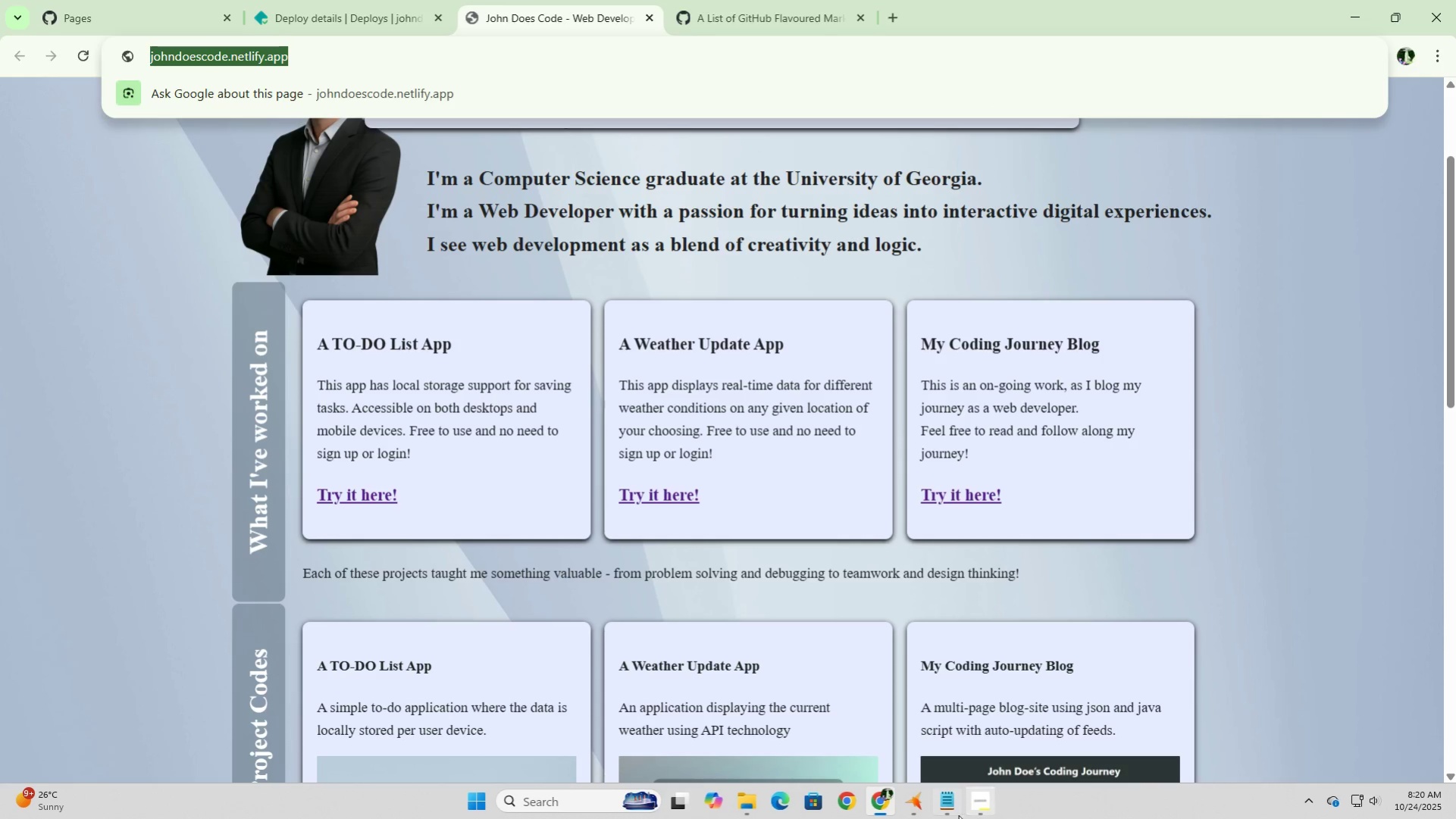 
left_click([945, 814])
 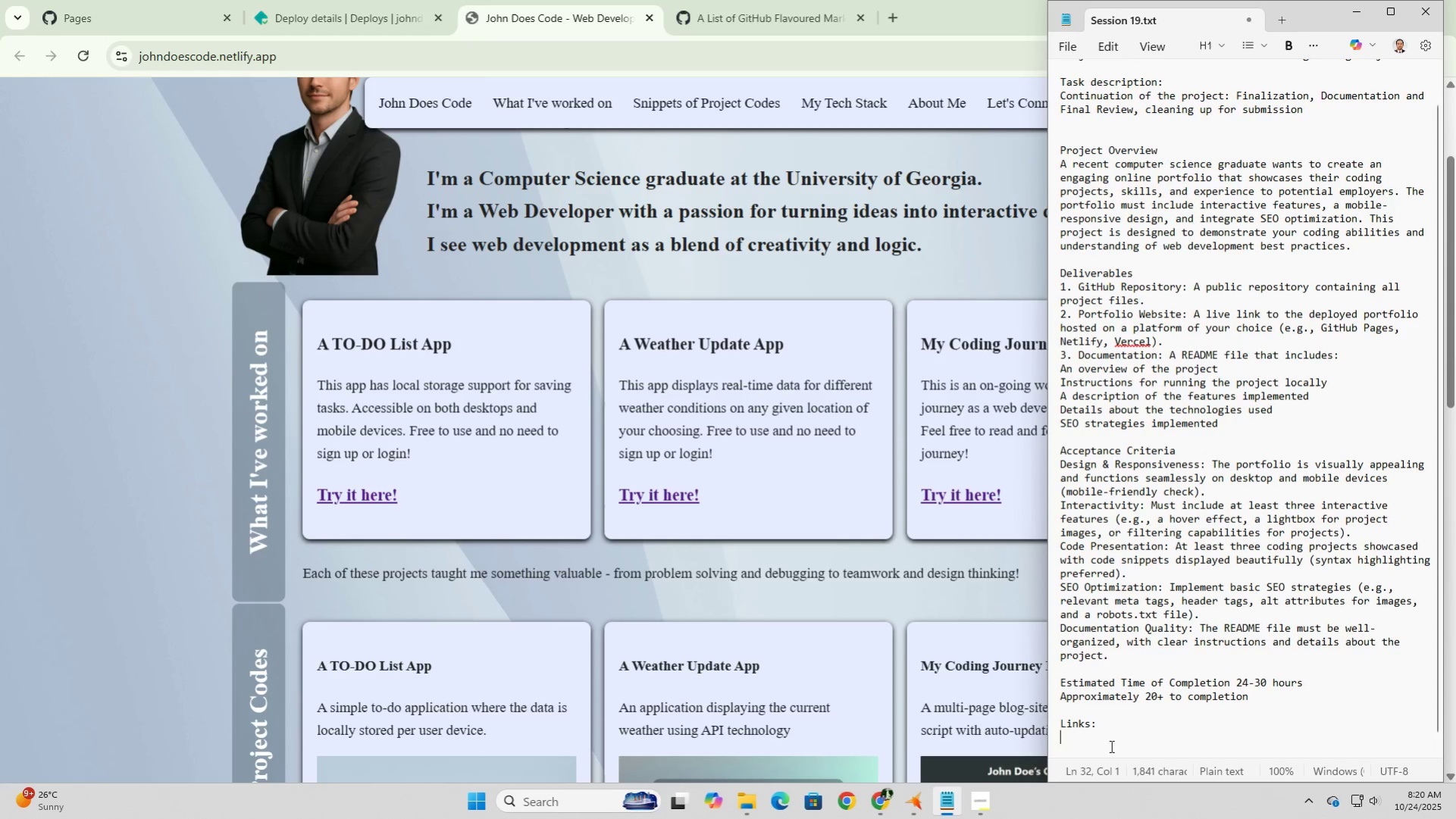 
key(Control+ControlLeft)
 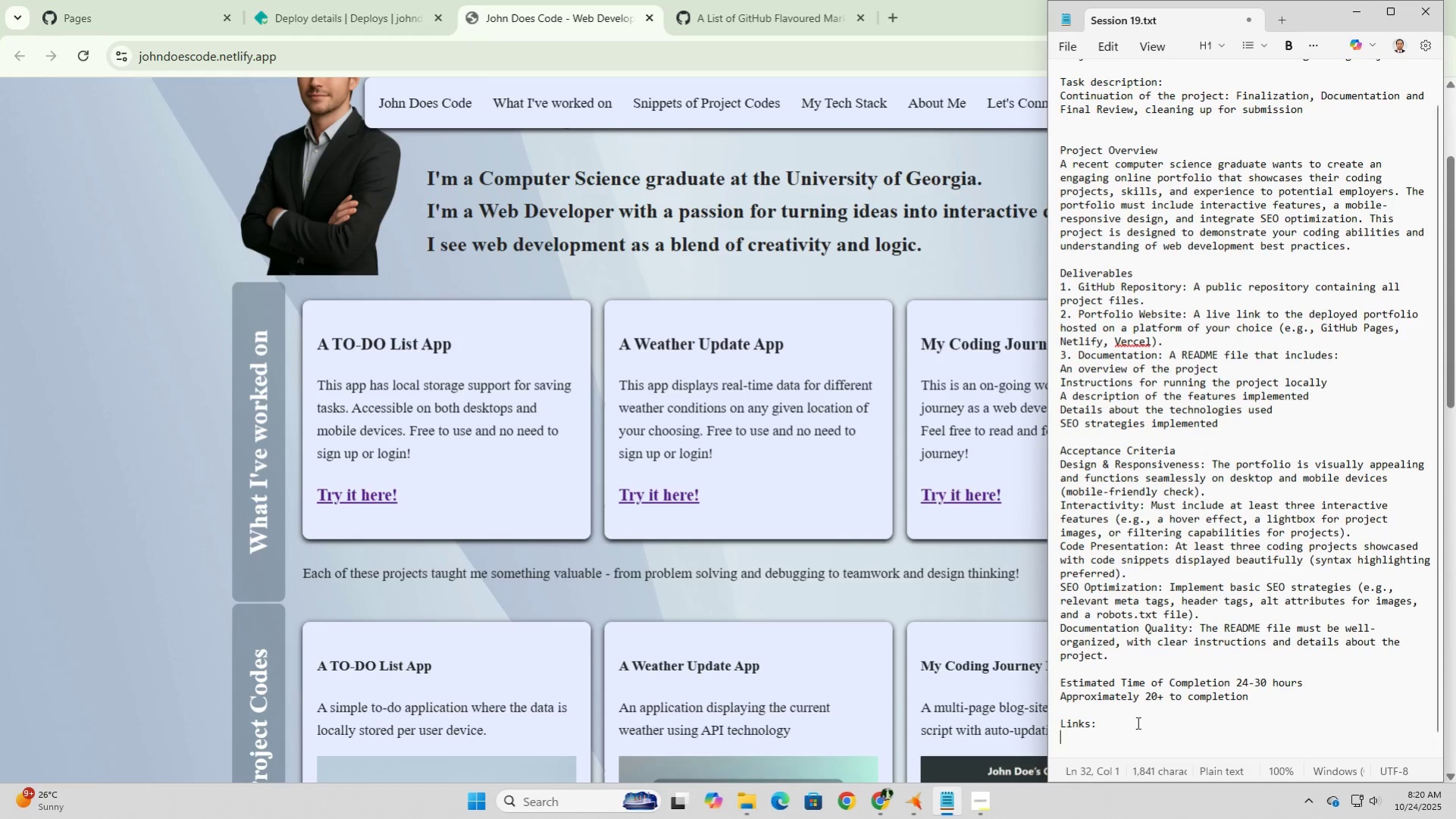 
left_click([1136, 722])
 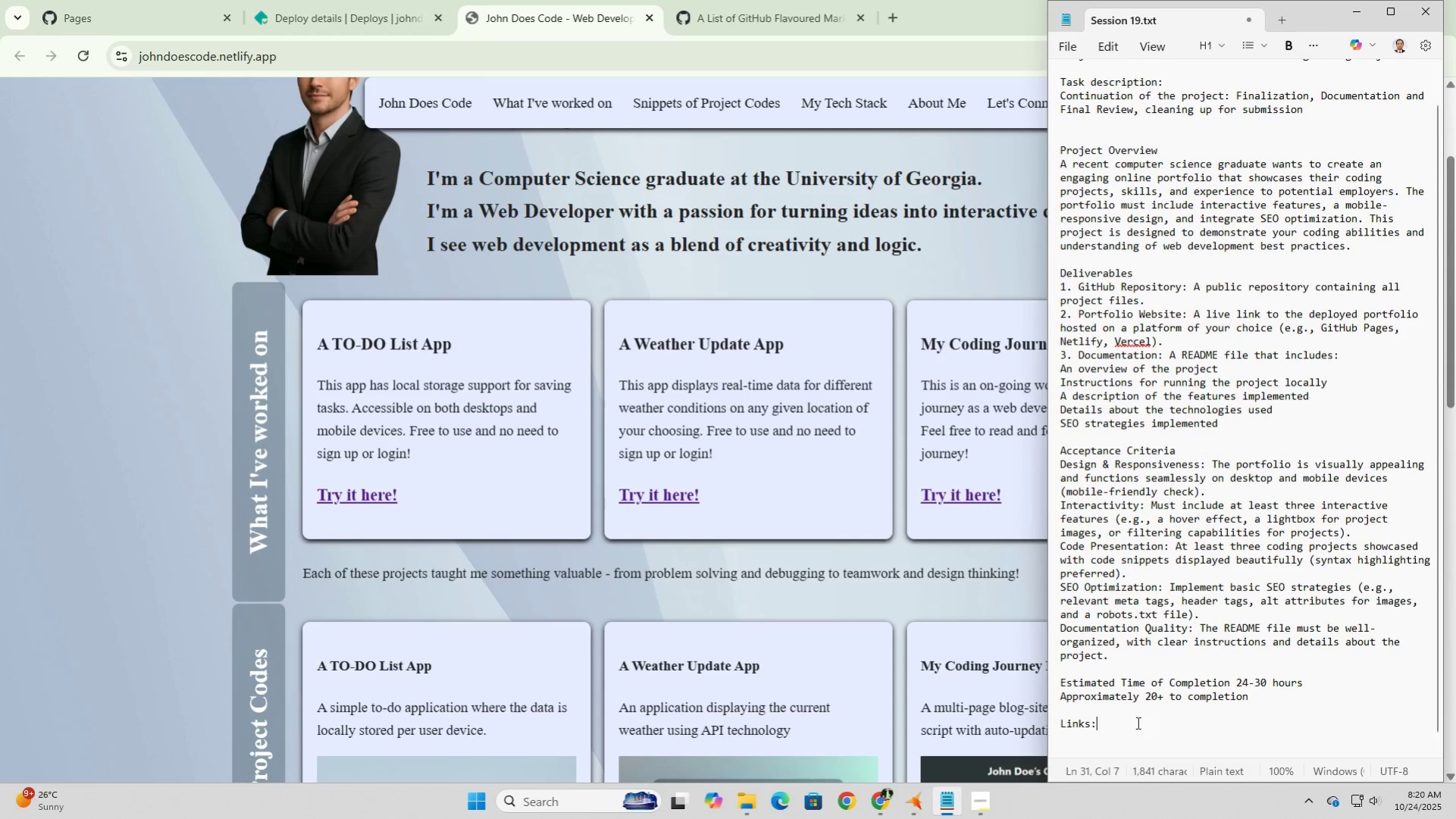 
key(Space)
 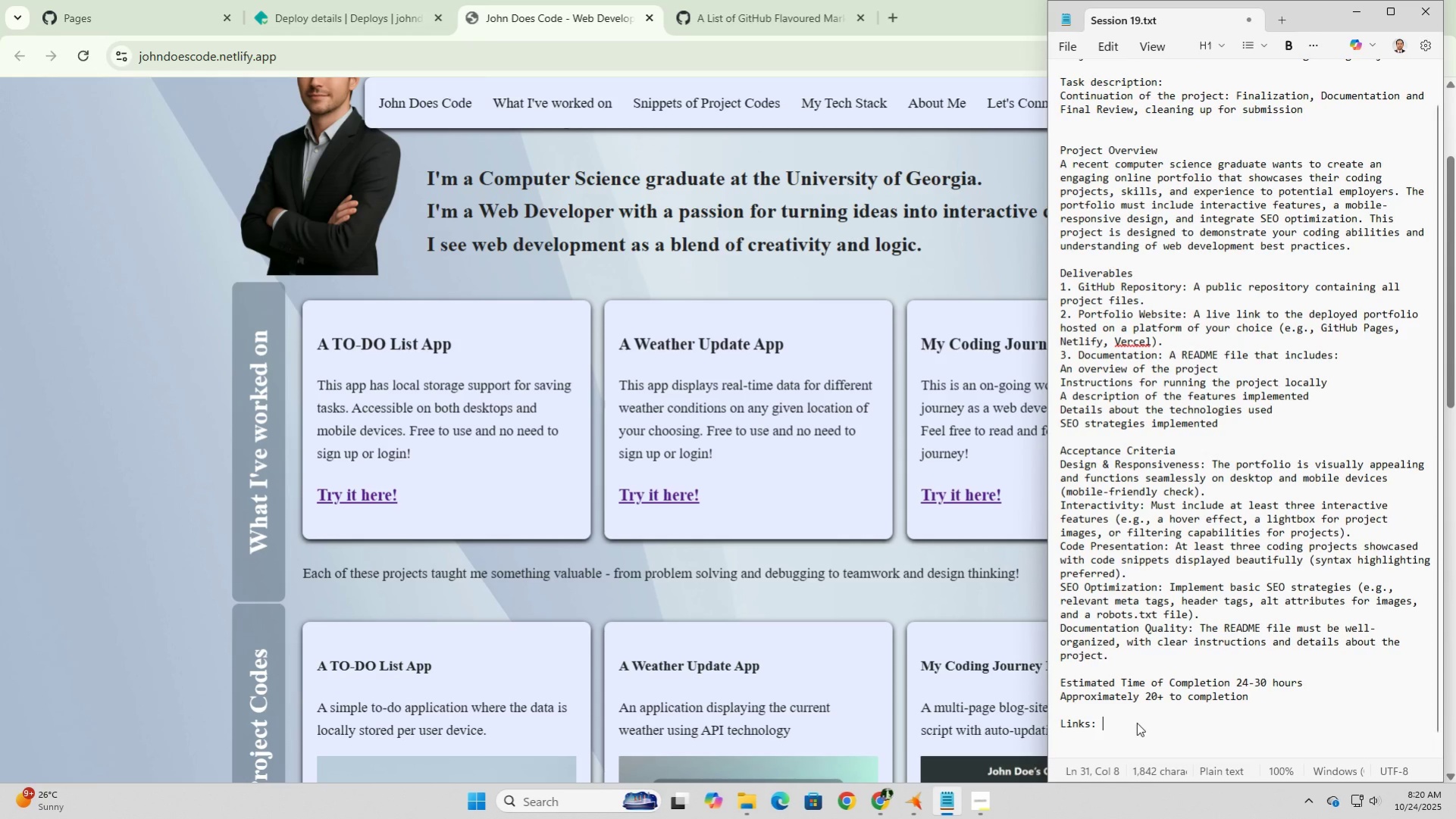 
key(Control+ControlLeft)
 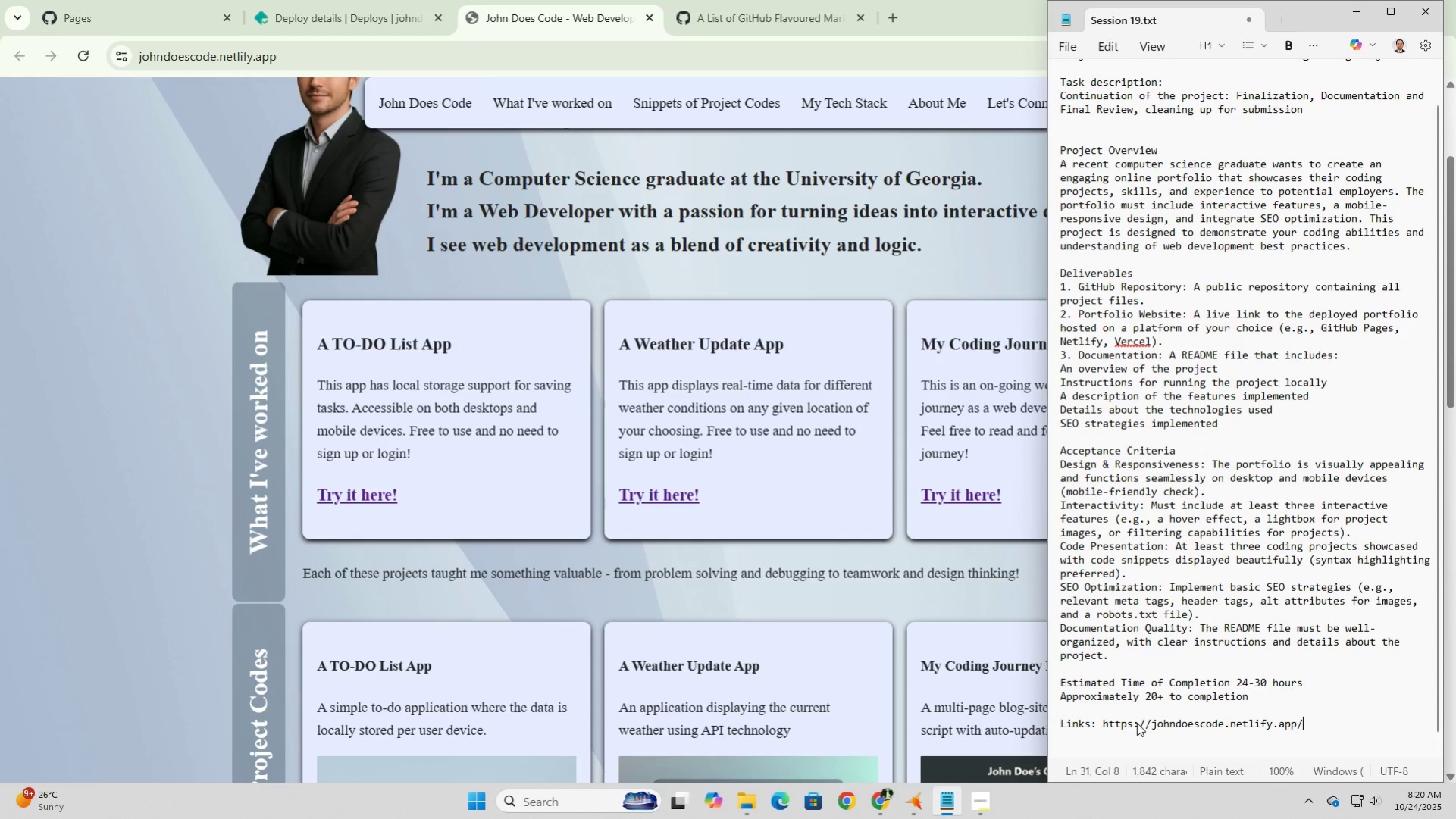 
key(Control+V)
 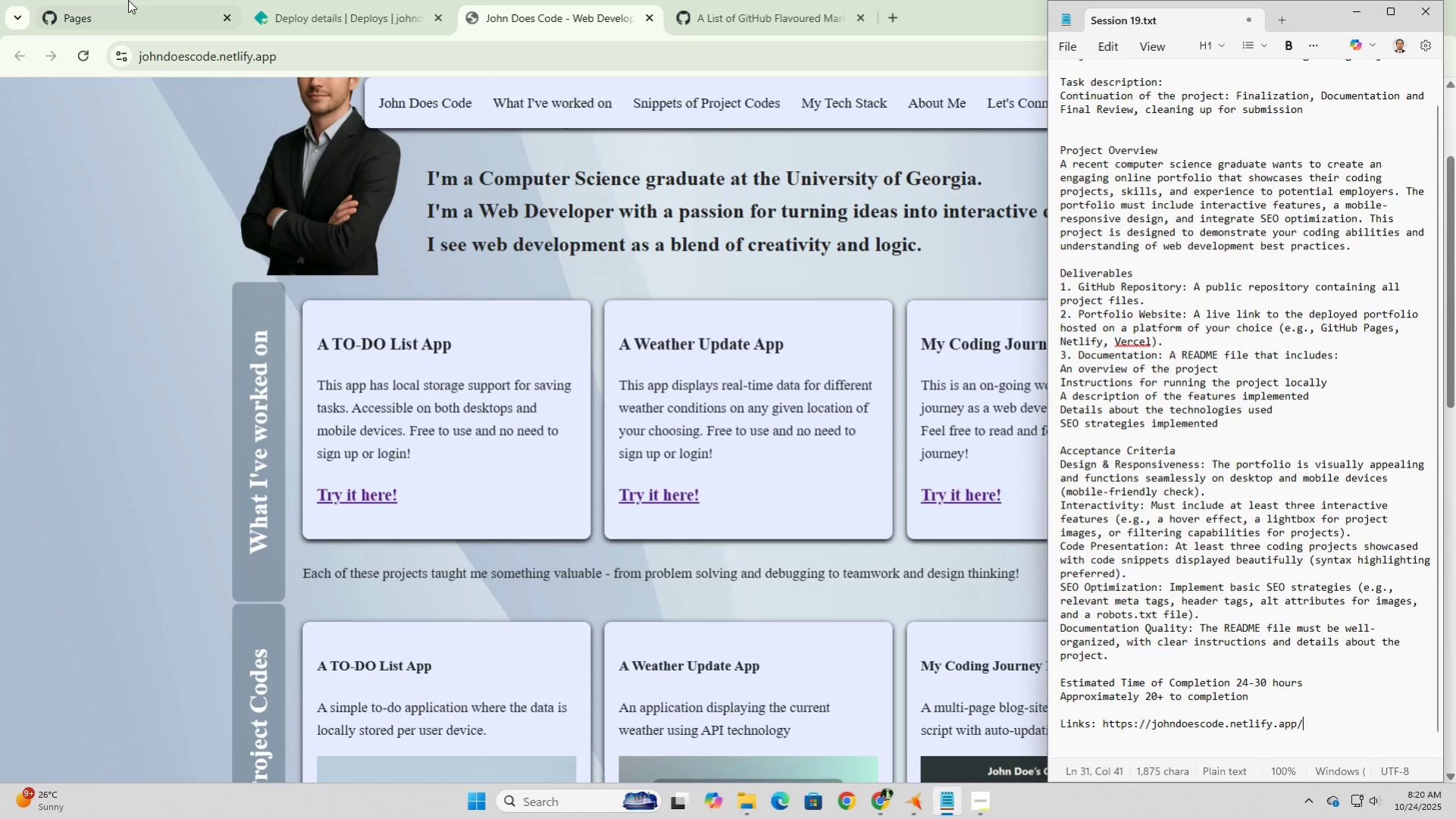 
left_click([124, 0])
 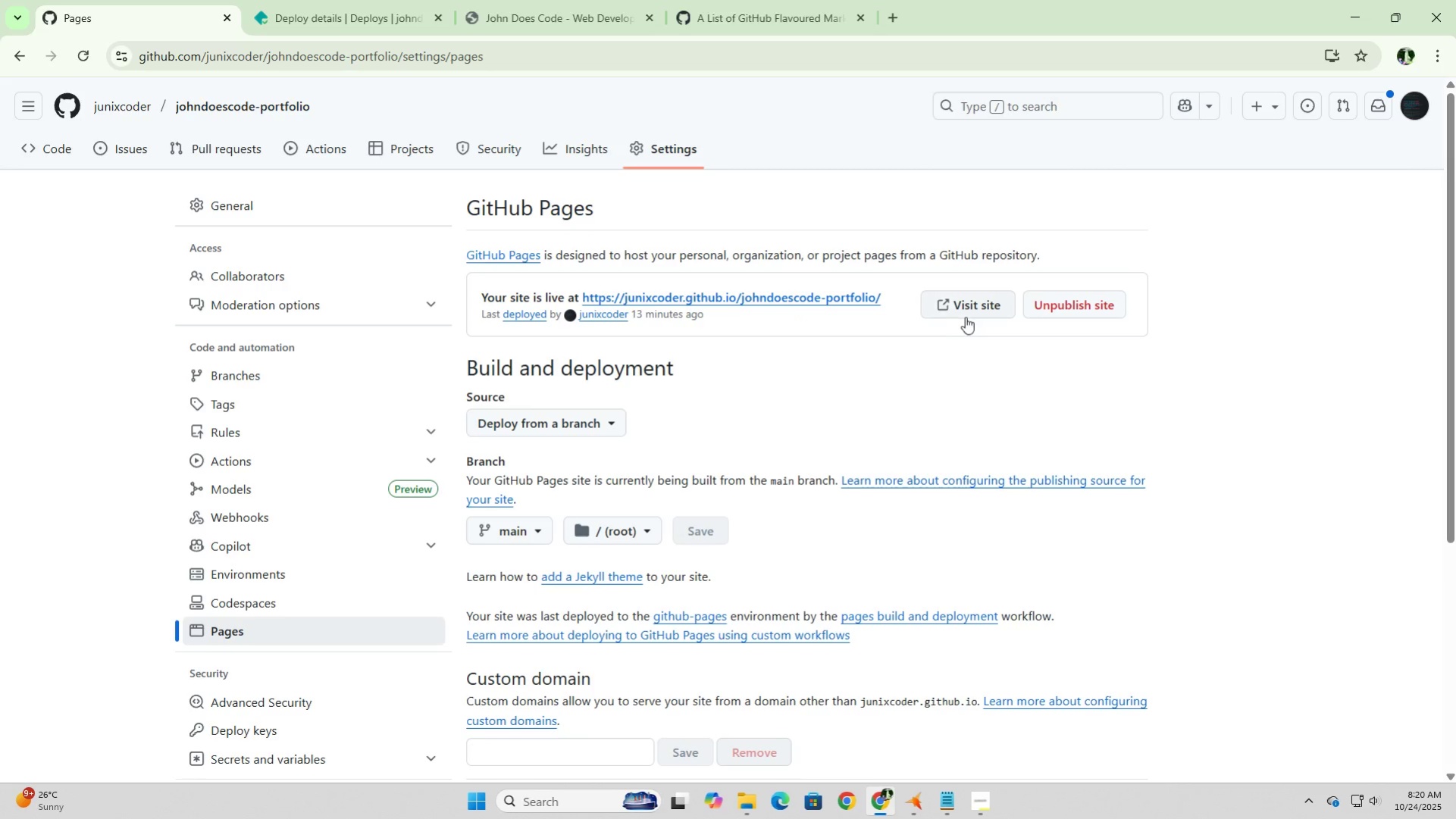 
left_click([972, 309])
 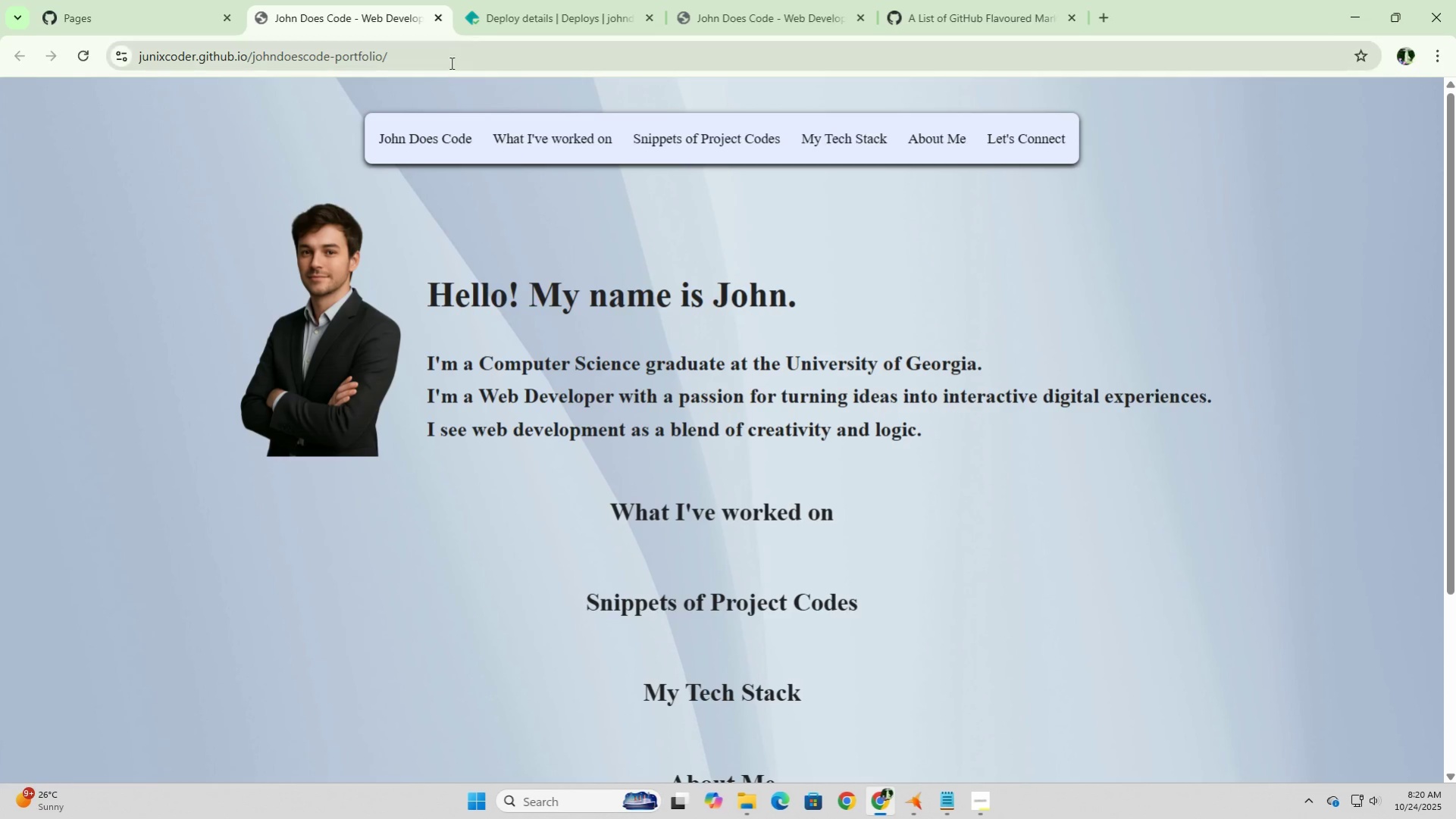 
key(Control+C)
 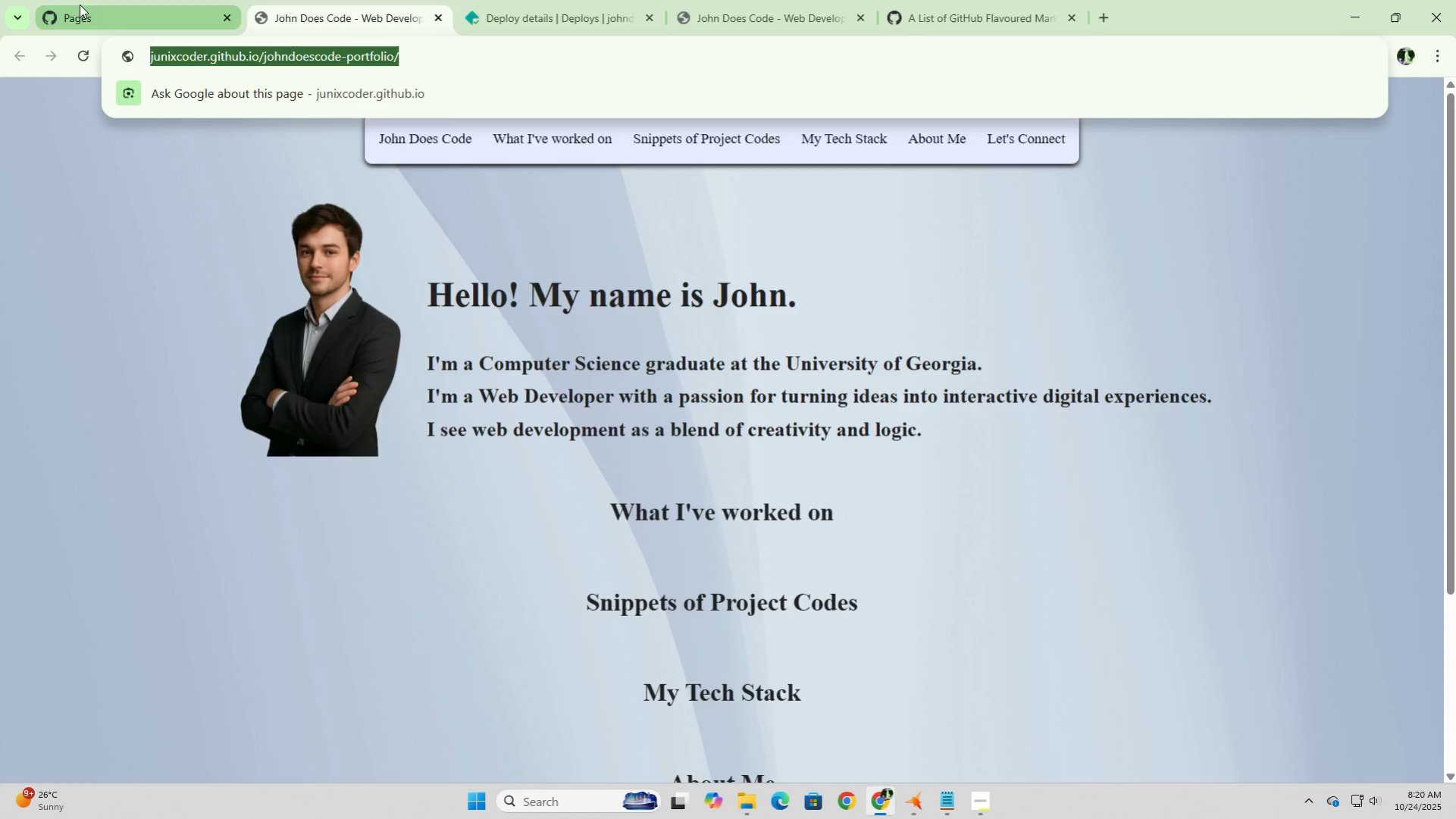 
left_click([109, 8])
 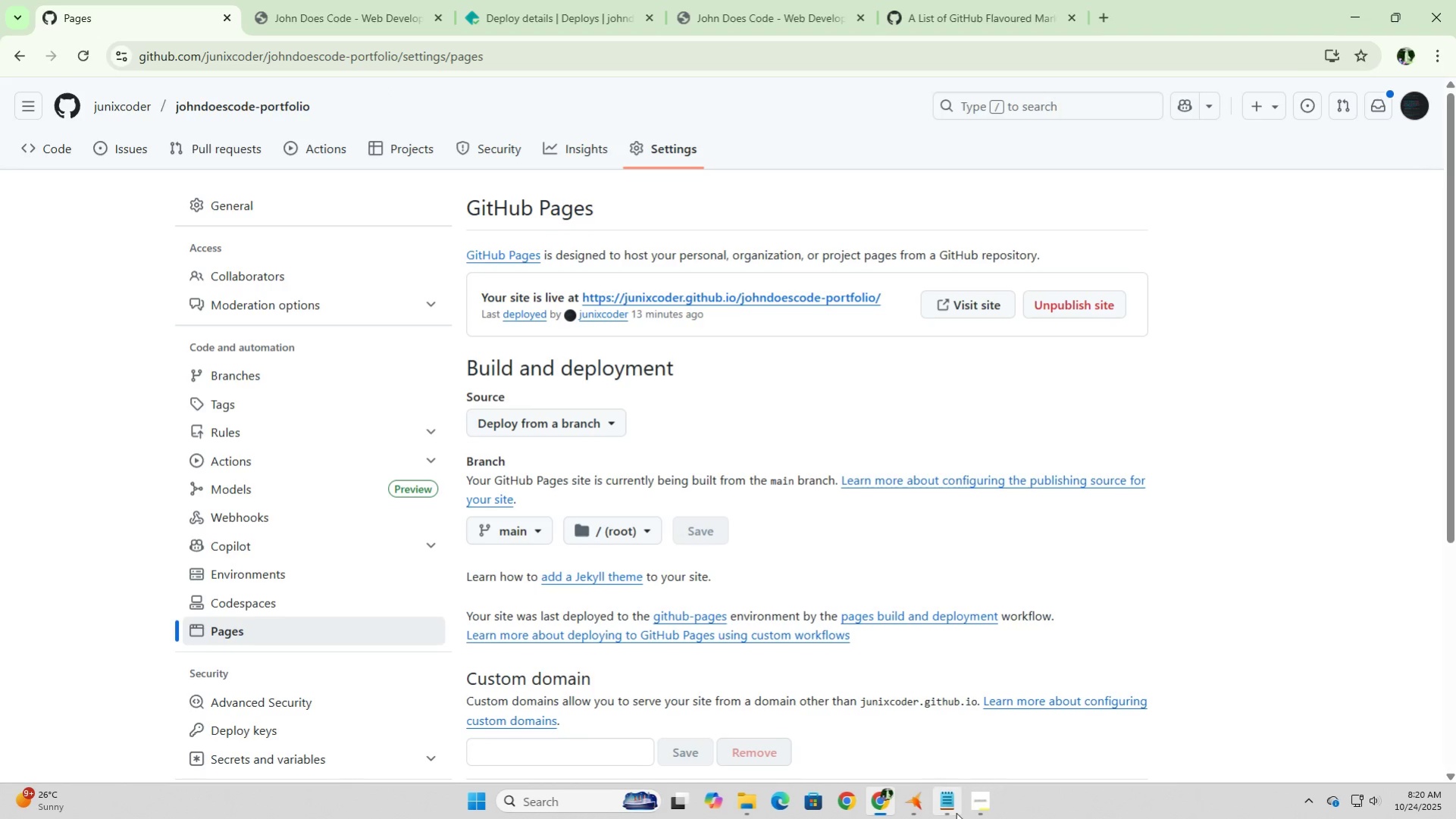 
left_click([952, 810])
 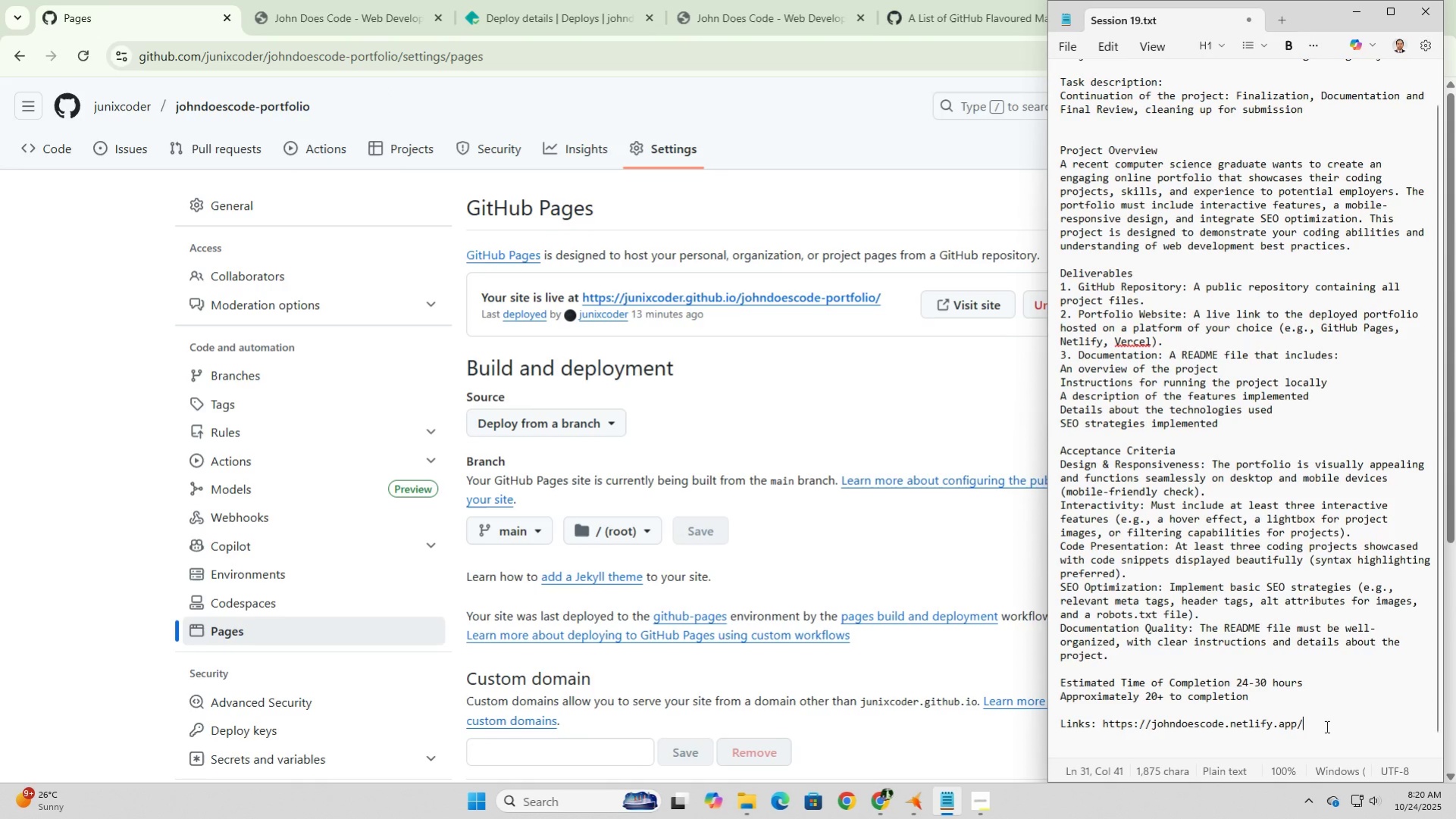 
left_click([1325, 726])
 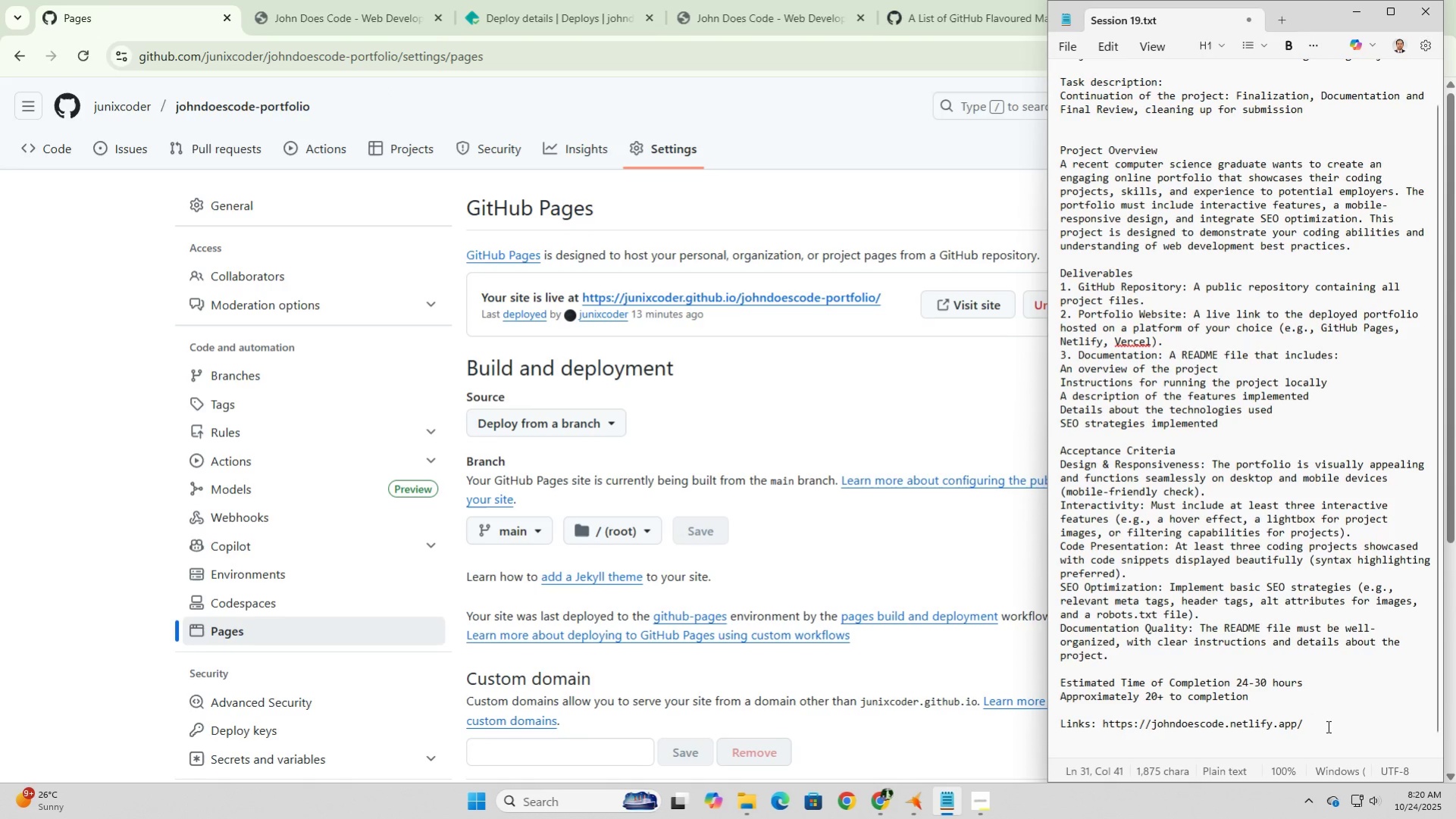 
key(Enter)
 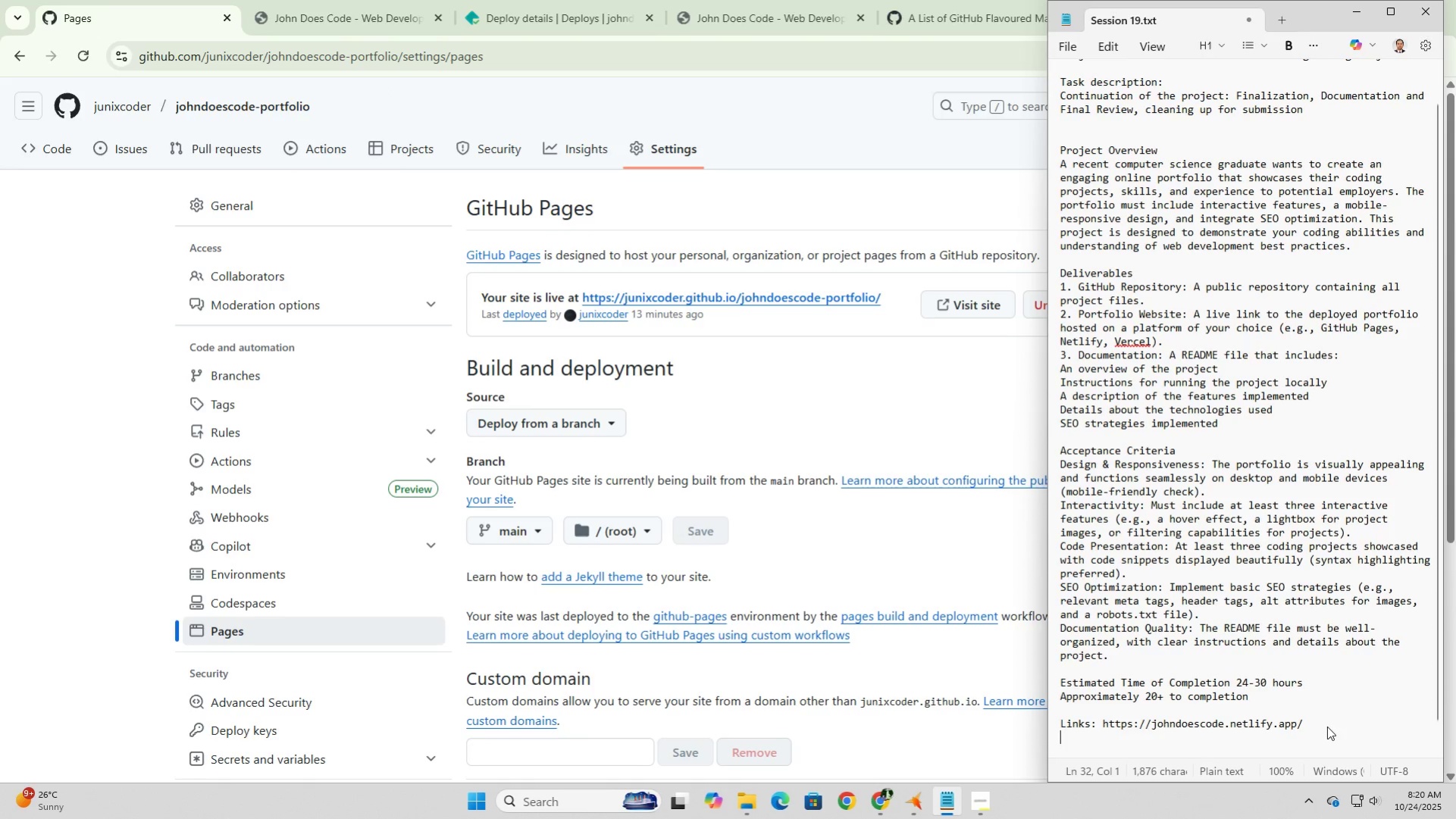 
key(Control+V)
 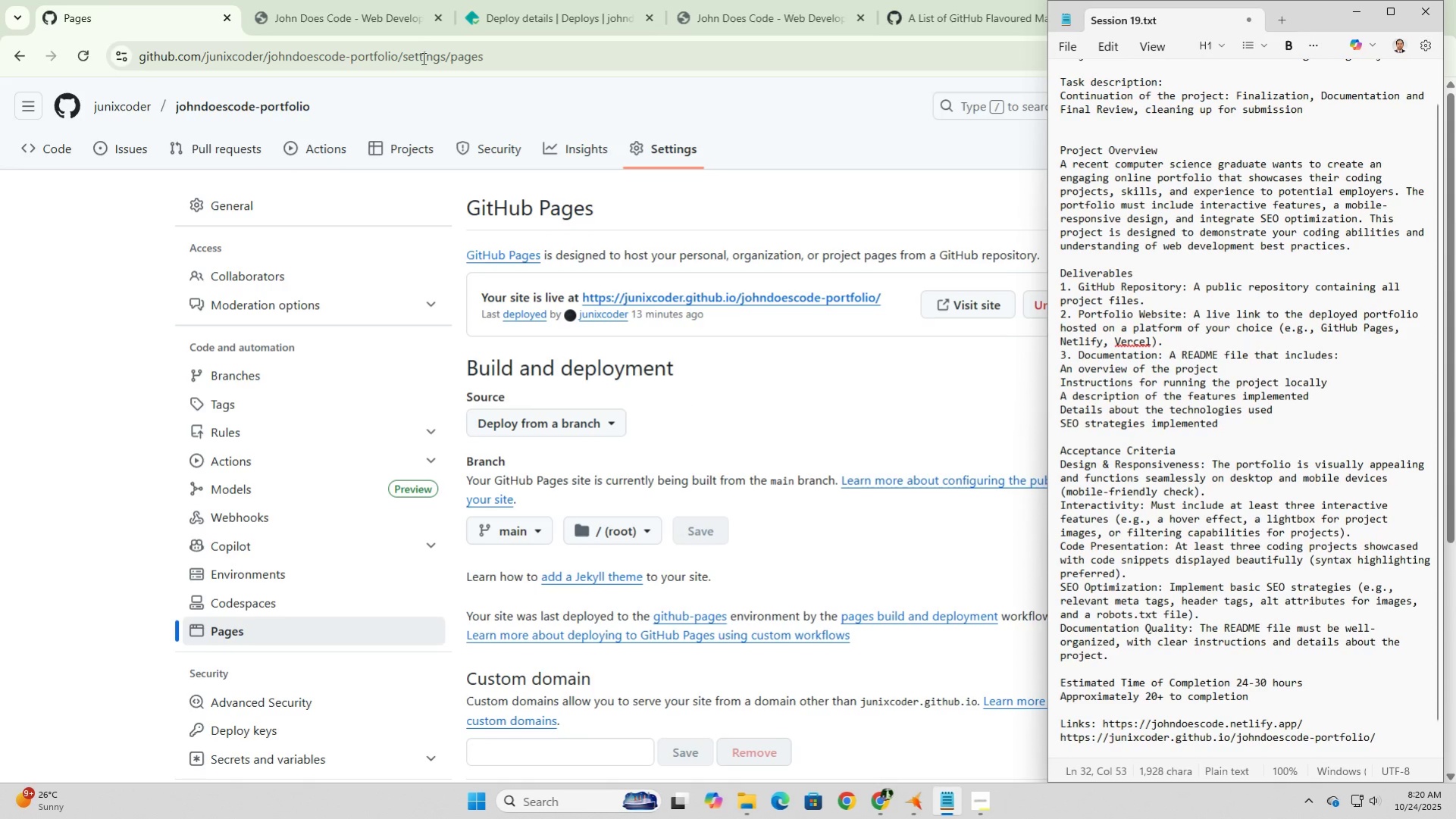 
left_click([412, 12])
 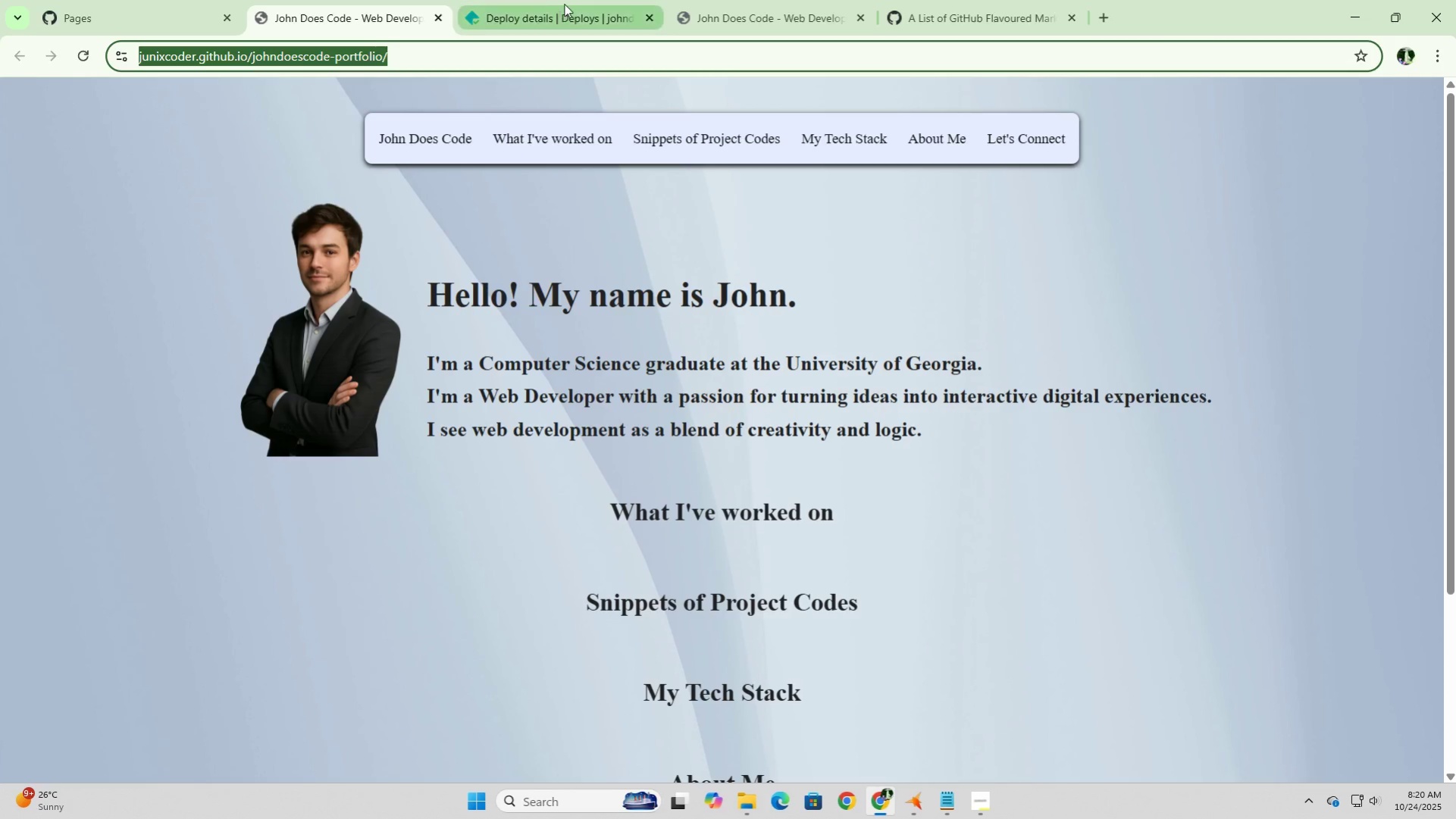 
left_click([565, 3])
 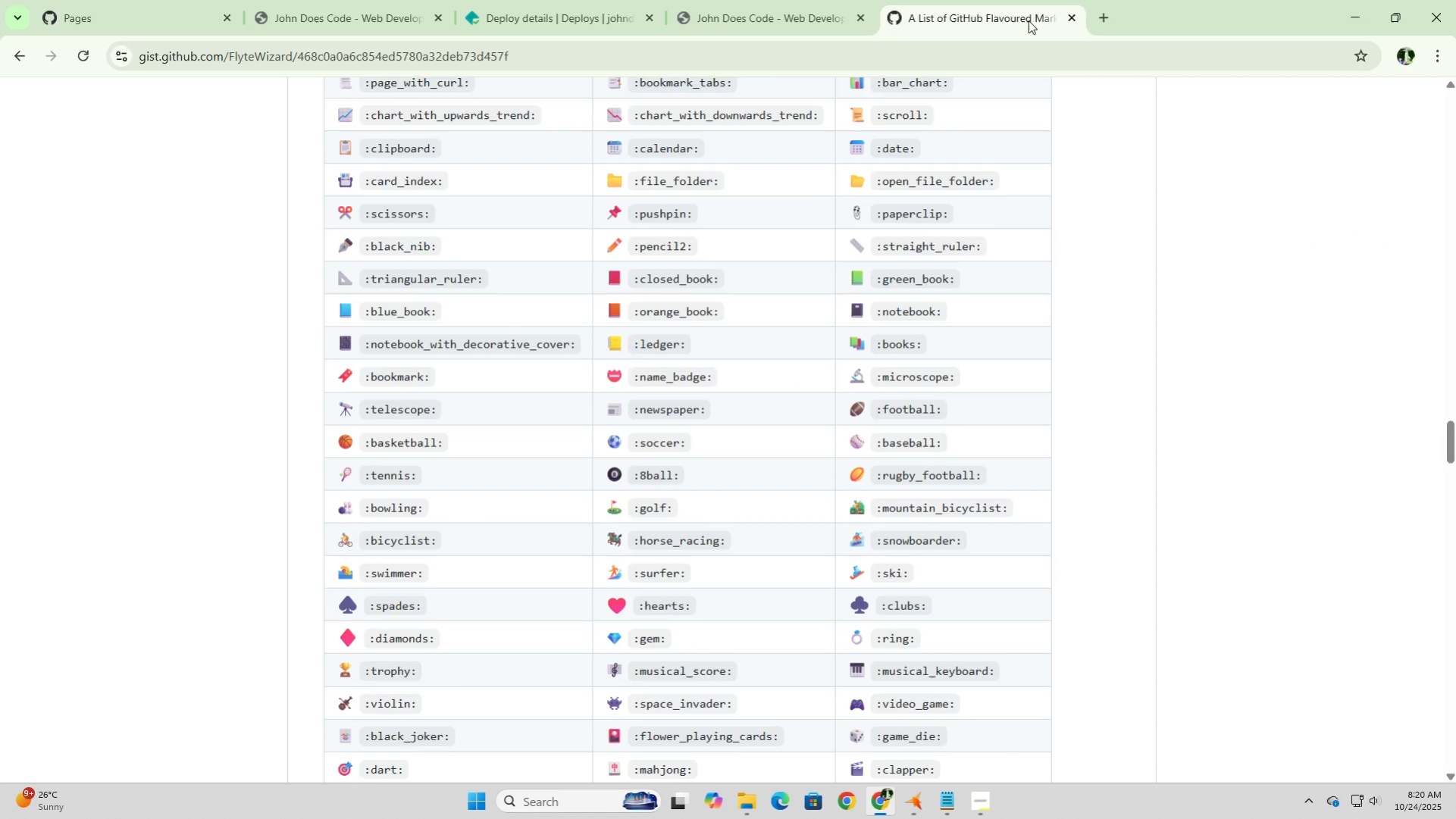 
left_click([1071, 18])
 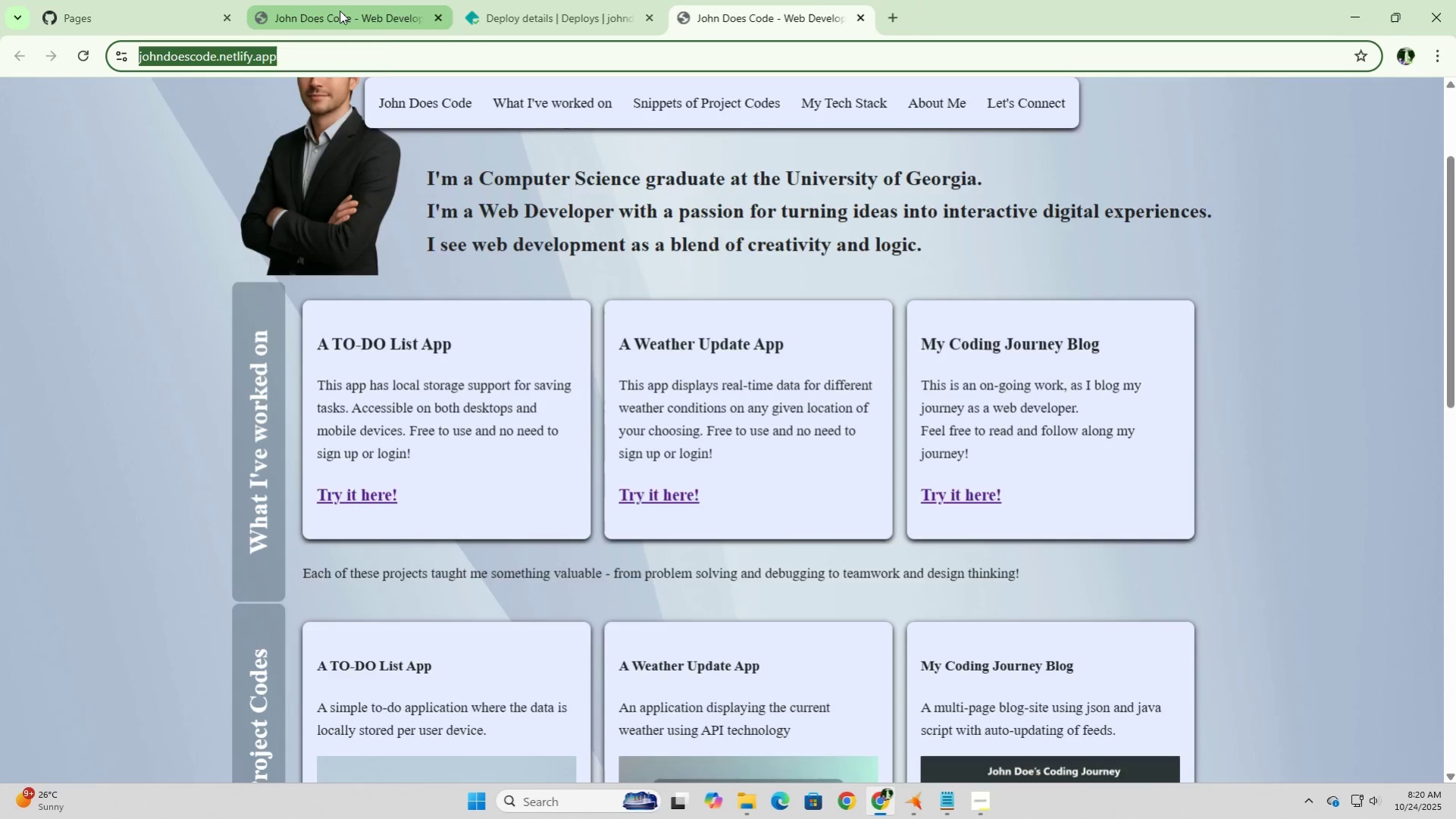 
left_click([340, 11])
 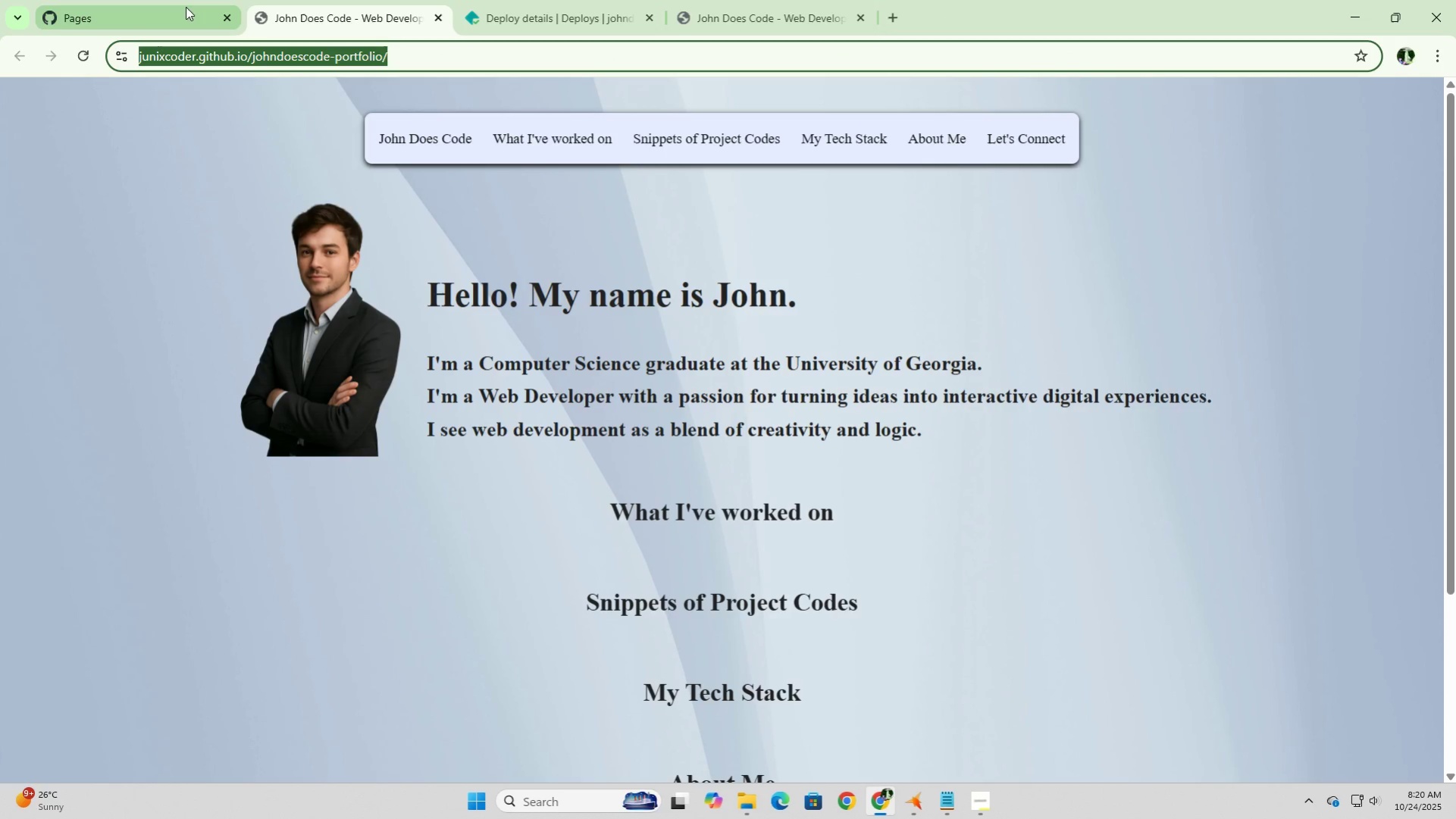 
left_click([126, 7])
 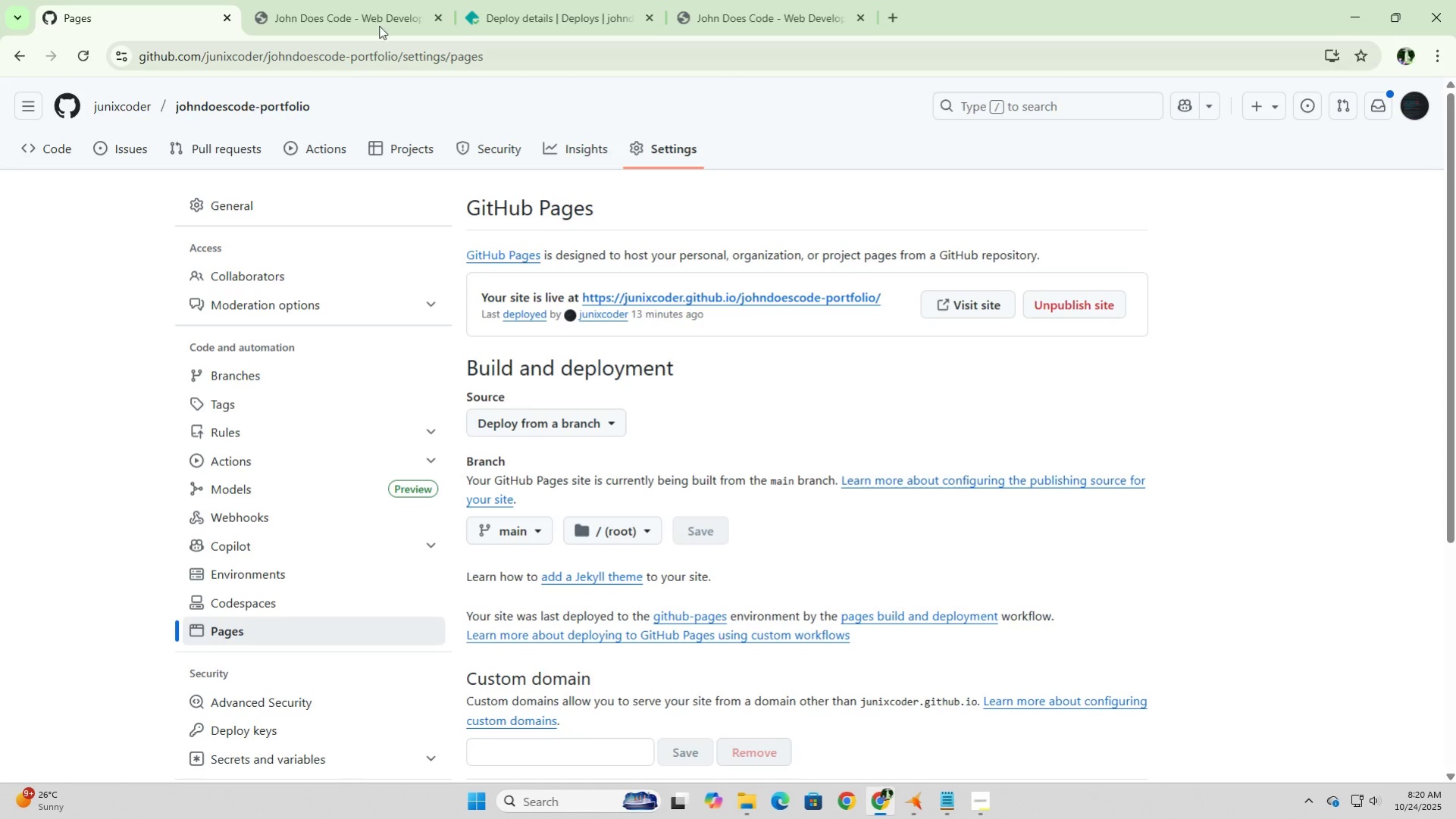 
left_click([390, 12])
 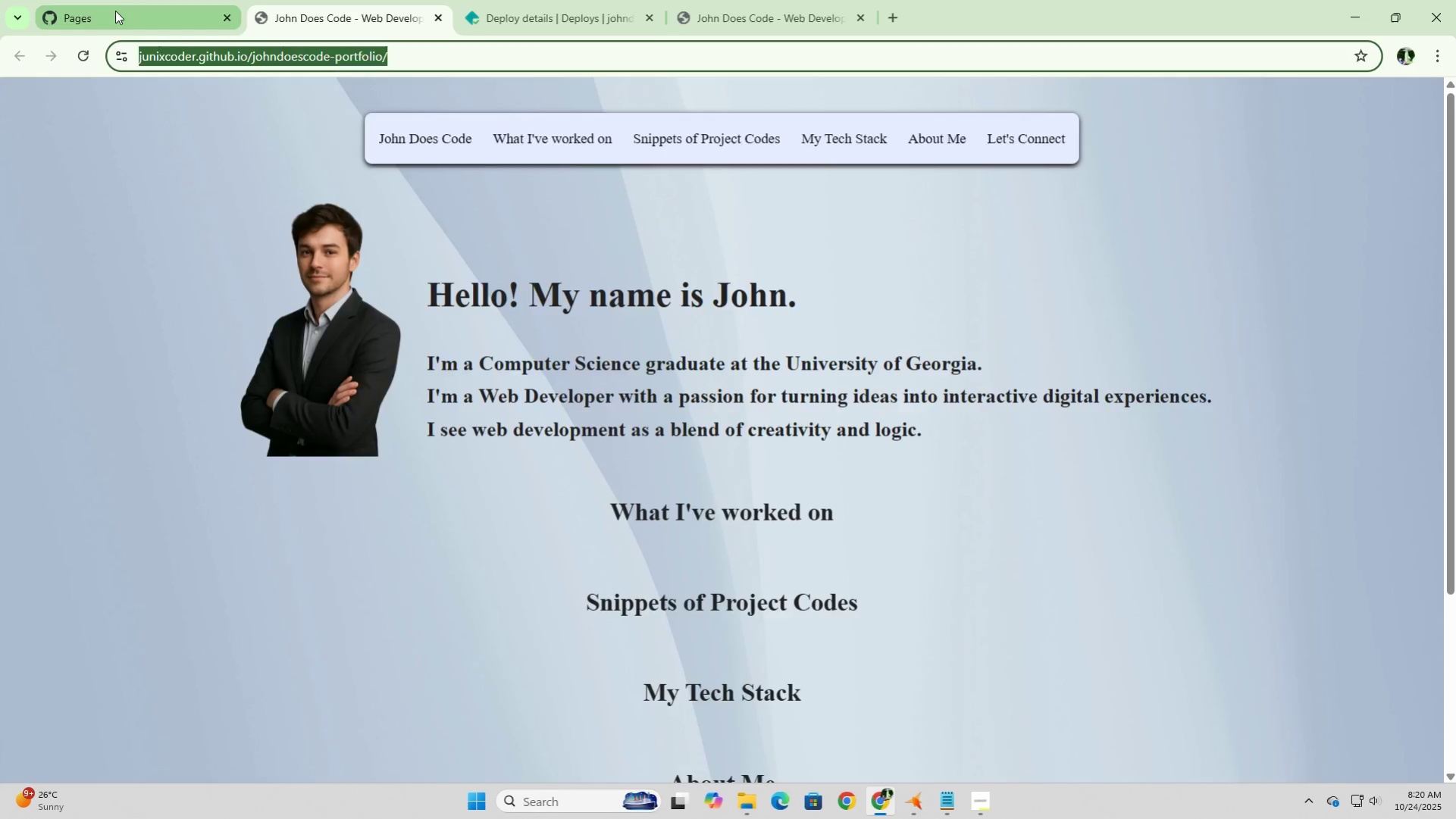 
left_click([115, 11])
 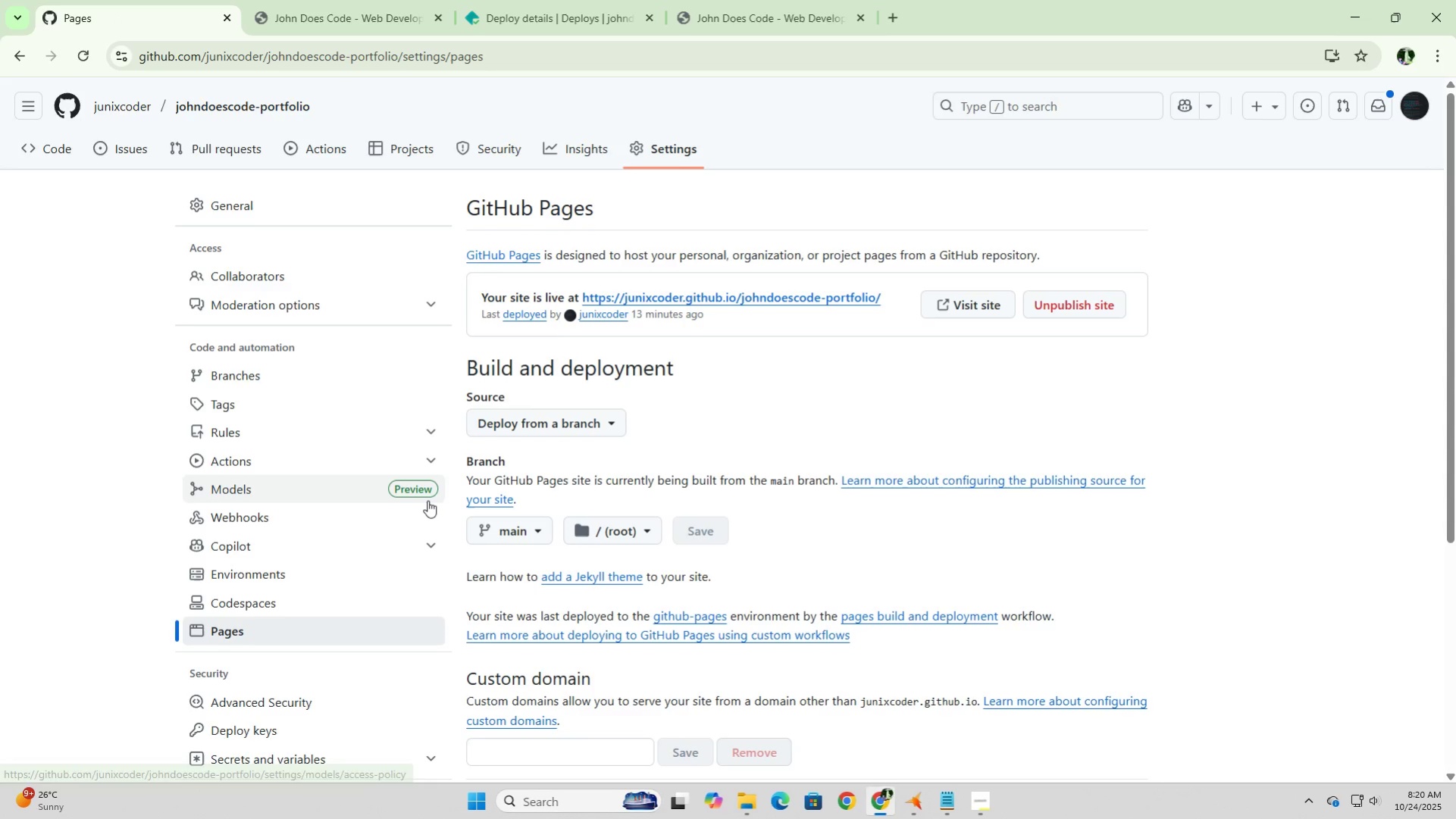 
scroll: coordinate [427, 500], scroll_direction: down, amount: 2.0
 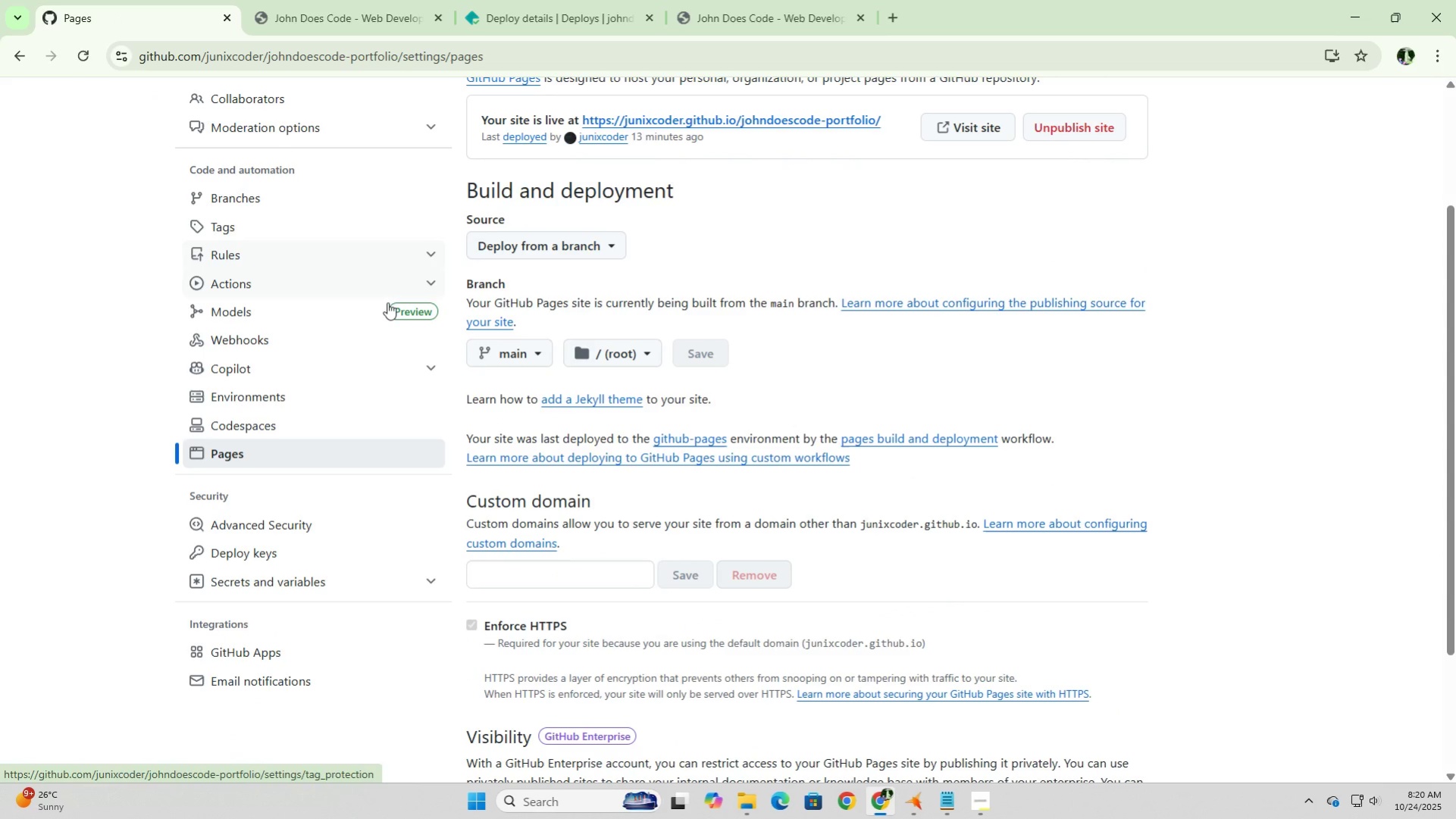 
scroll: coordinate [702, 377], scroll_direction: up, amount: 4.0
 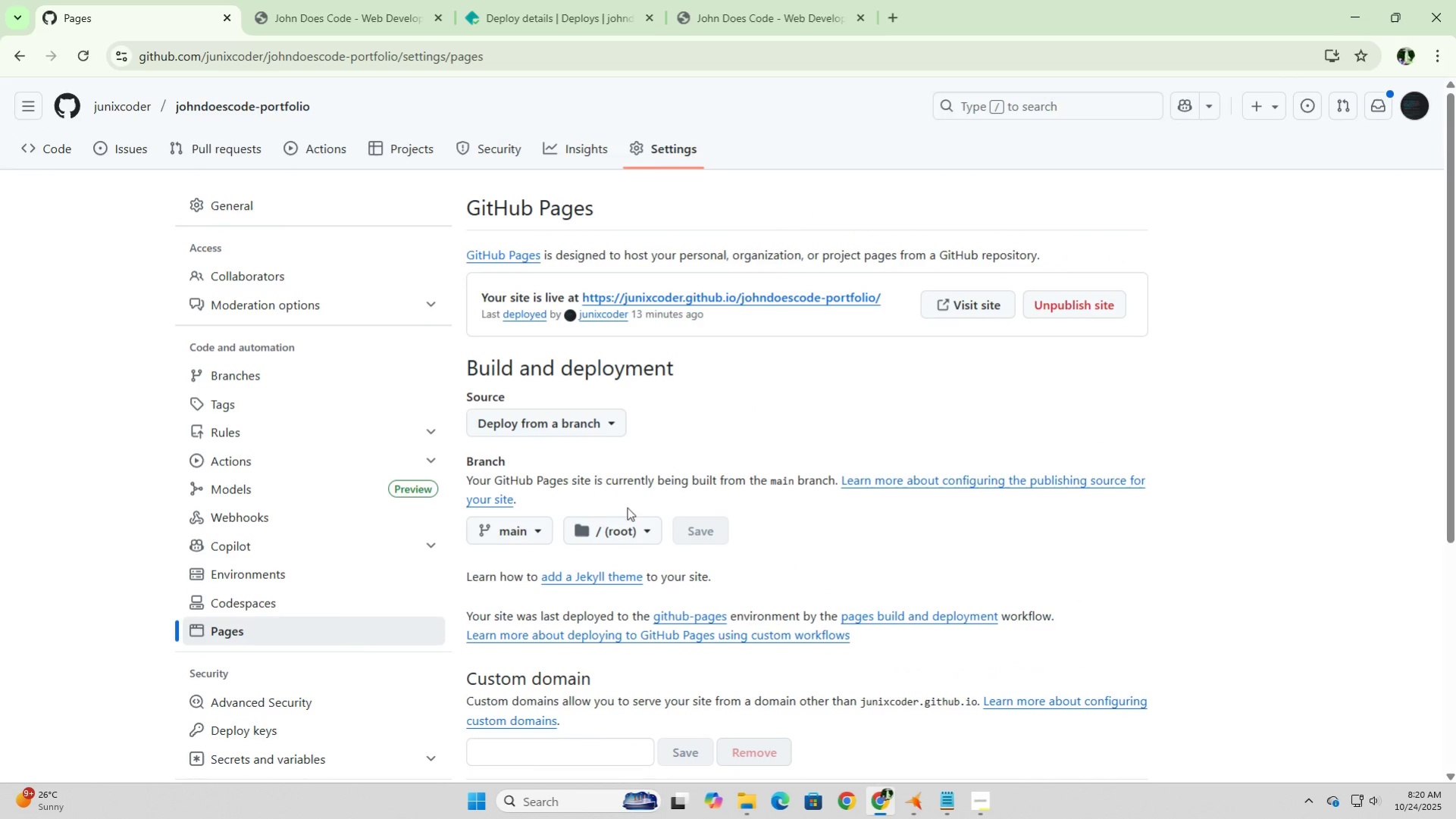 
left_click([635, 534])
 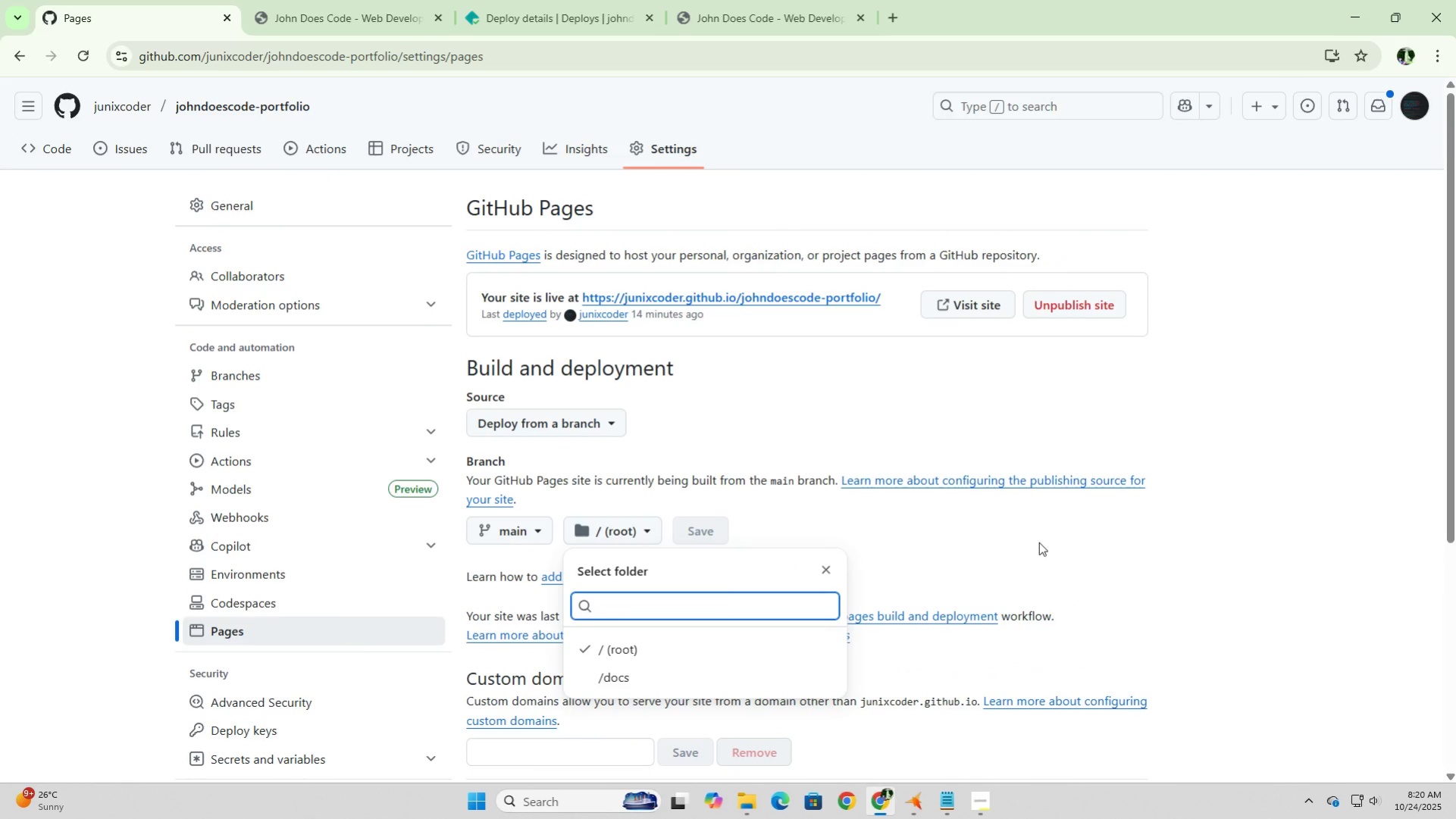 
left_click([1038, 542])
 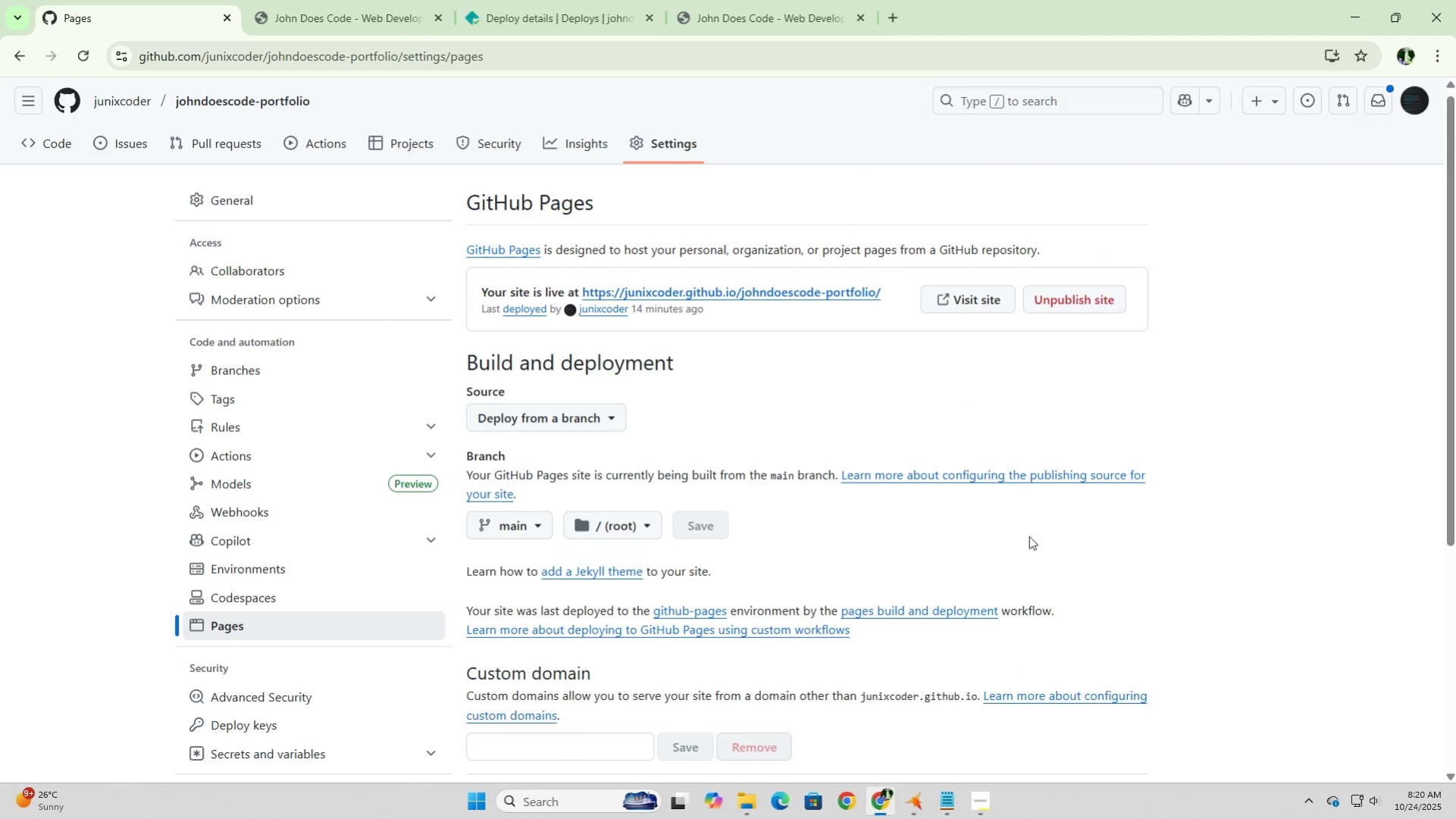 
scroll: coordinate [1029, 536], scroll_direction: down, amount: 1.0
 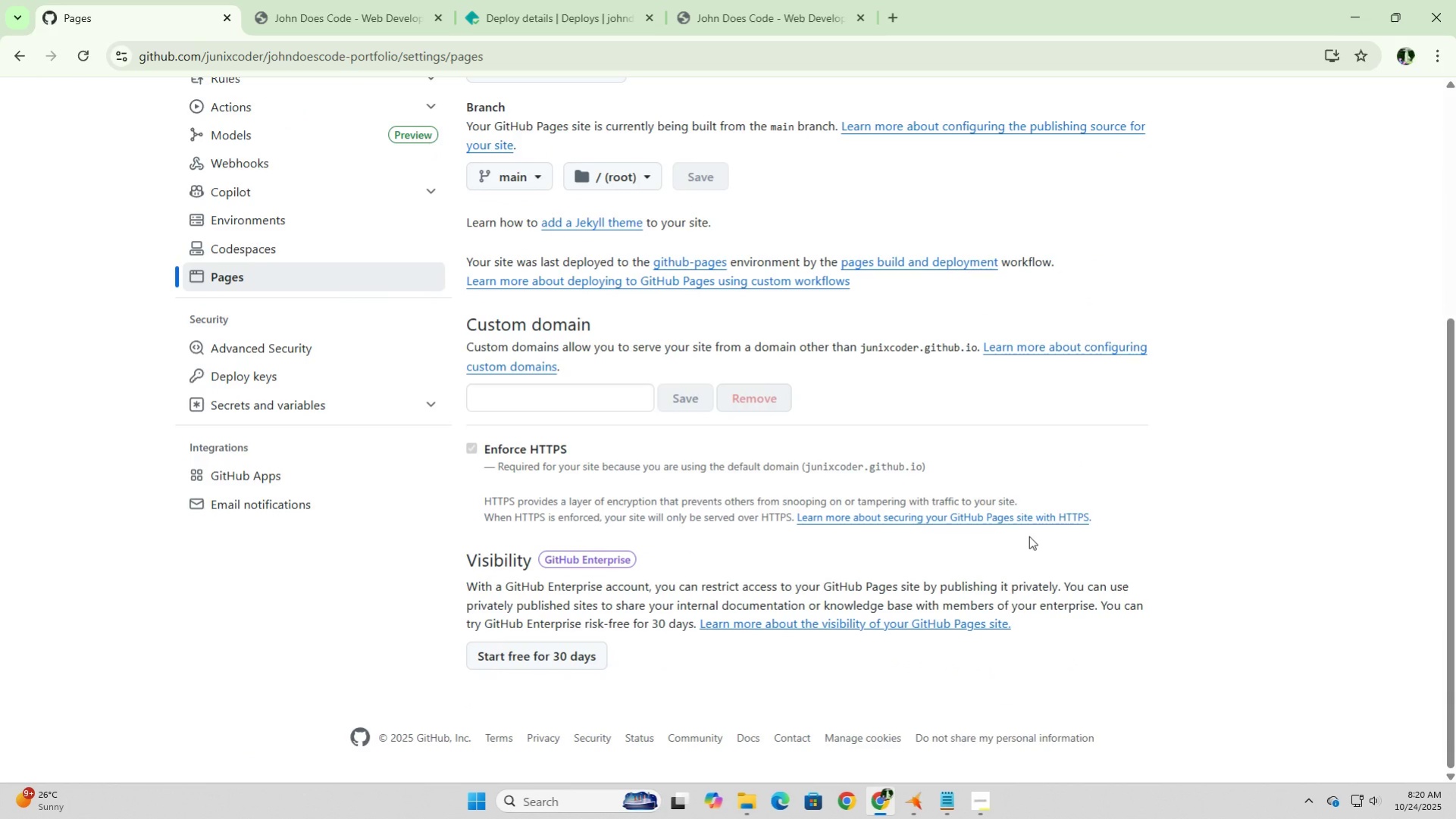 
scroll: coordinate [1029, 536], scroll_direction: up, amount: 8.0
 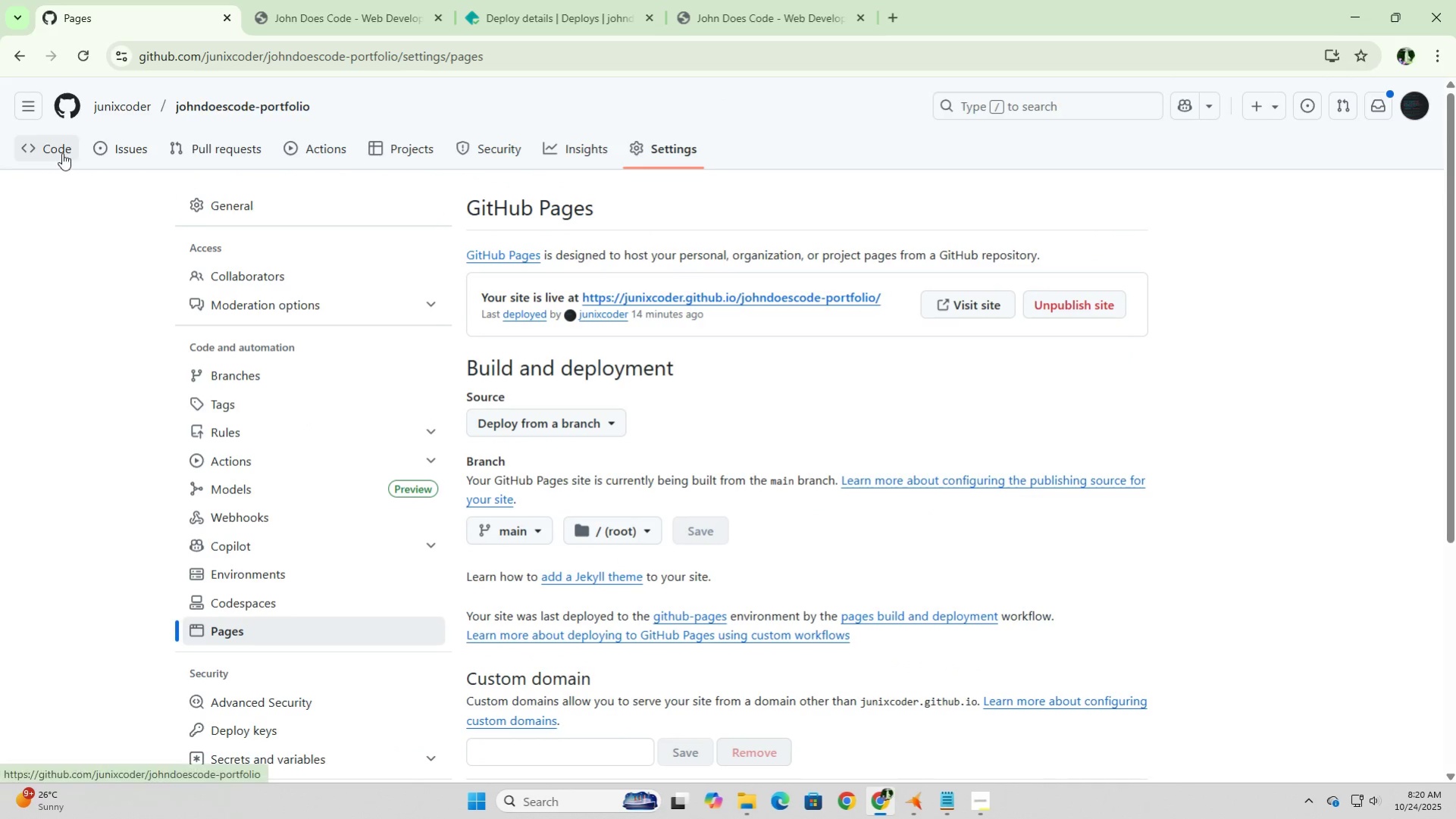 
left_click([62, 153])
 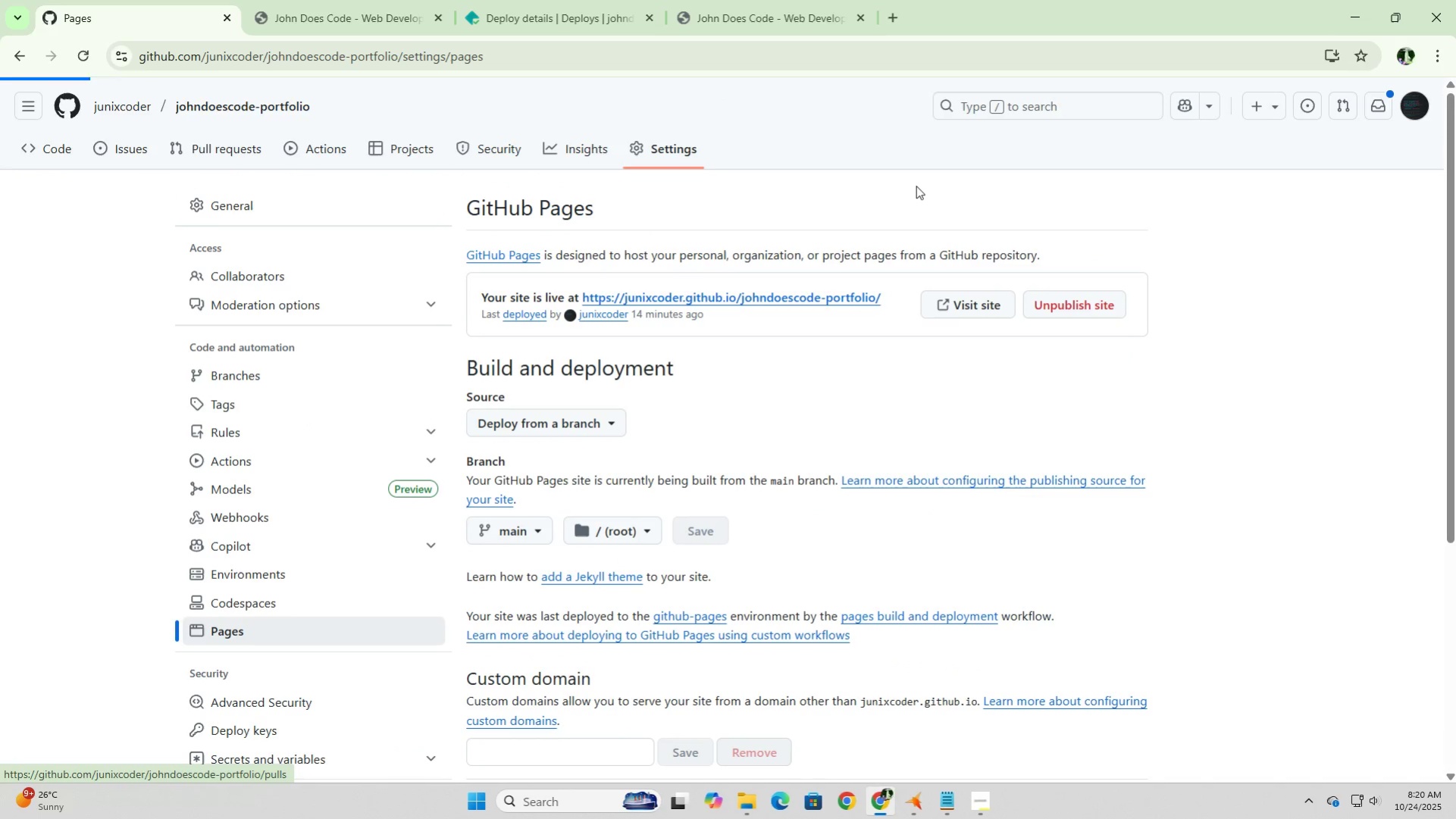 
mouse_move([899, 186])
 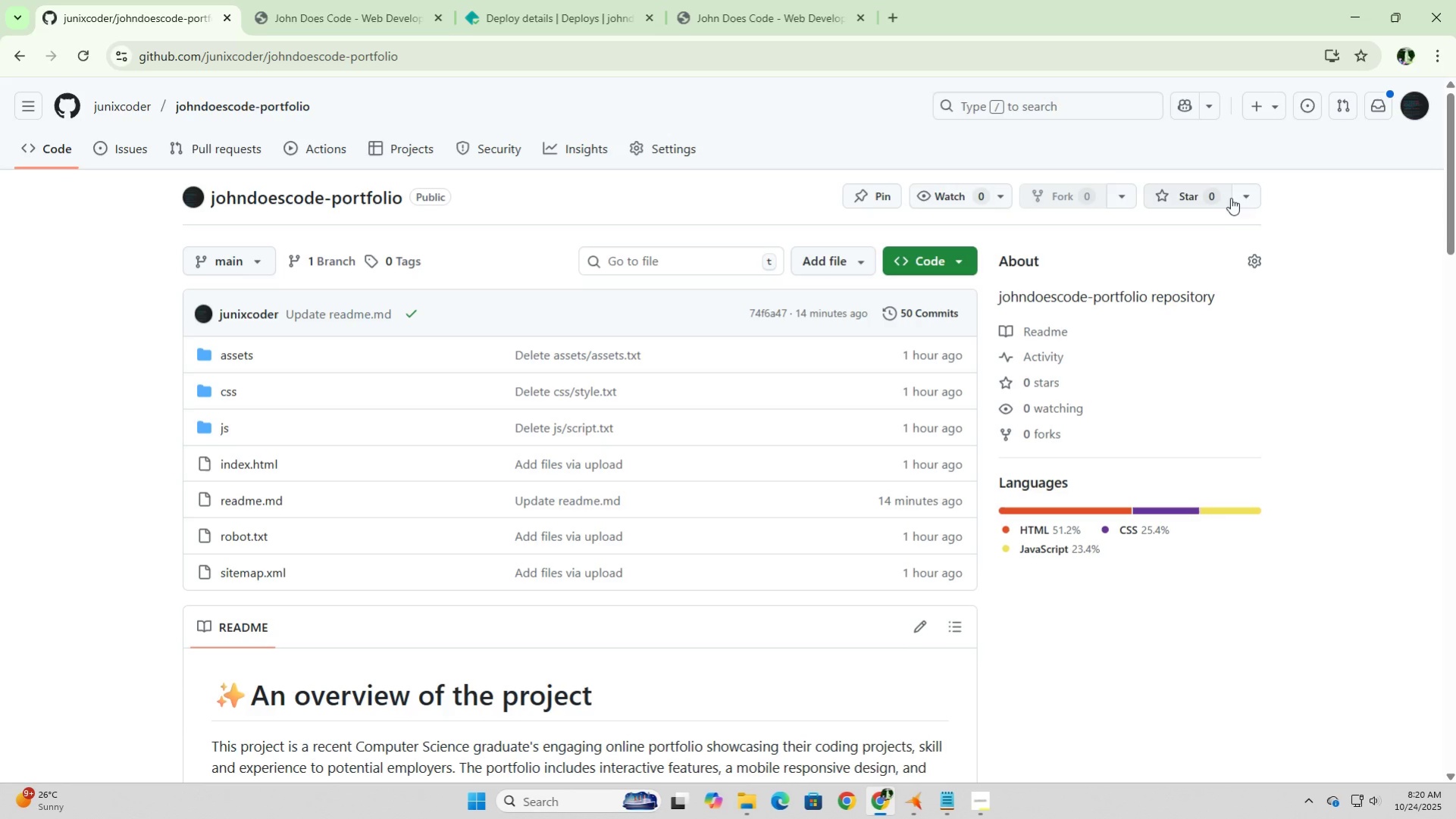 
left_click([1245, 195])
 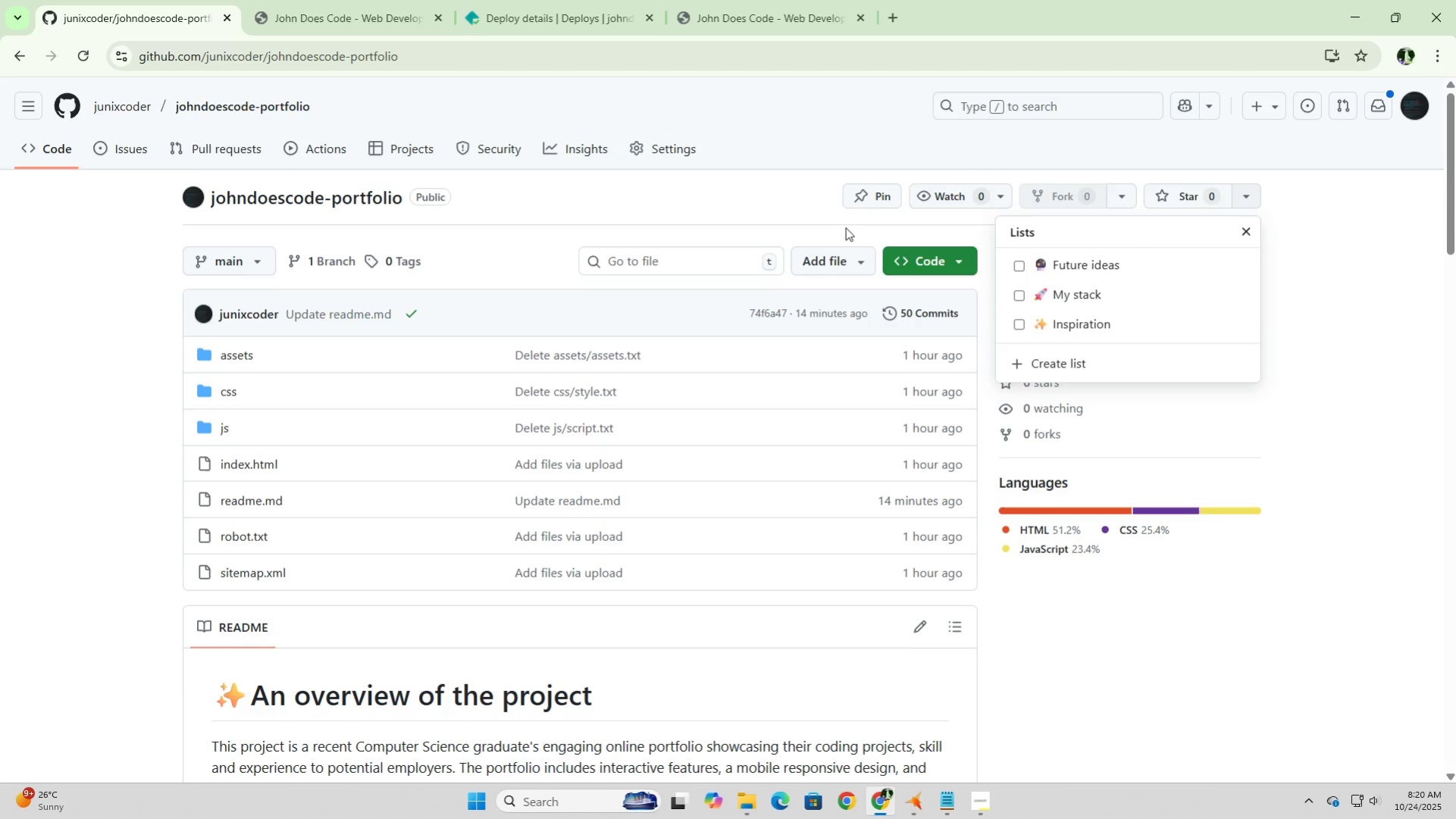 
left_click([726, 203])
 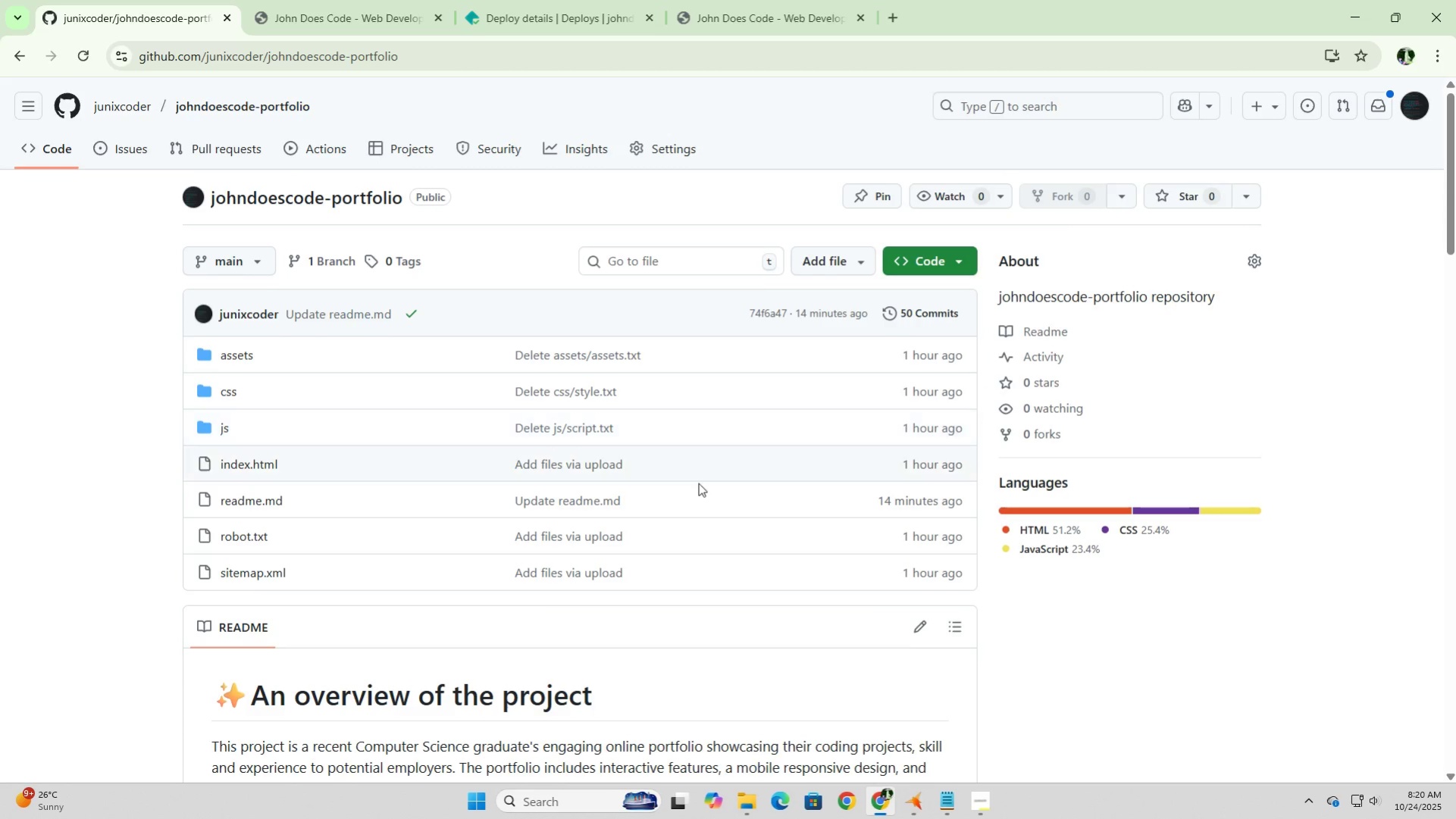 
scroll: coordinate [739, 590], scroll_direction: down, amount: 3.0
 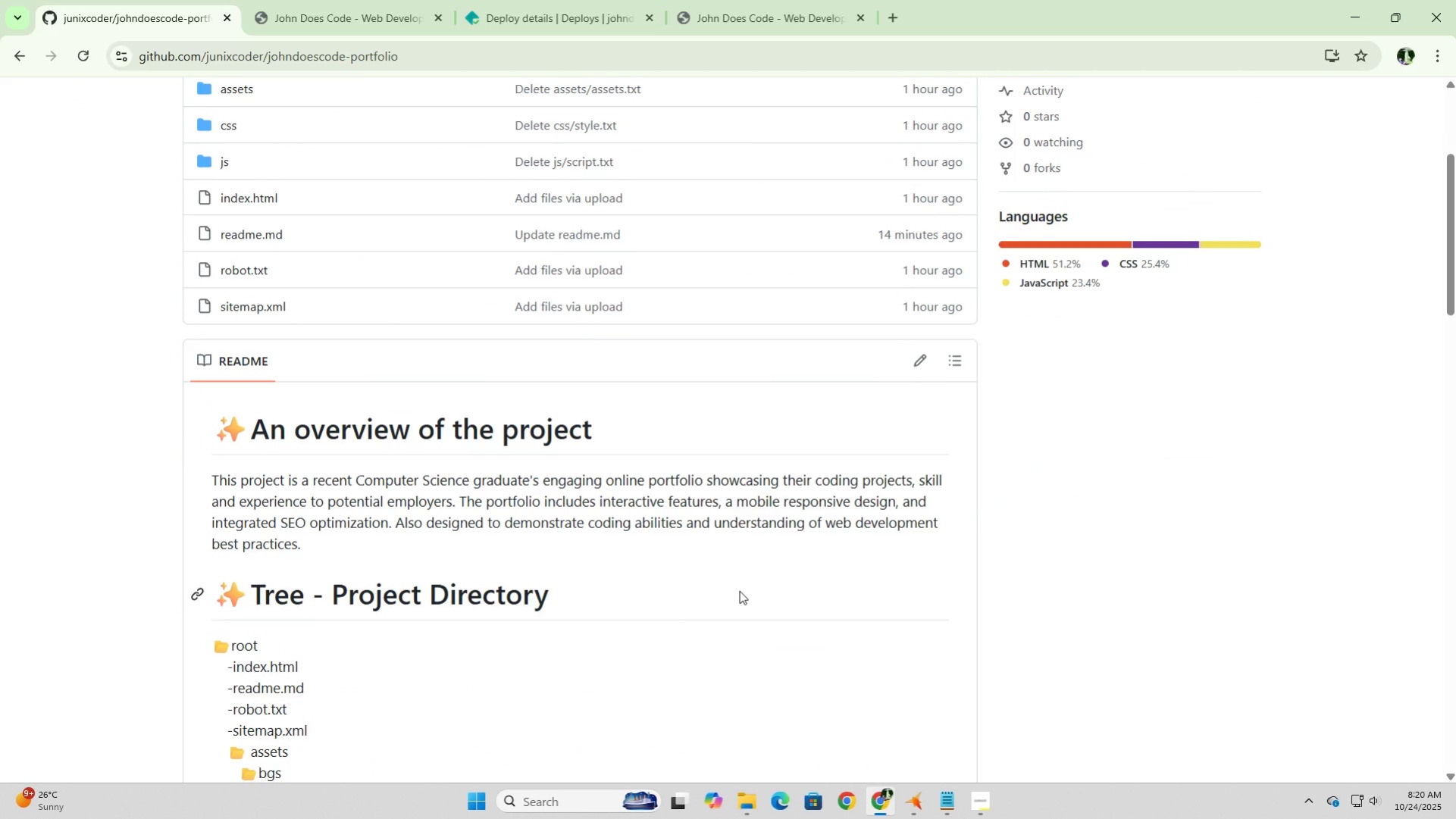 
scroll: coordinate [740, 590], scroll_direction: up, amount: 4.0
 